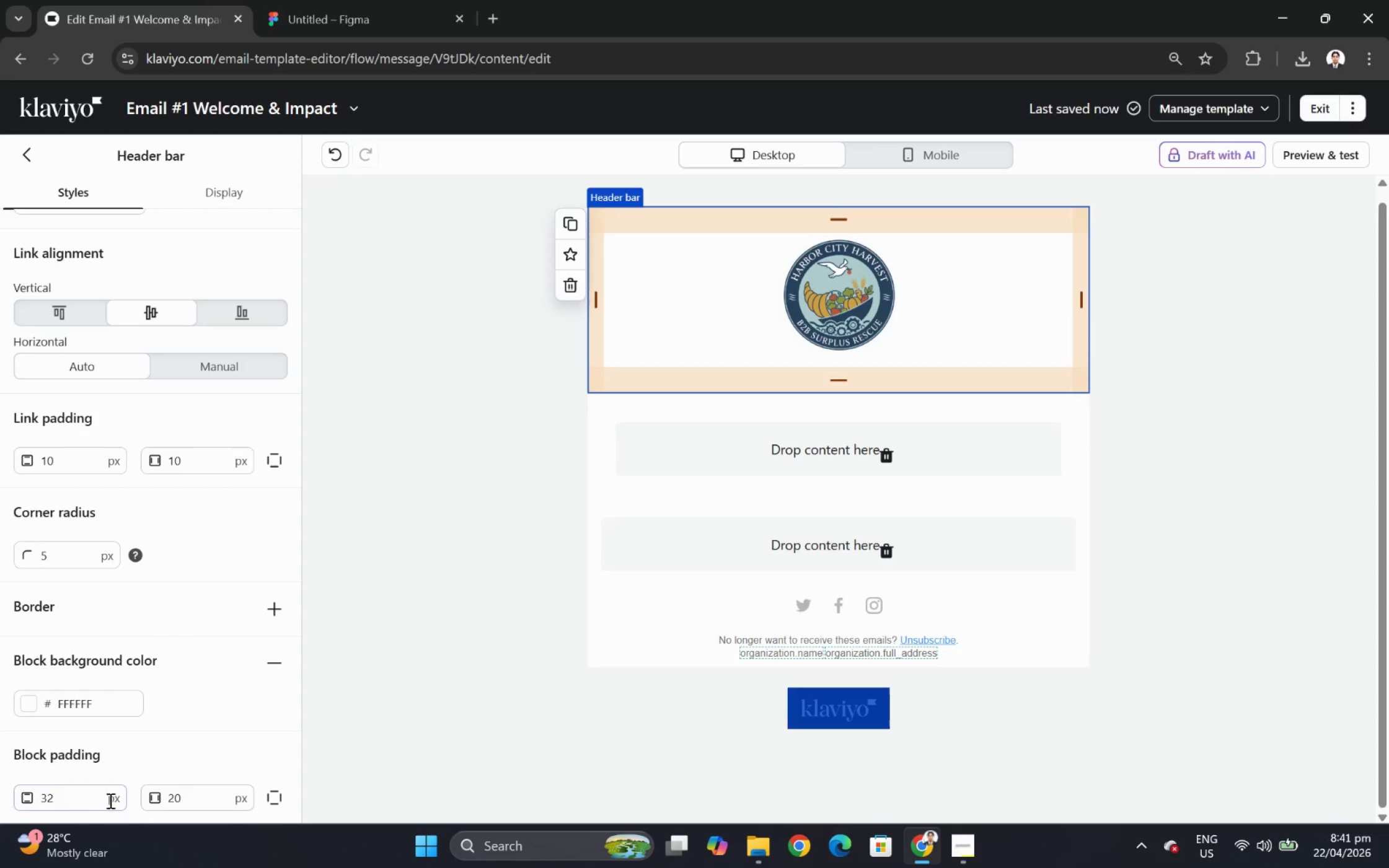 
double_click([82, 796])
 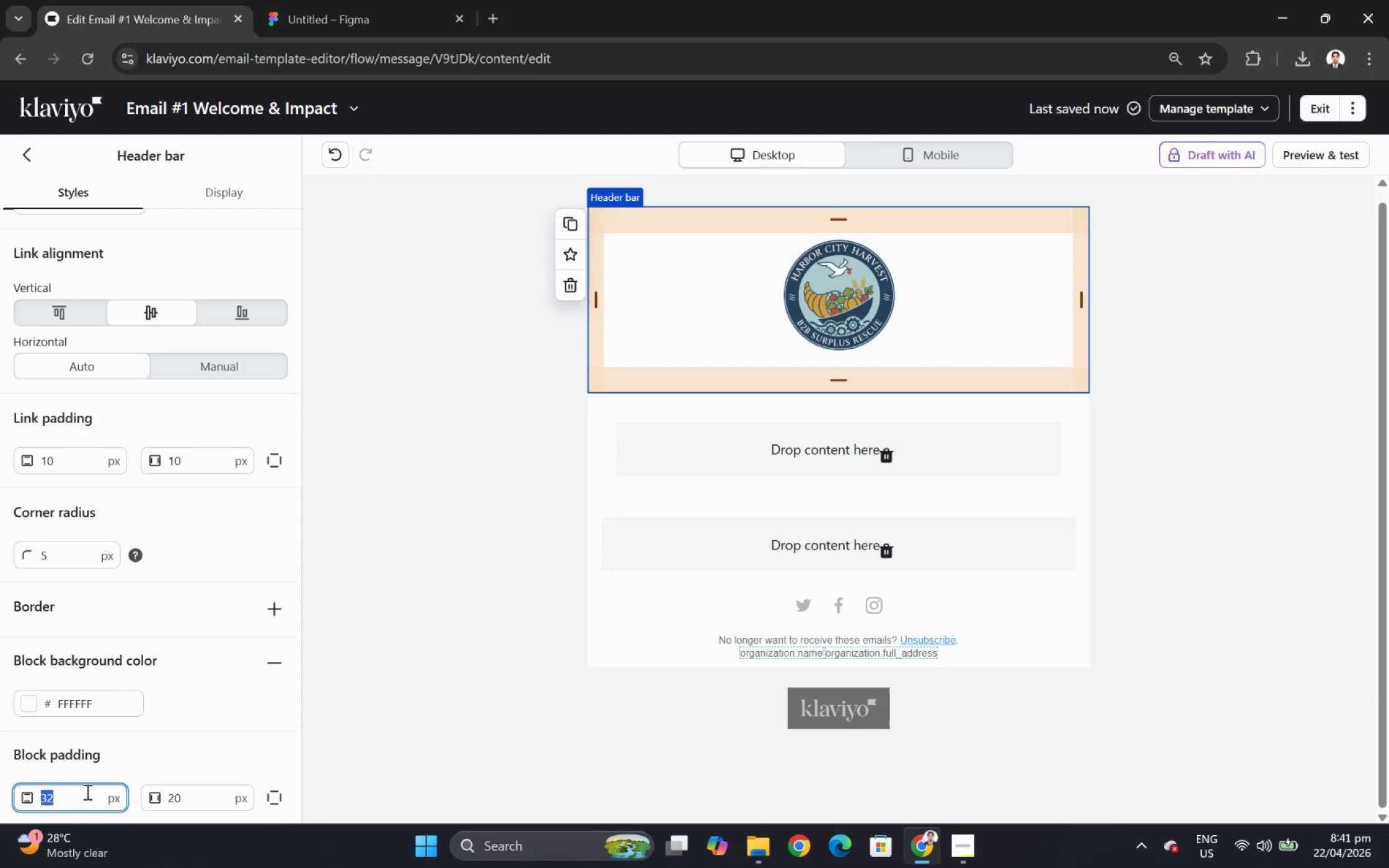 
key(Numpad1)
 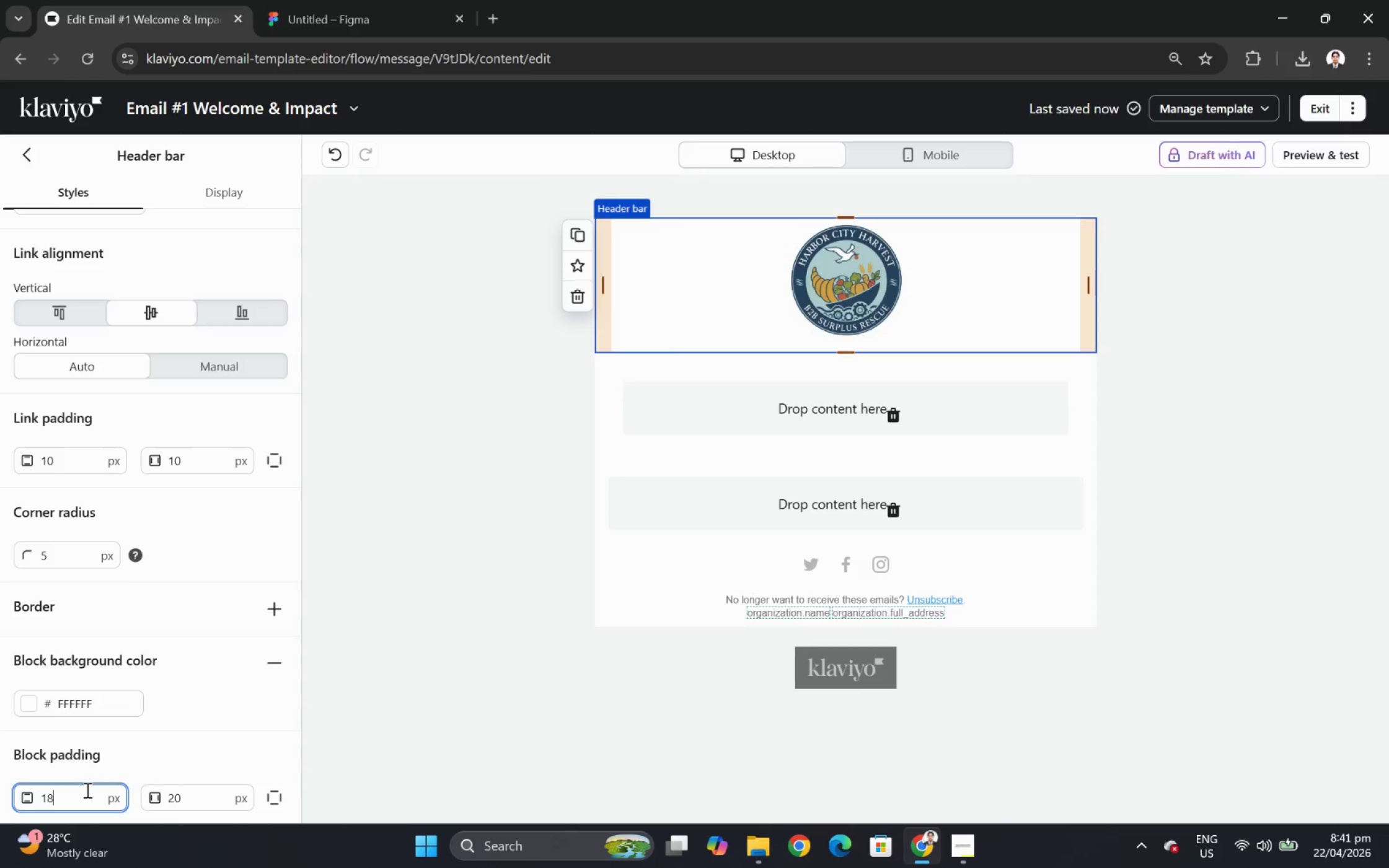 
key(Numpad8)
 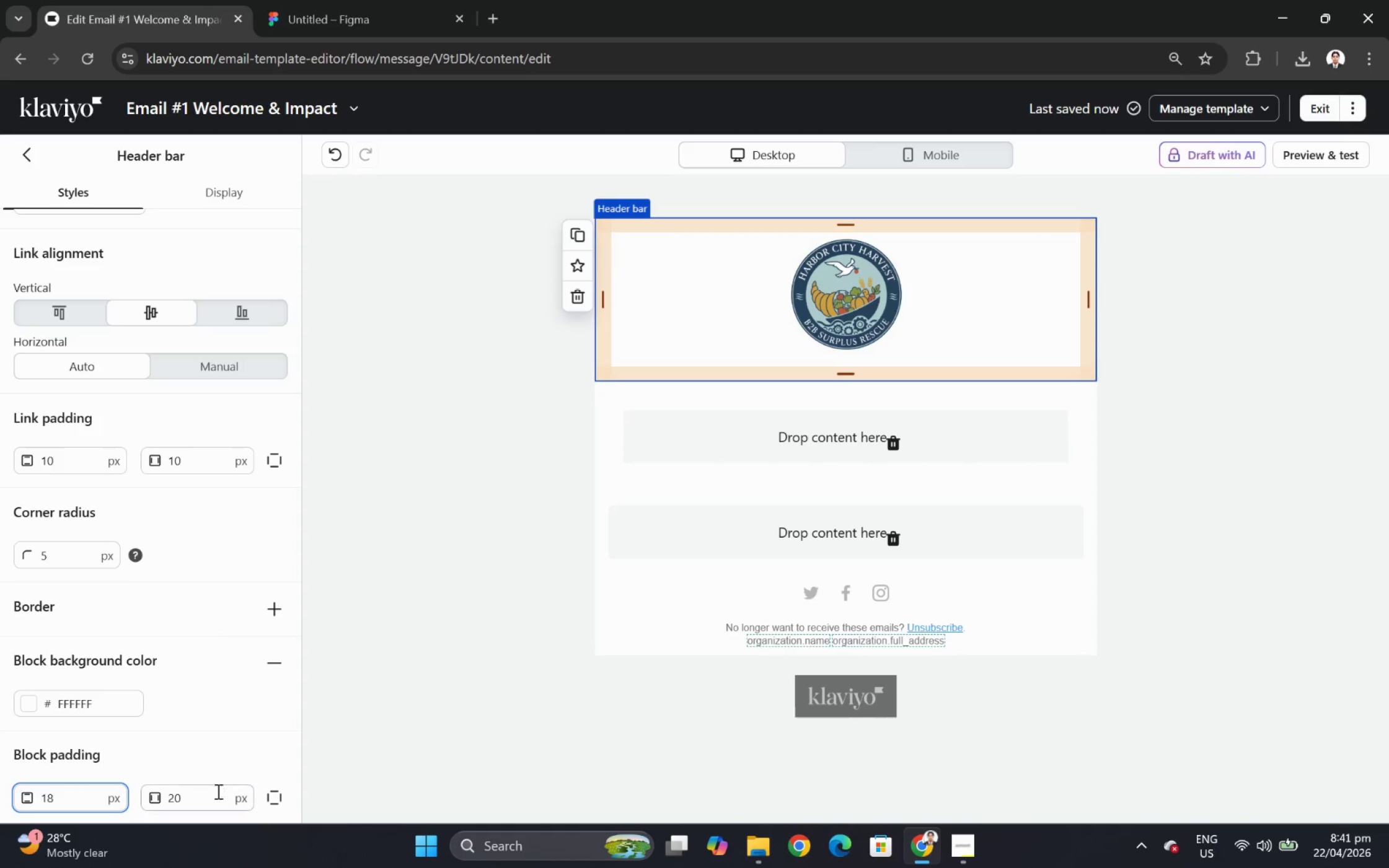 
double_click([213, 795])
 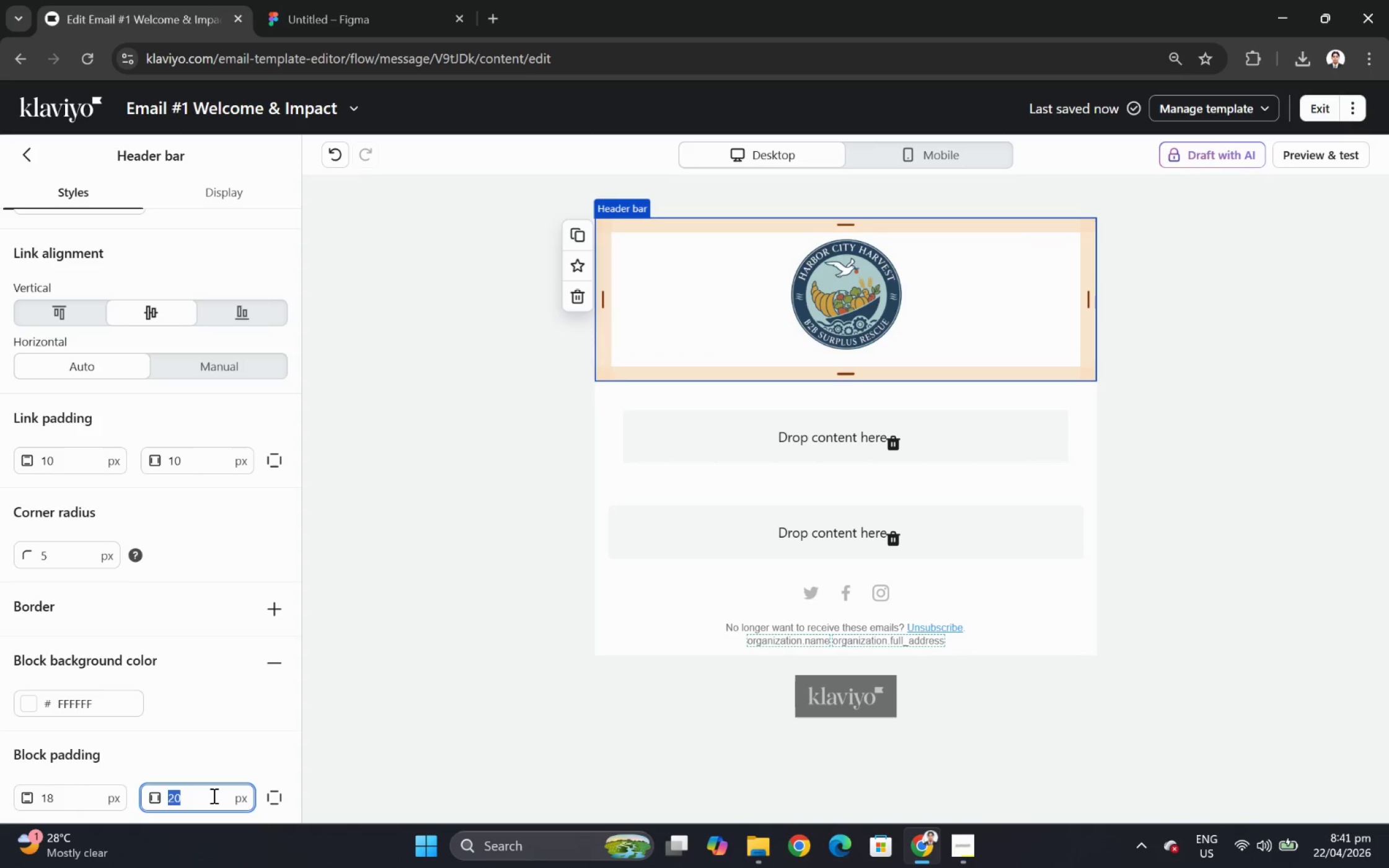 
key(Numpad1)
 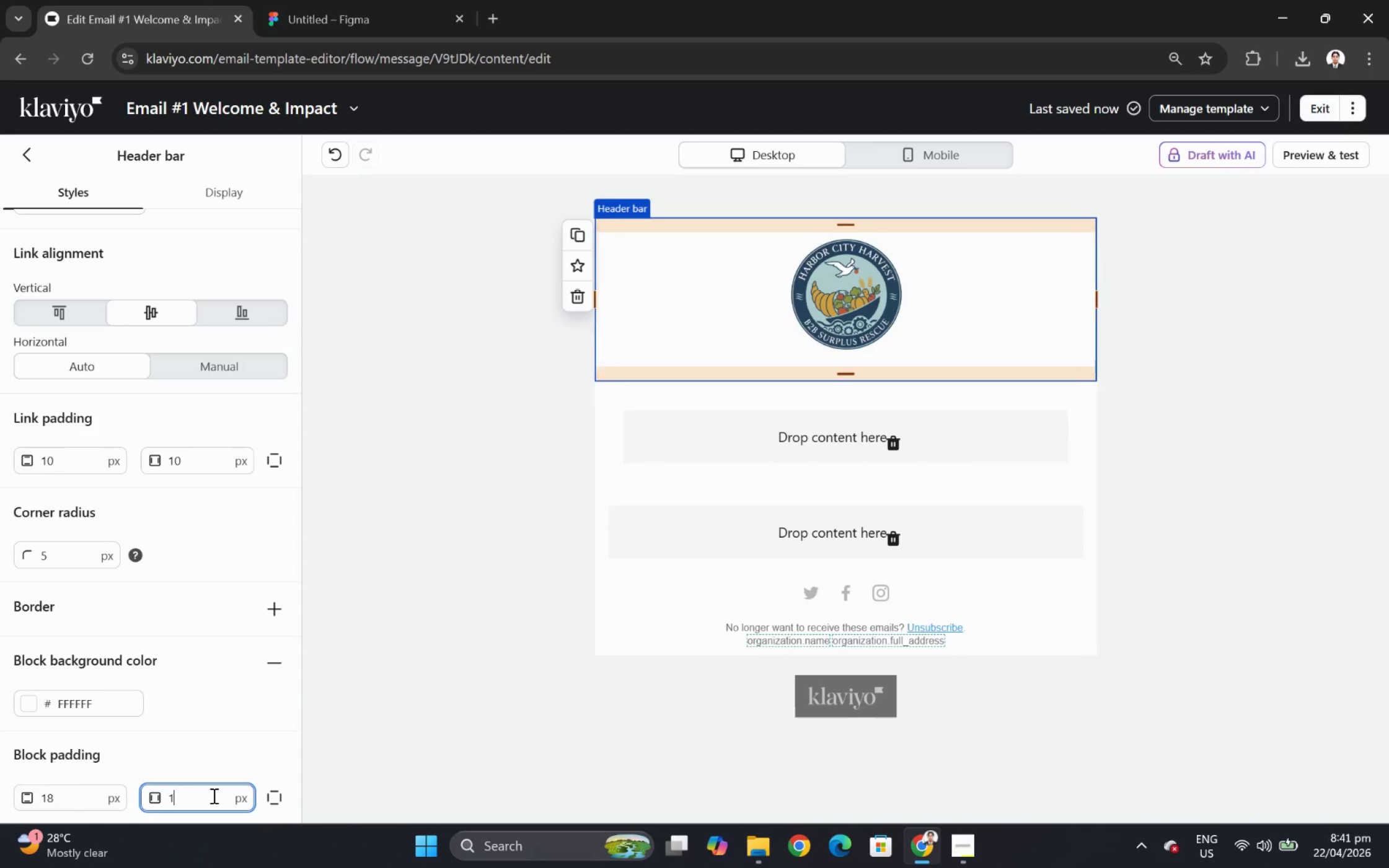 
key(Numpad8)
 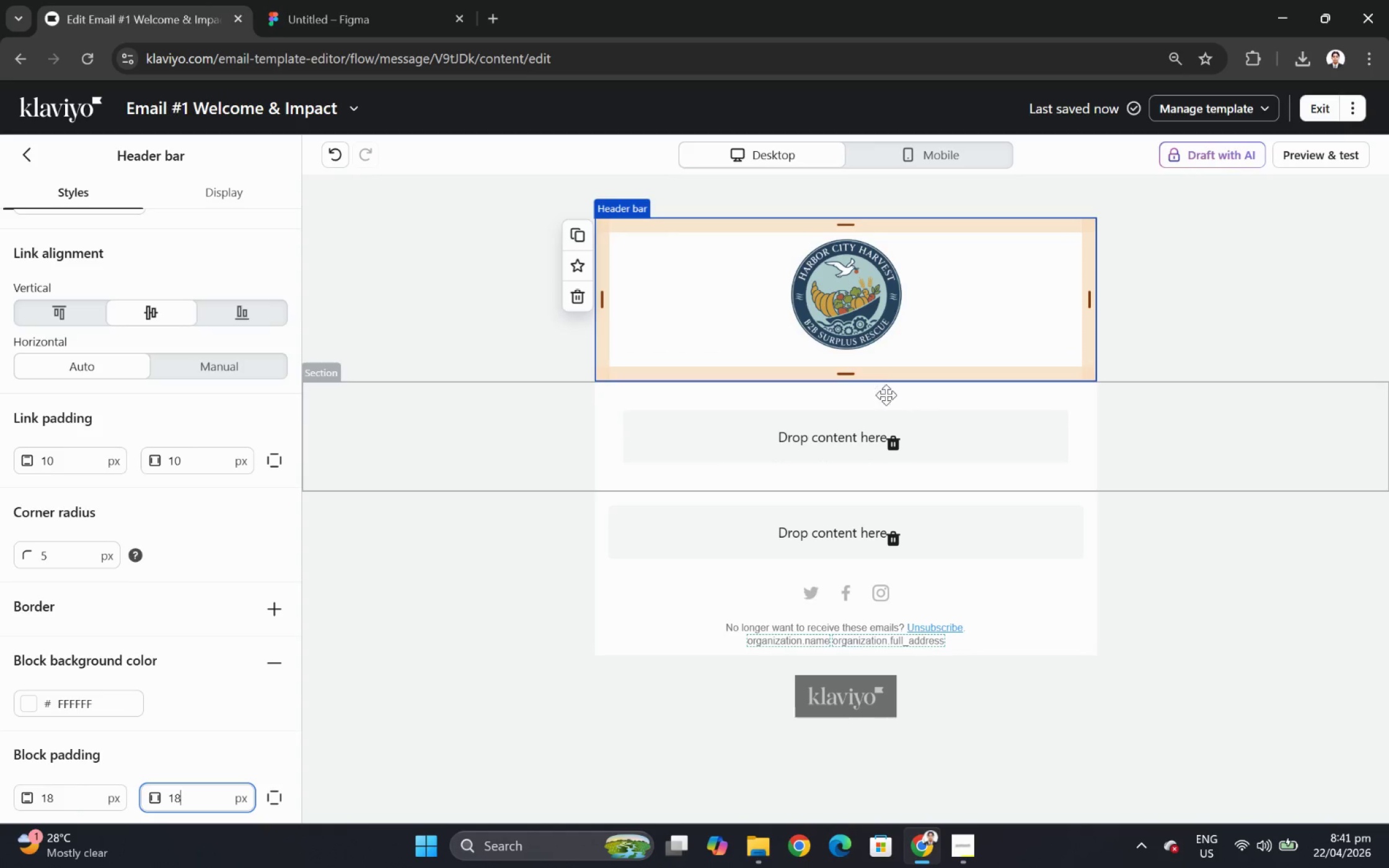 
left_click([842, 302])
 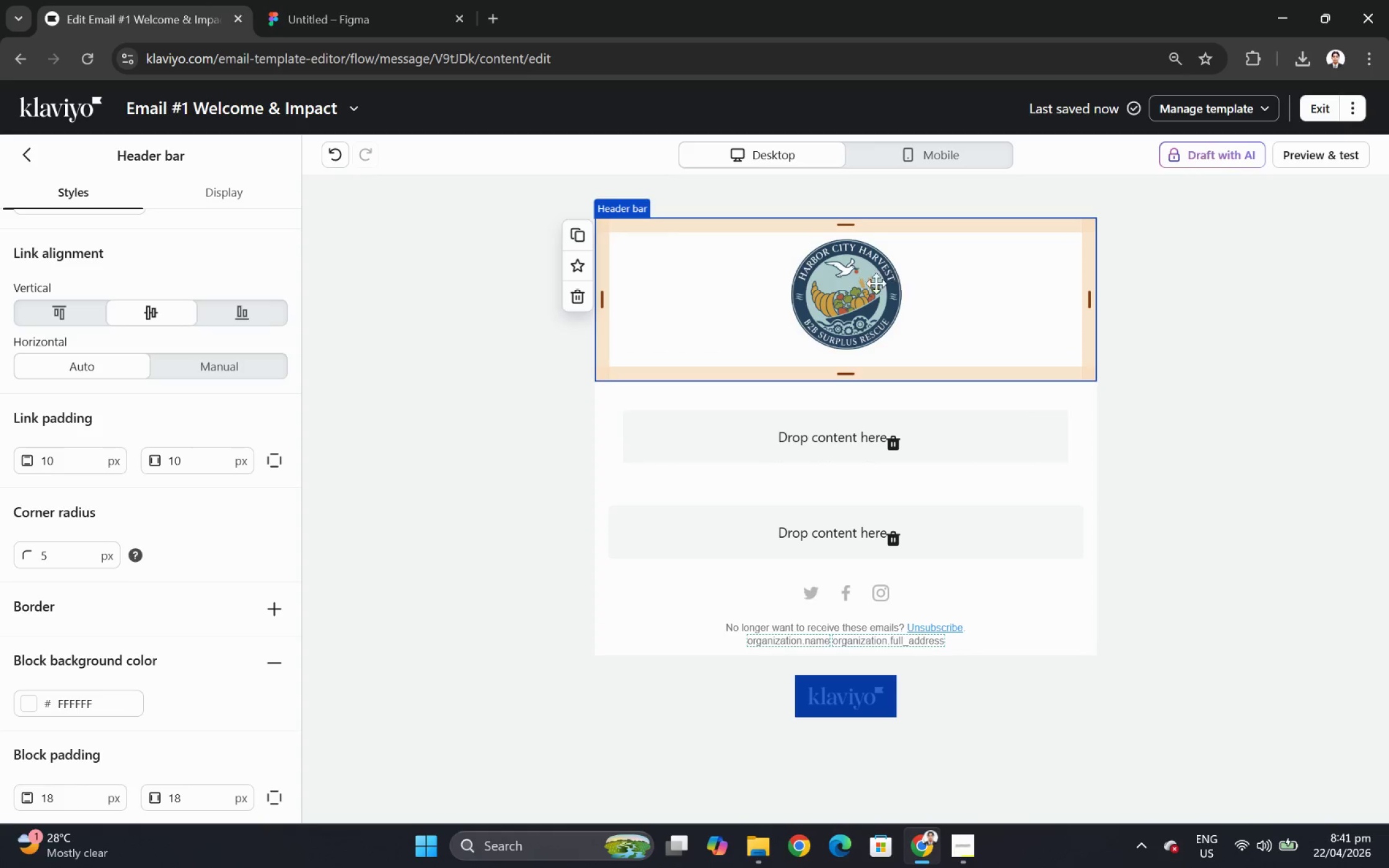 
left_click([842, 284])
 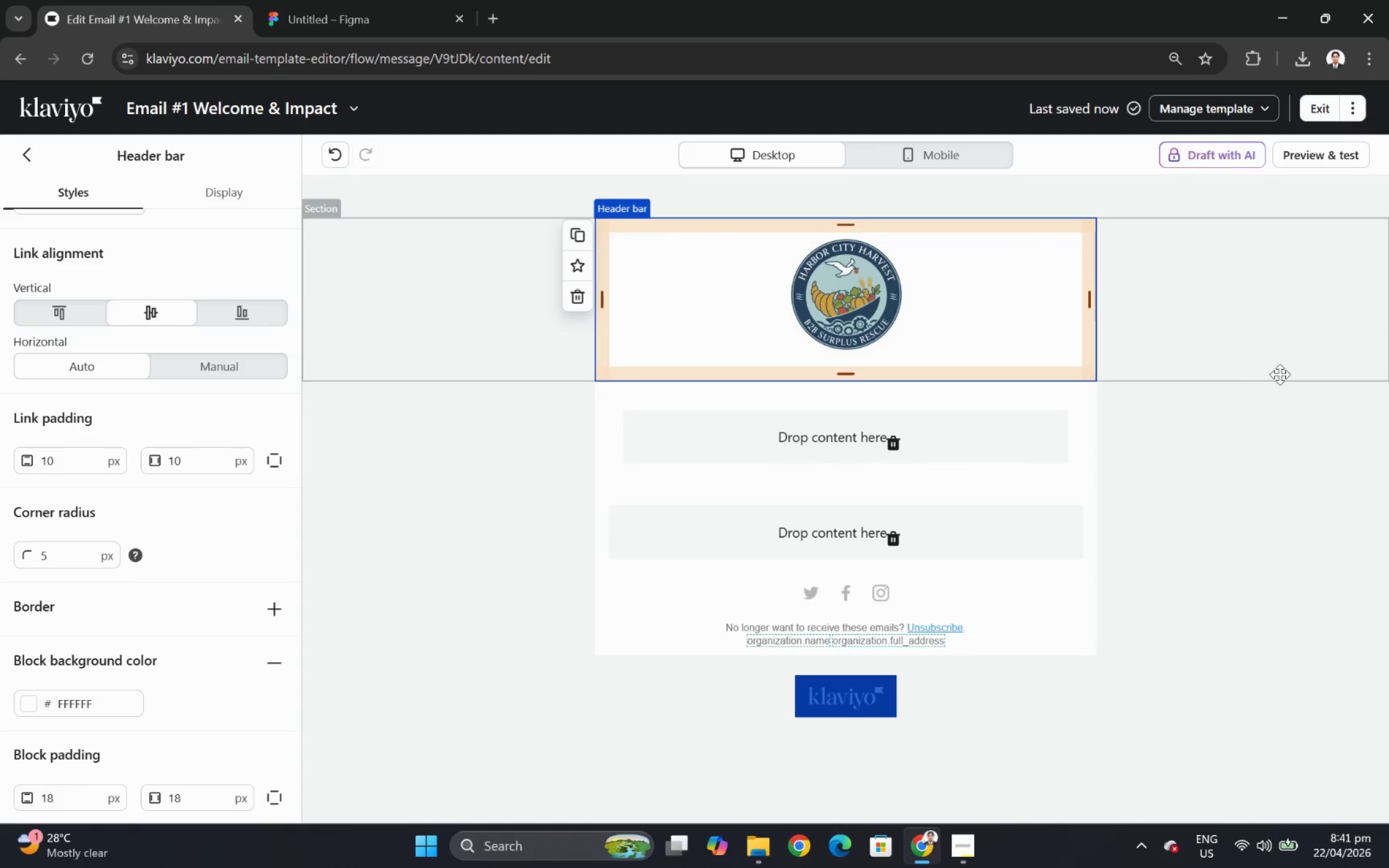 
left_click([1288, 510])
 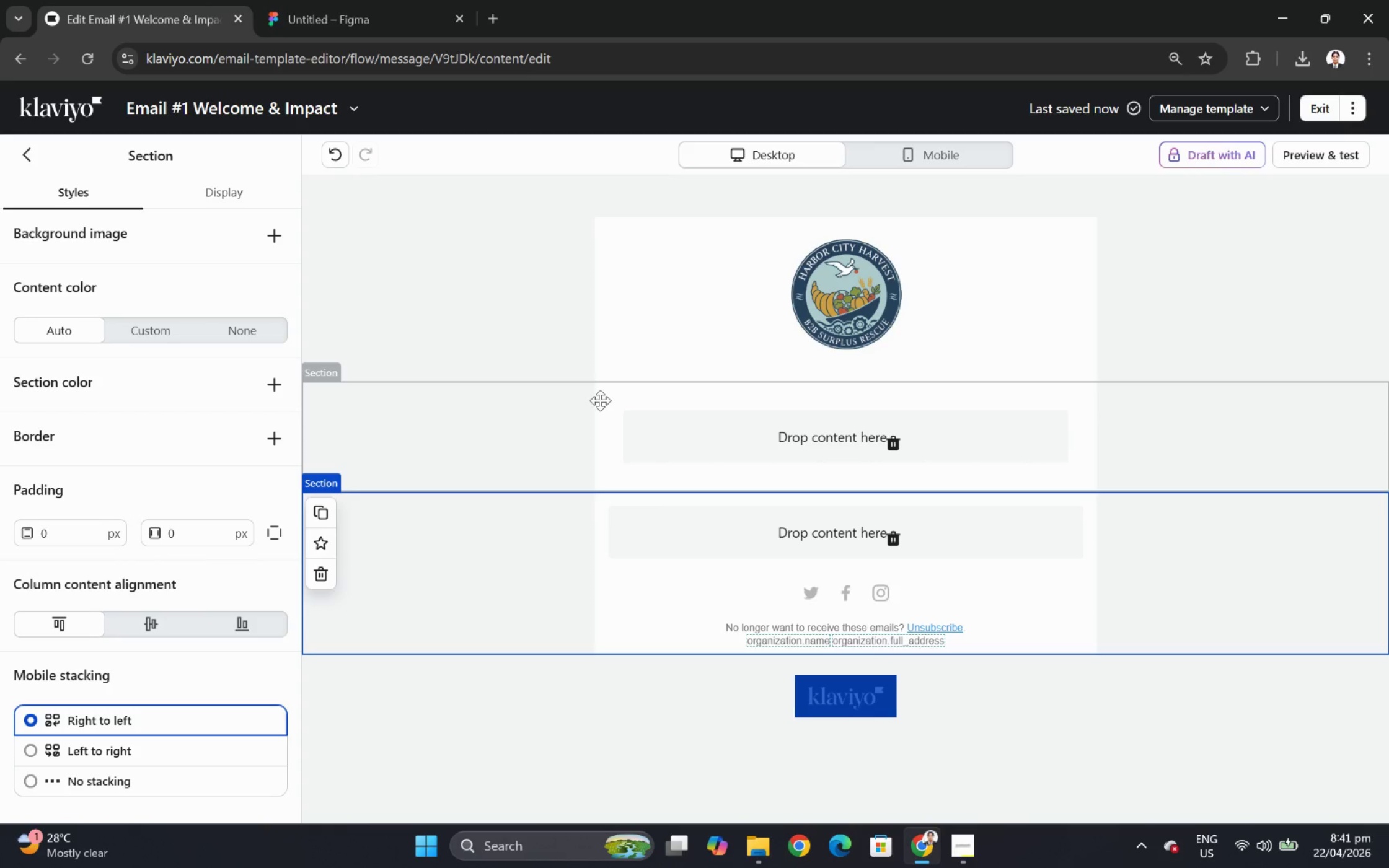 
wait(7.38)
 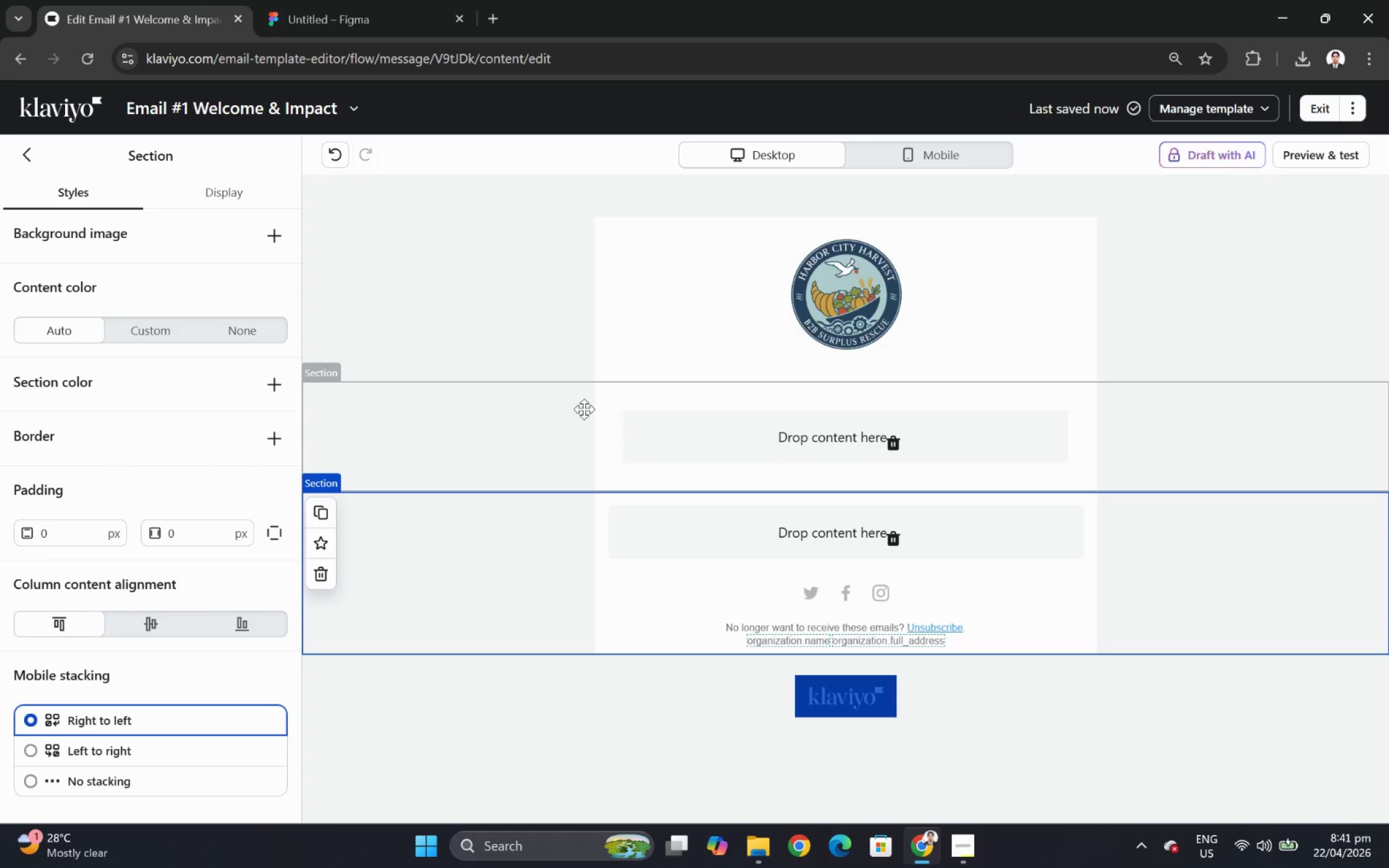 
left_click([1294, 152])
 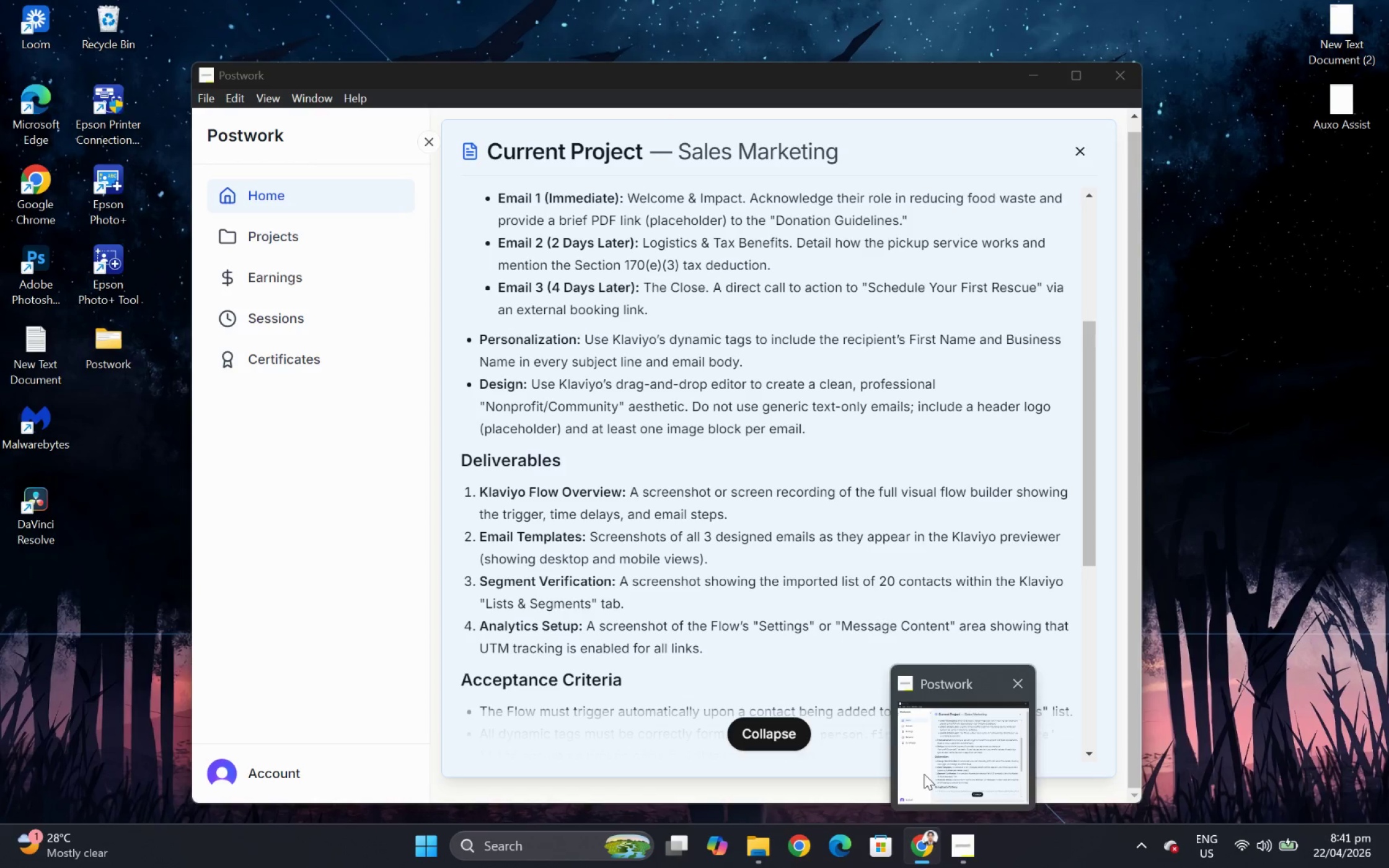 
left_click([760, 841])
 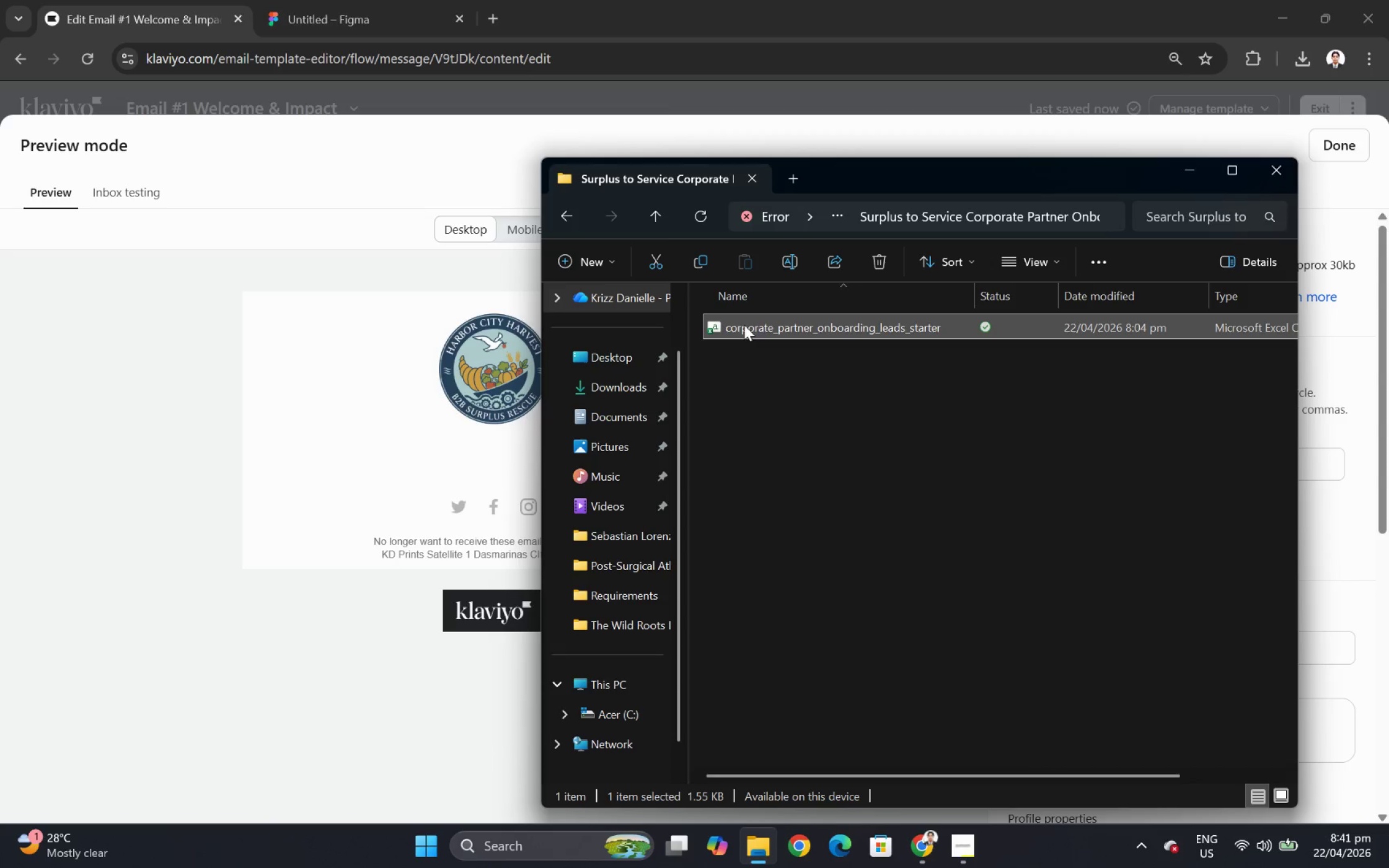 
double_click([744, 324])
 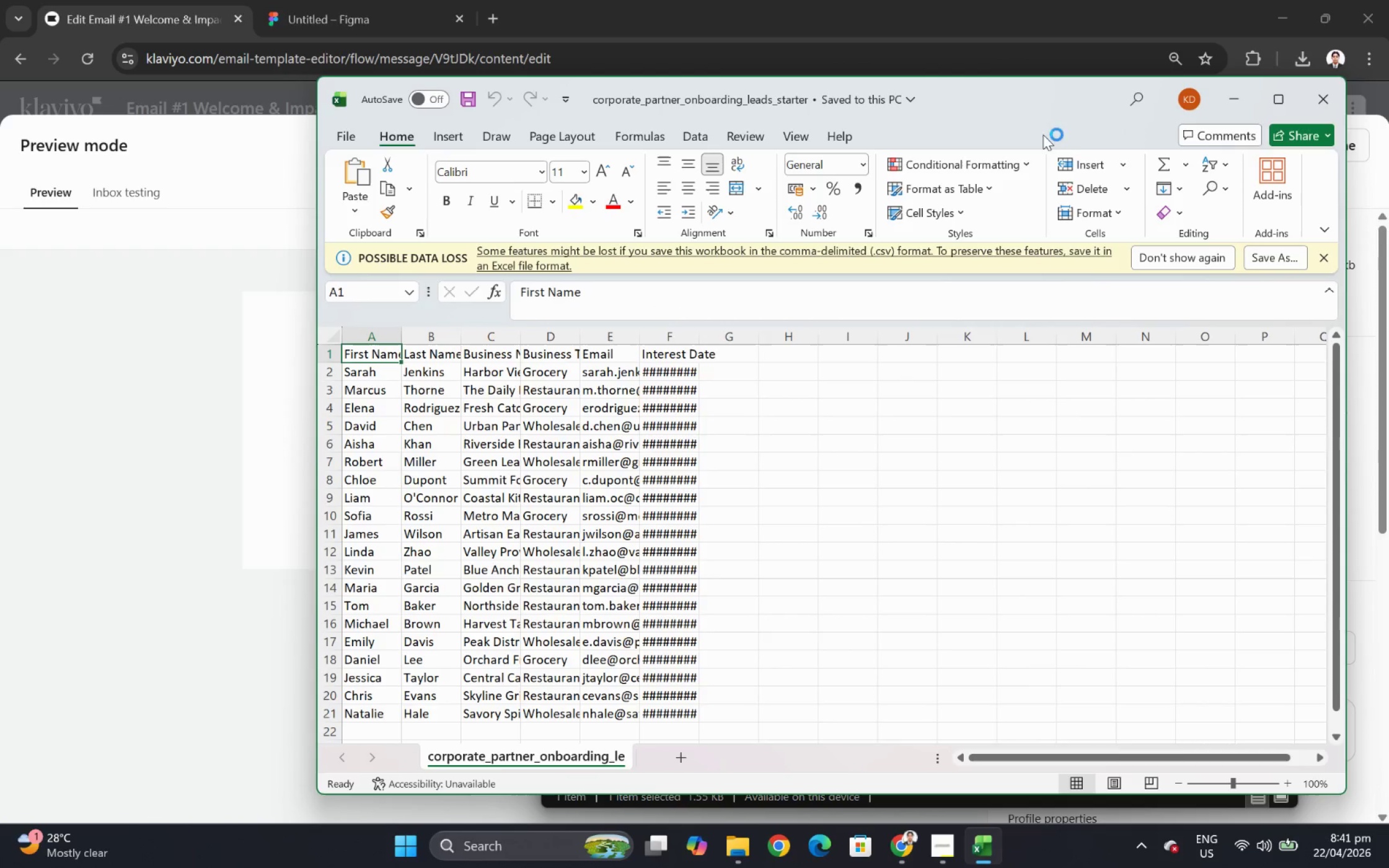 
left_click([1235, 101])
 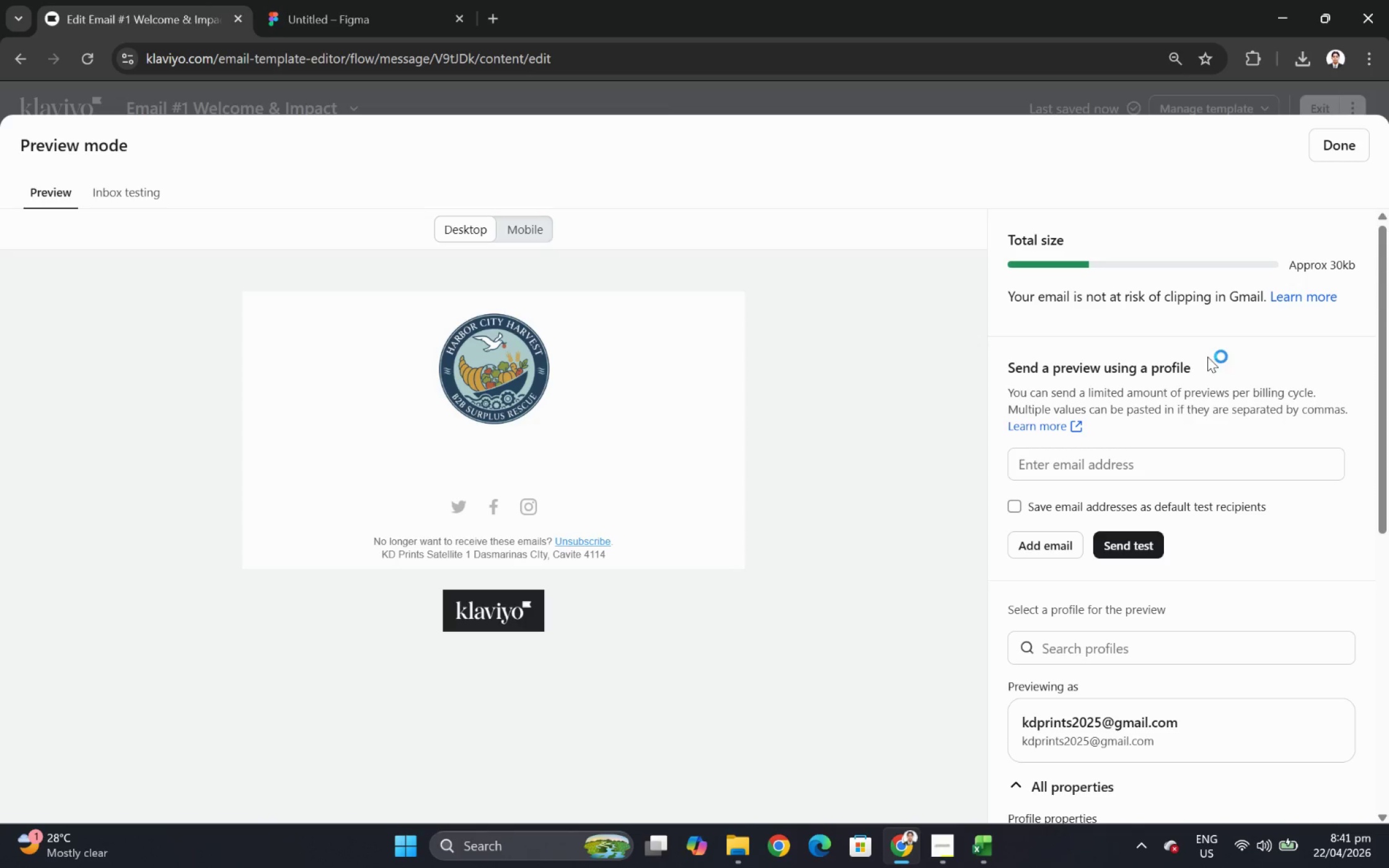 
left_click([1140, 449])
 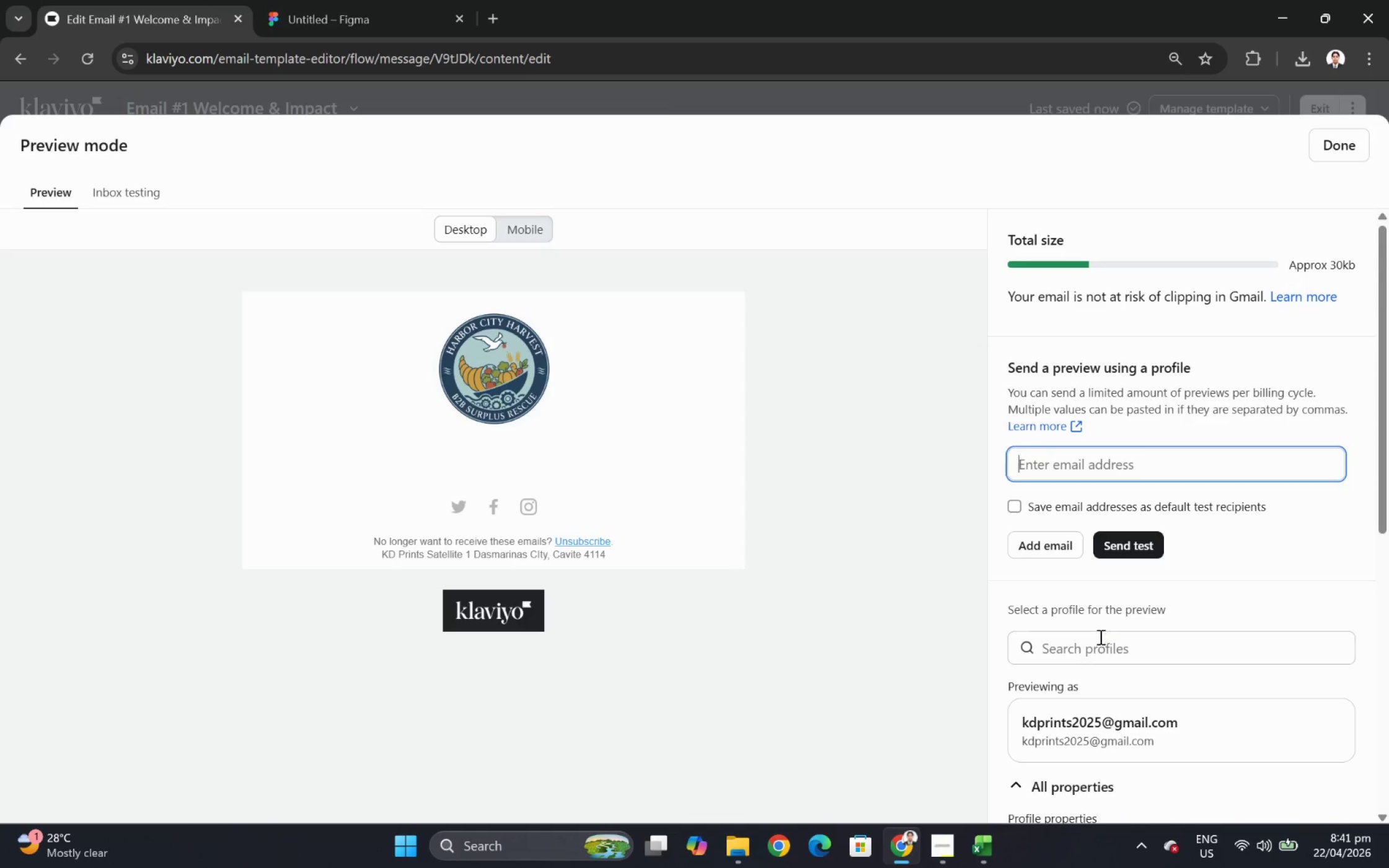 
left_click([1095, 655])
 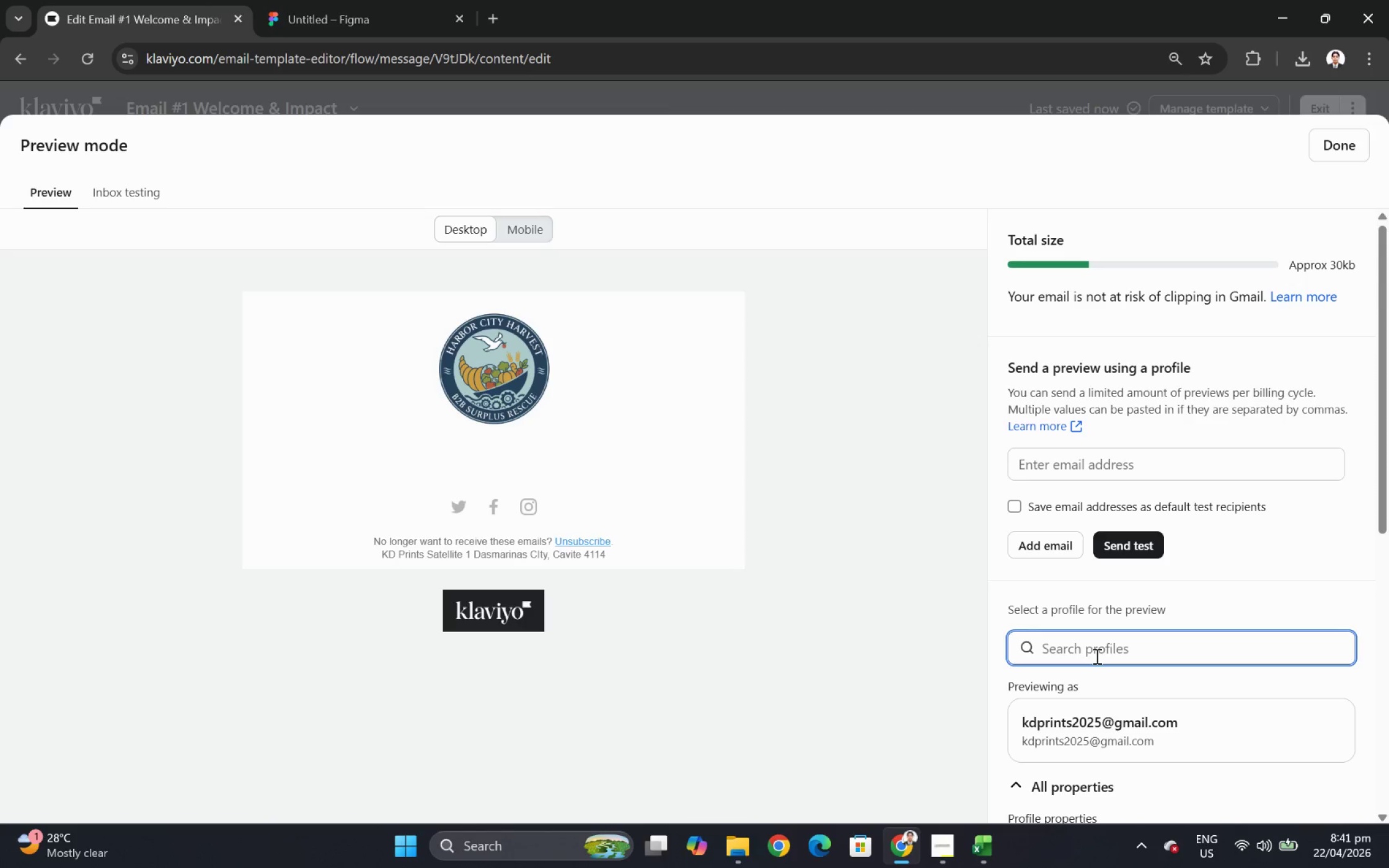 
type(jenkins)
 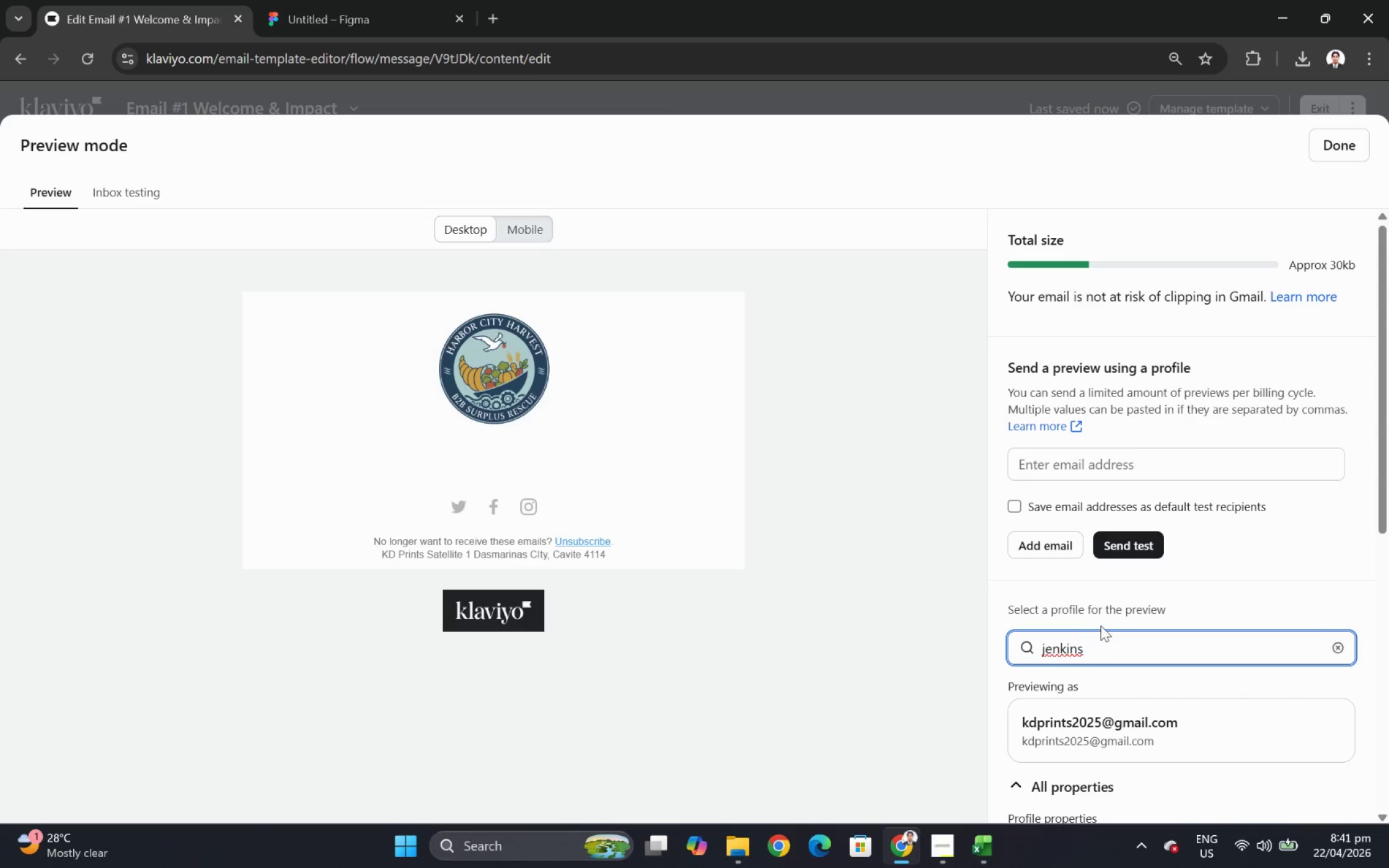 
scroll: coordinate [1167, 633], scroll_direction: down, amount: 3.0
 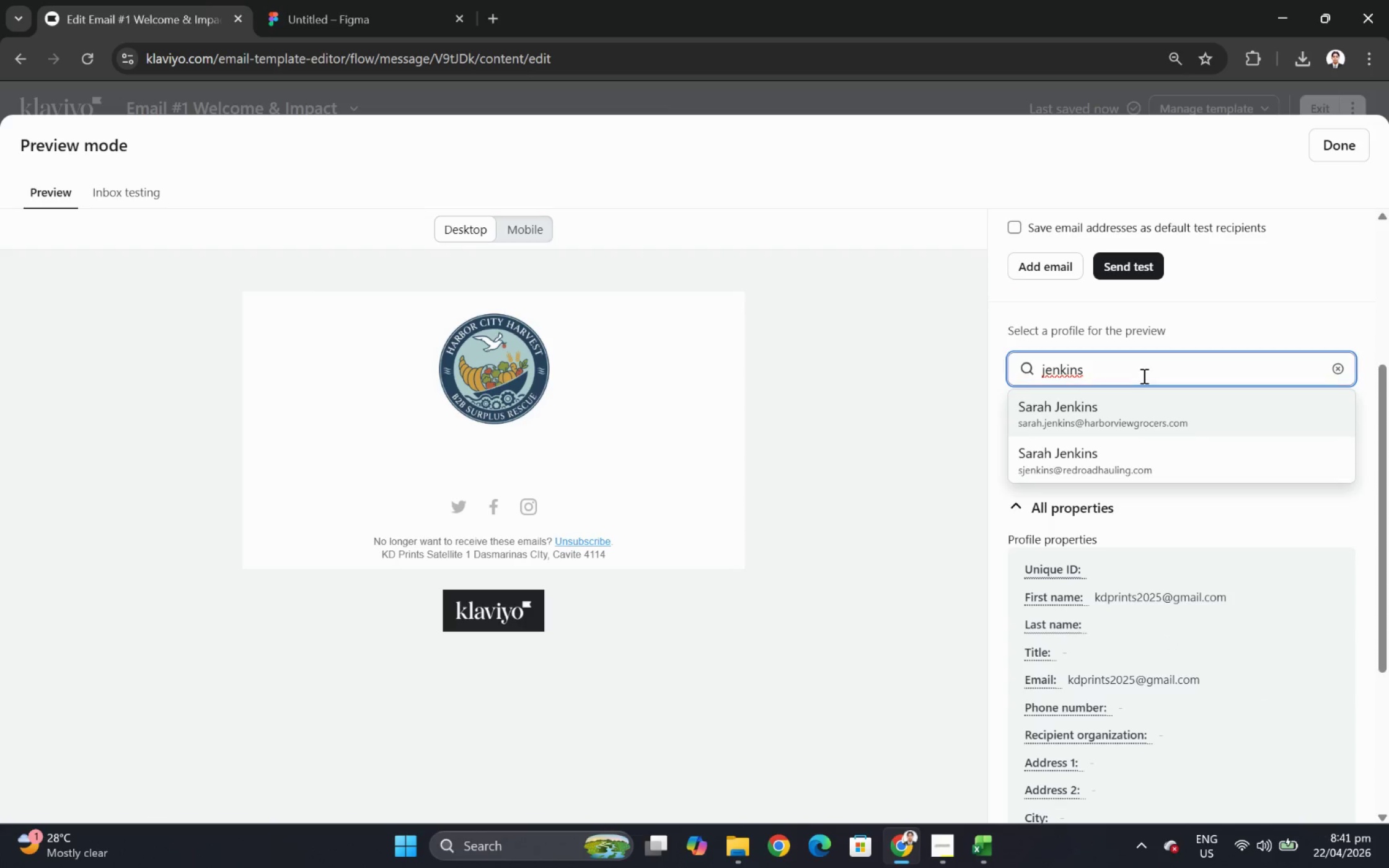 
left_click([1136, 418])
 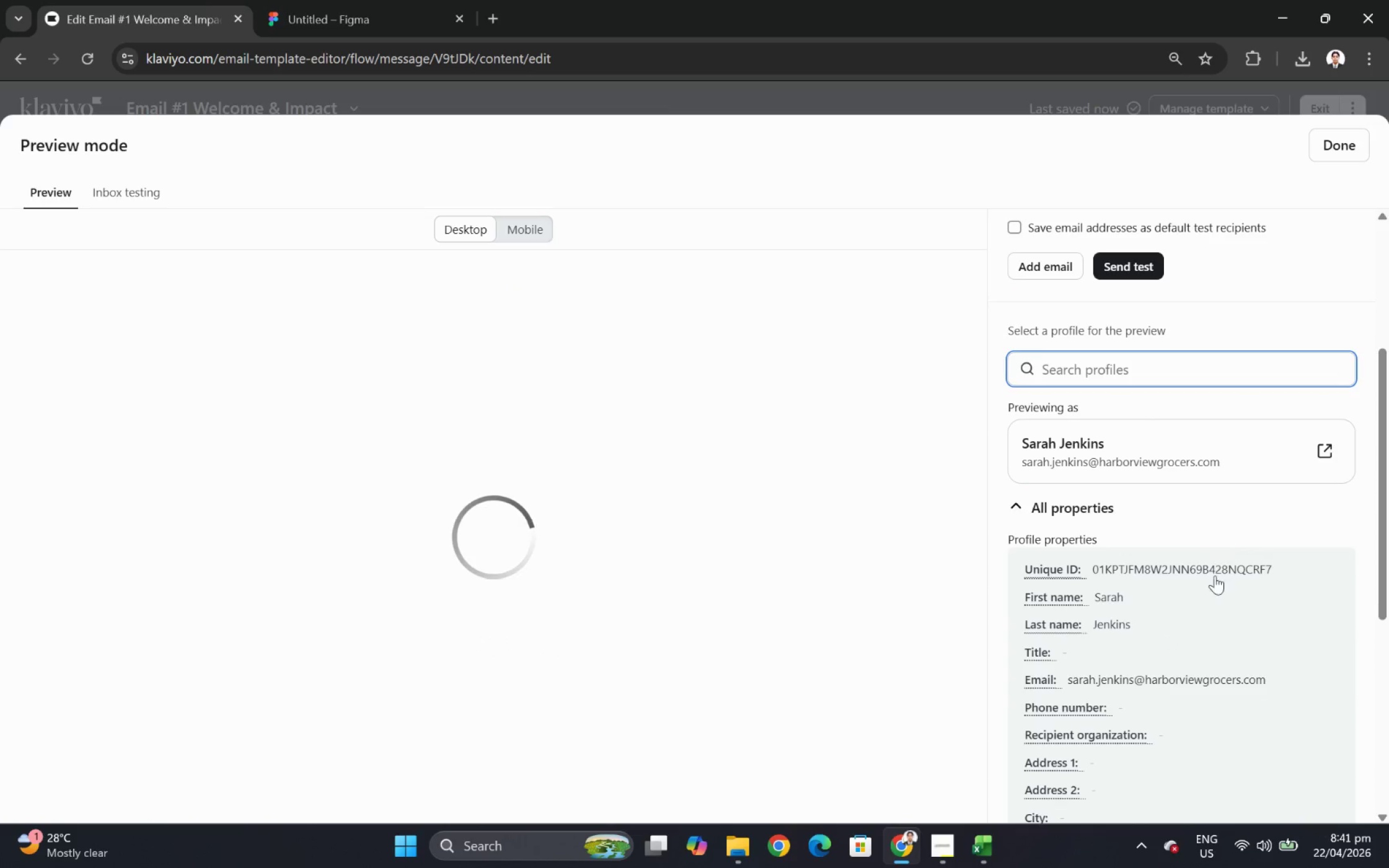 
scroll: coordinate [1212, 577], scroll_direction: down, amount: 3.0
 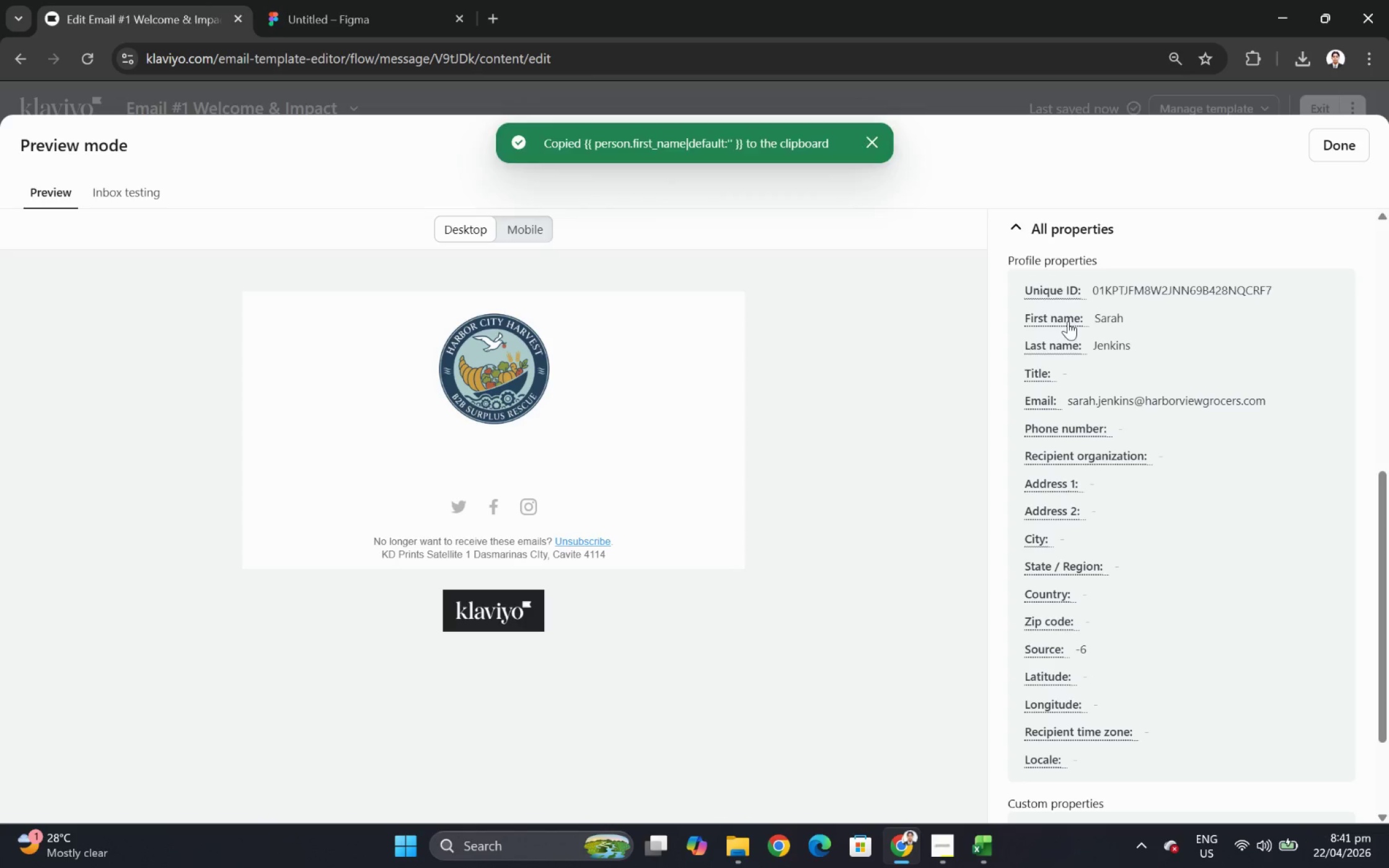 
wait(15.43)
 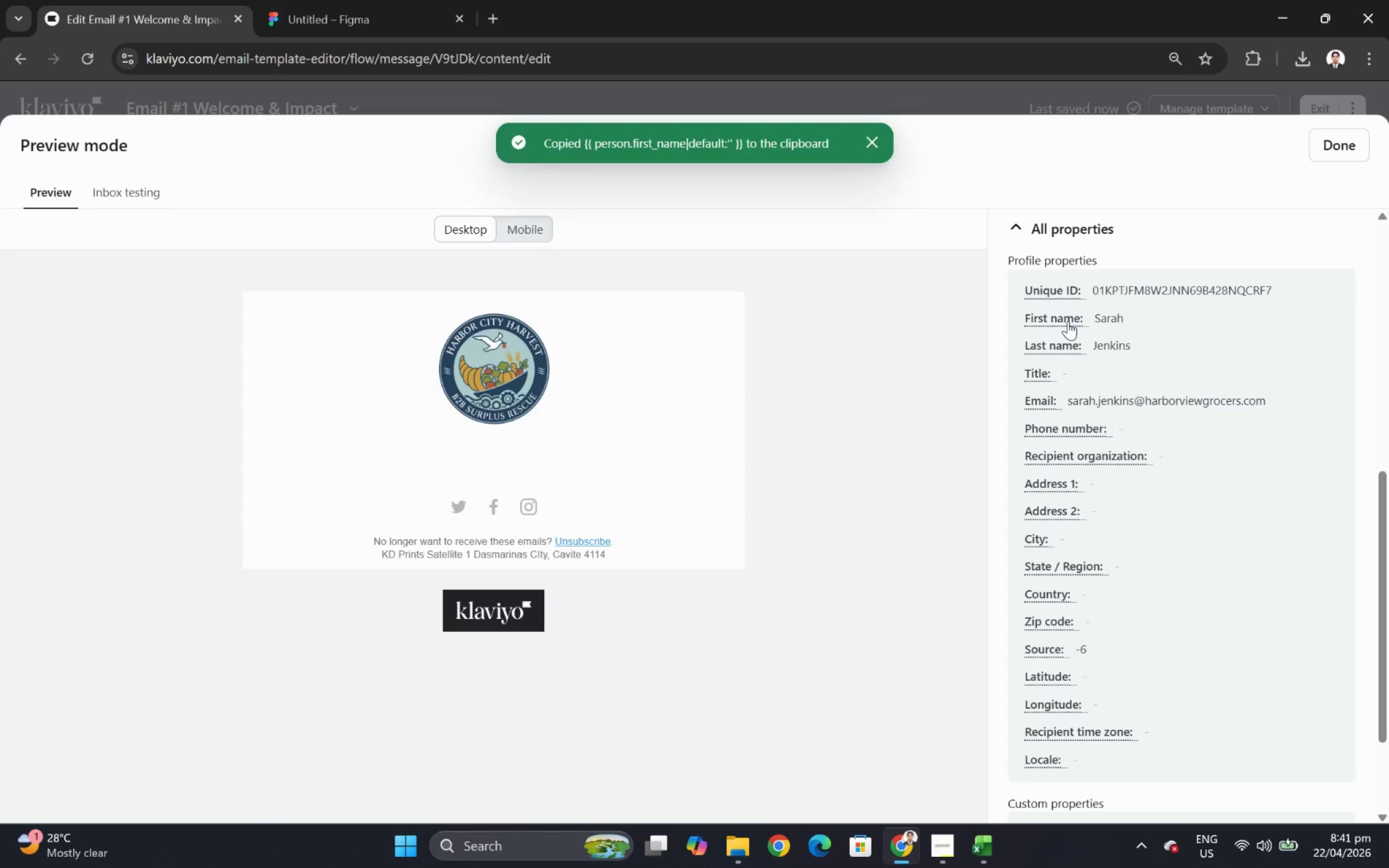 
left_click([22, 164])
 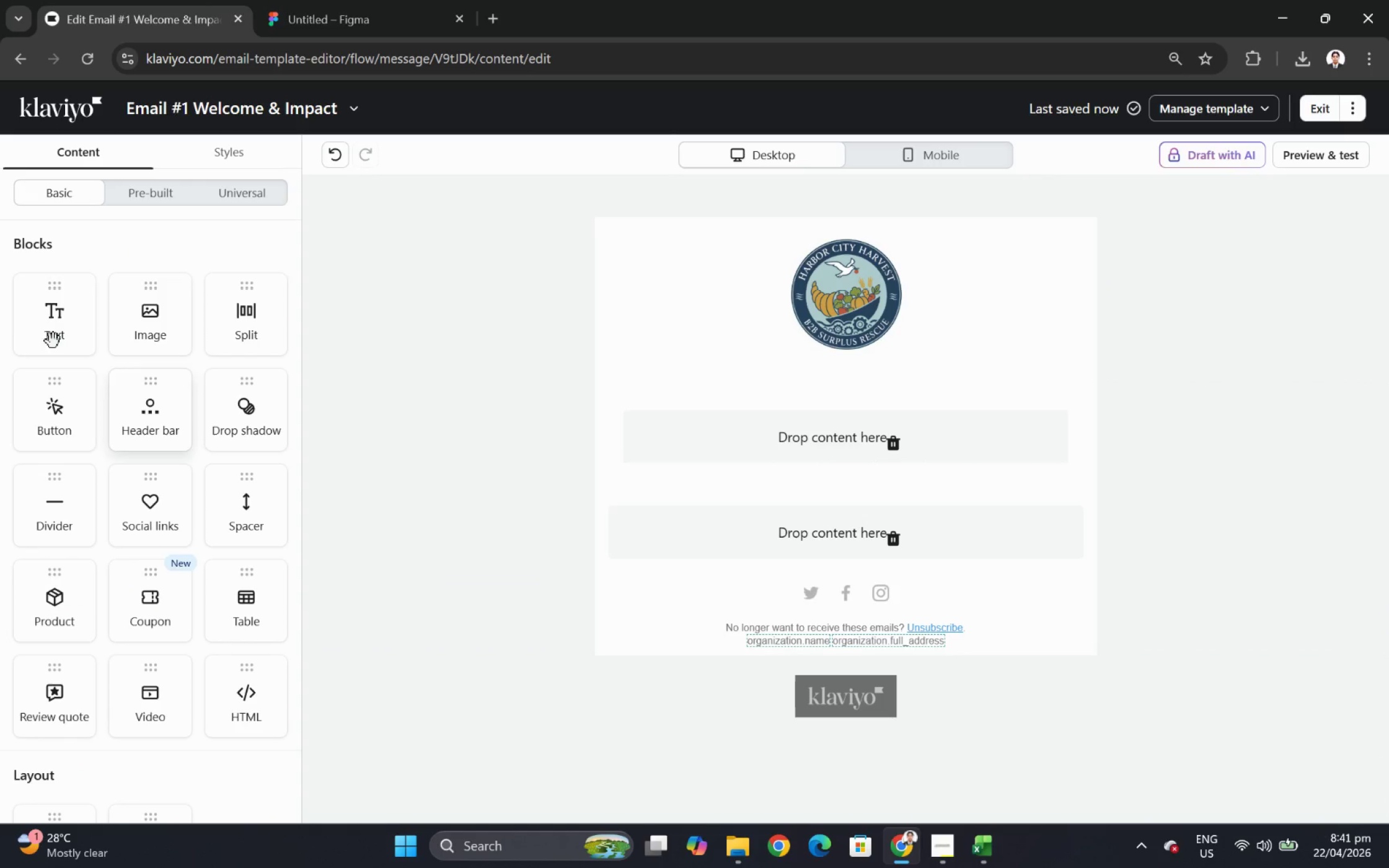 
left_click_drag(start_coordinate=[47, 327], to_coordinate=[852, 455])
 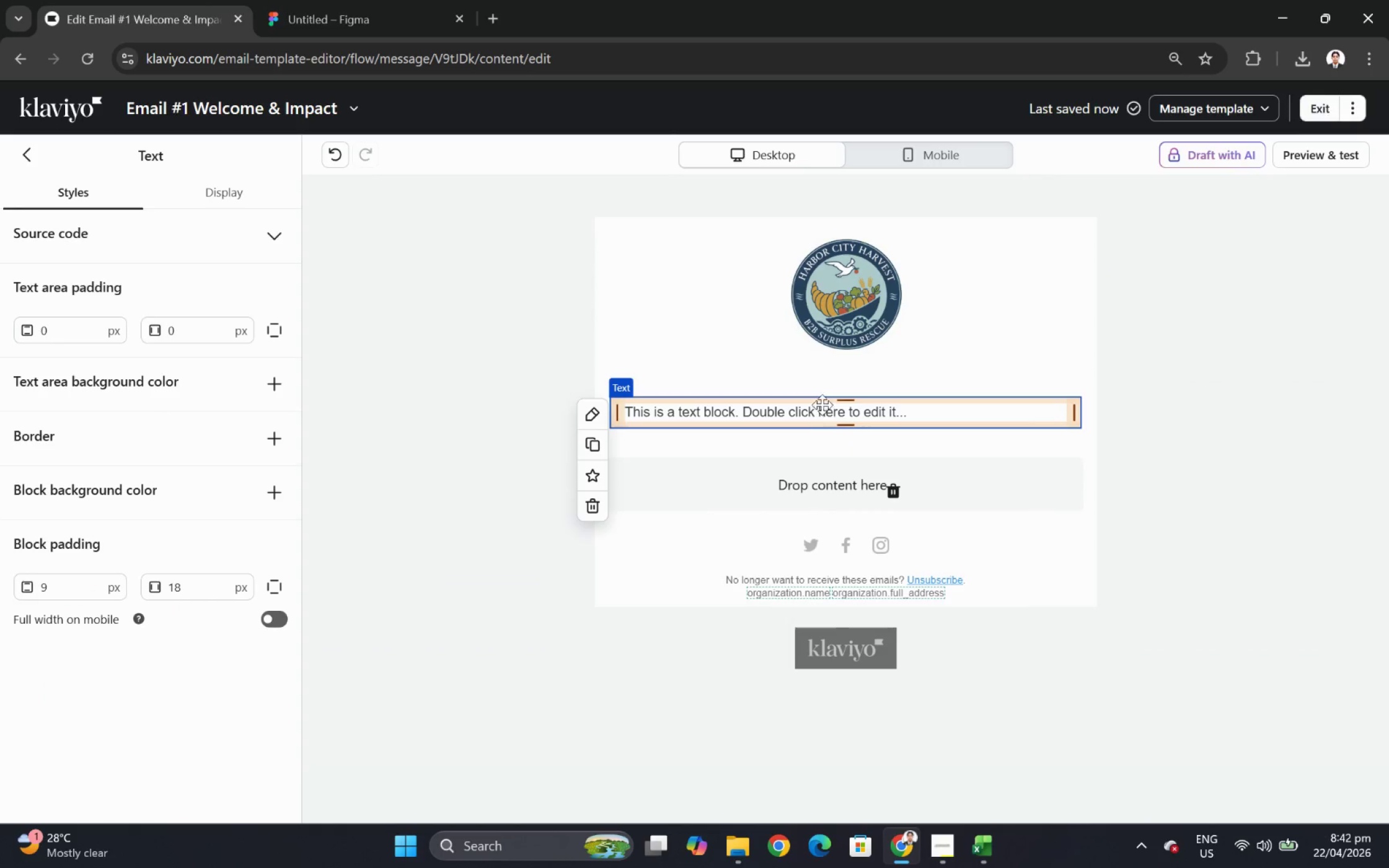 
double_click([822, 403])
 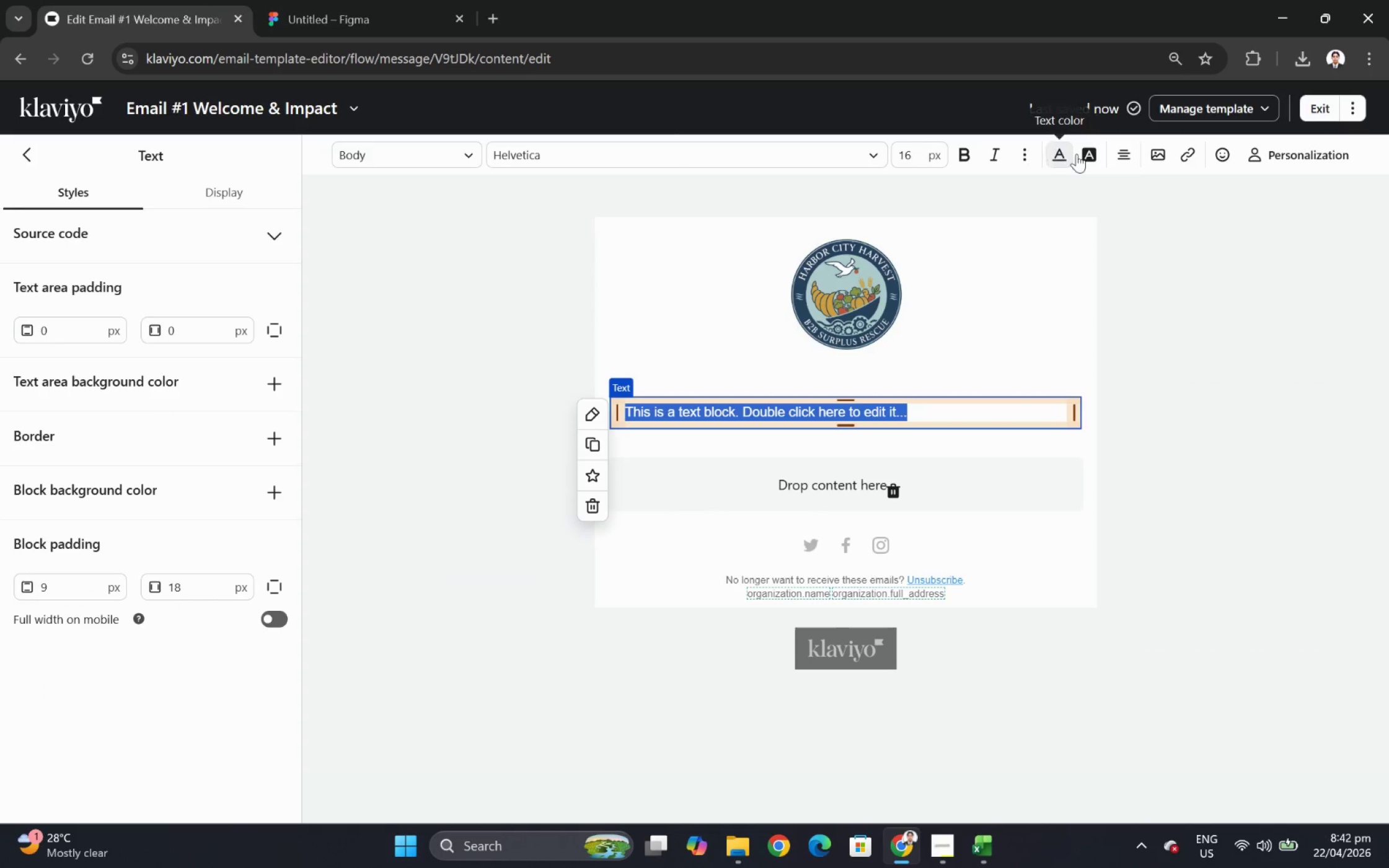 
left_click([1134, 154])
 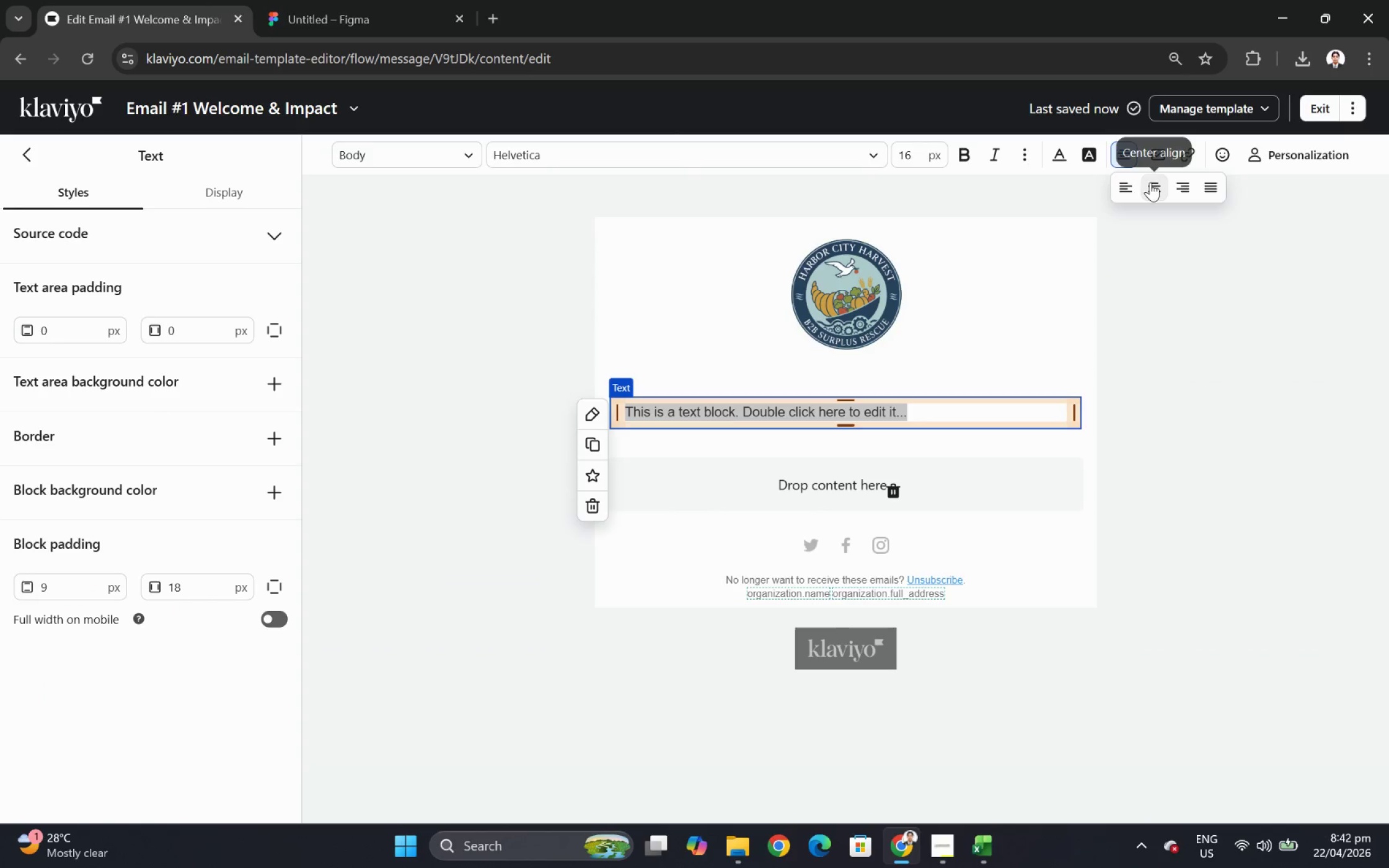 
left_click([1152, 184])
 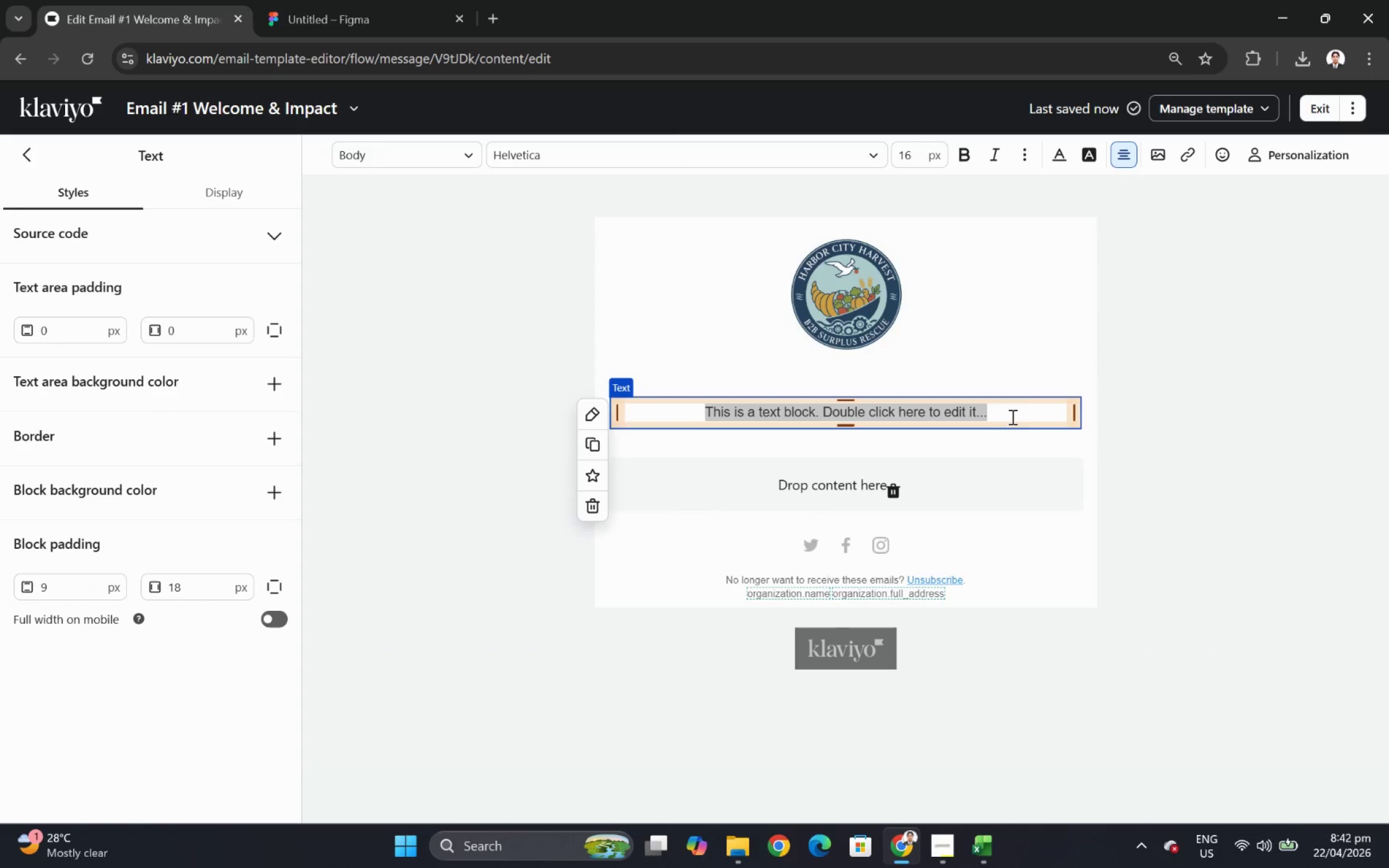 
double_click([1005, 411])
 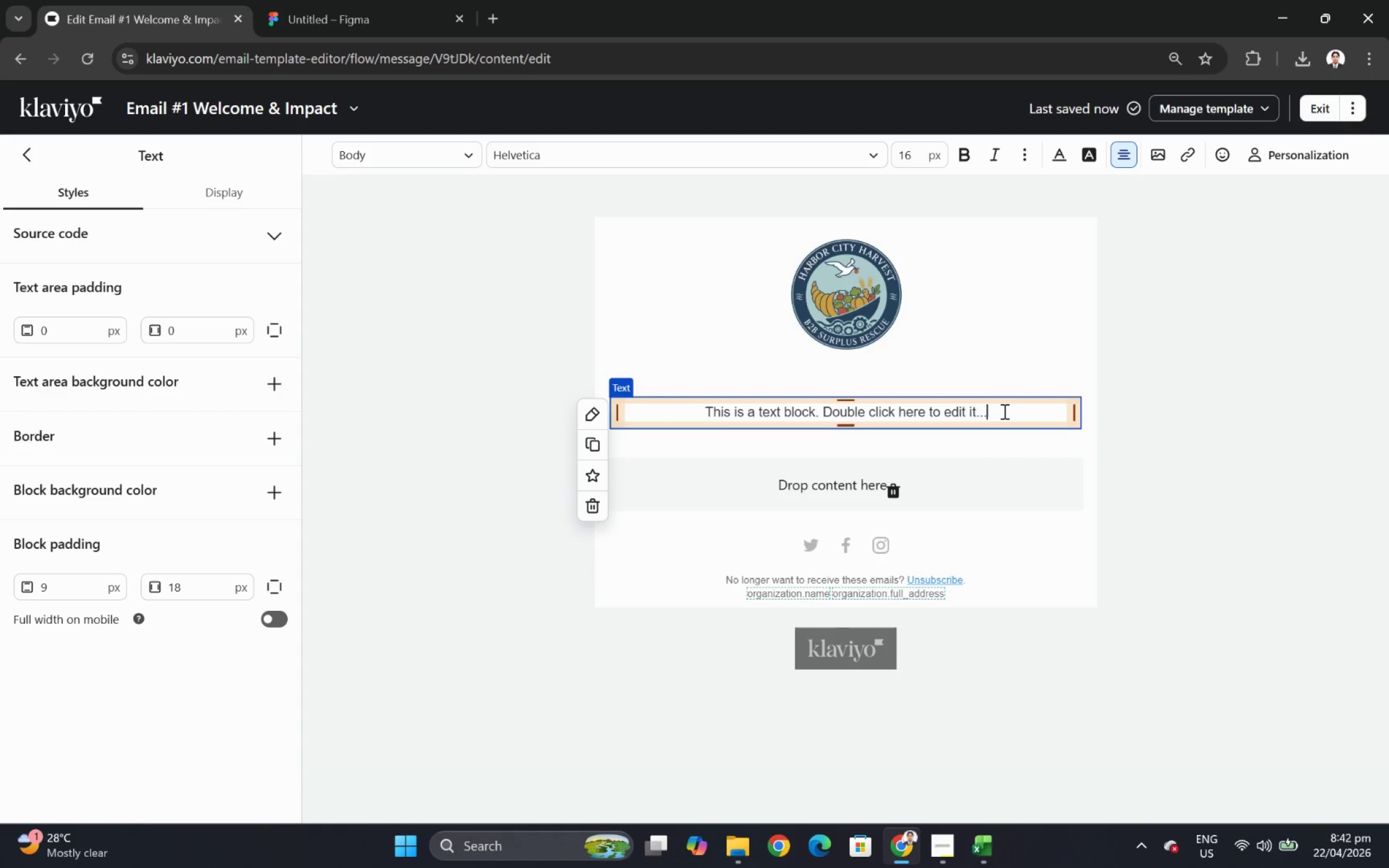 
double_click([1002, 411])
 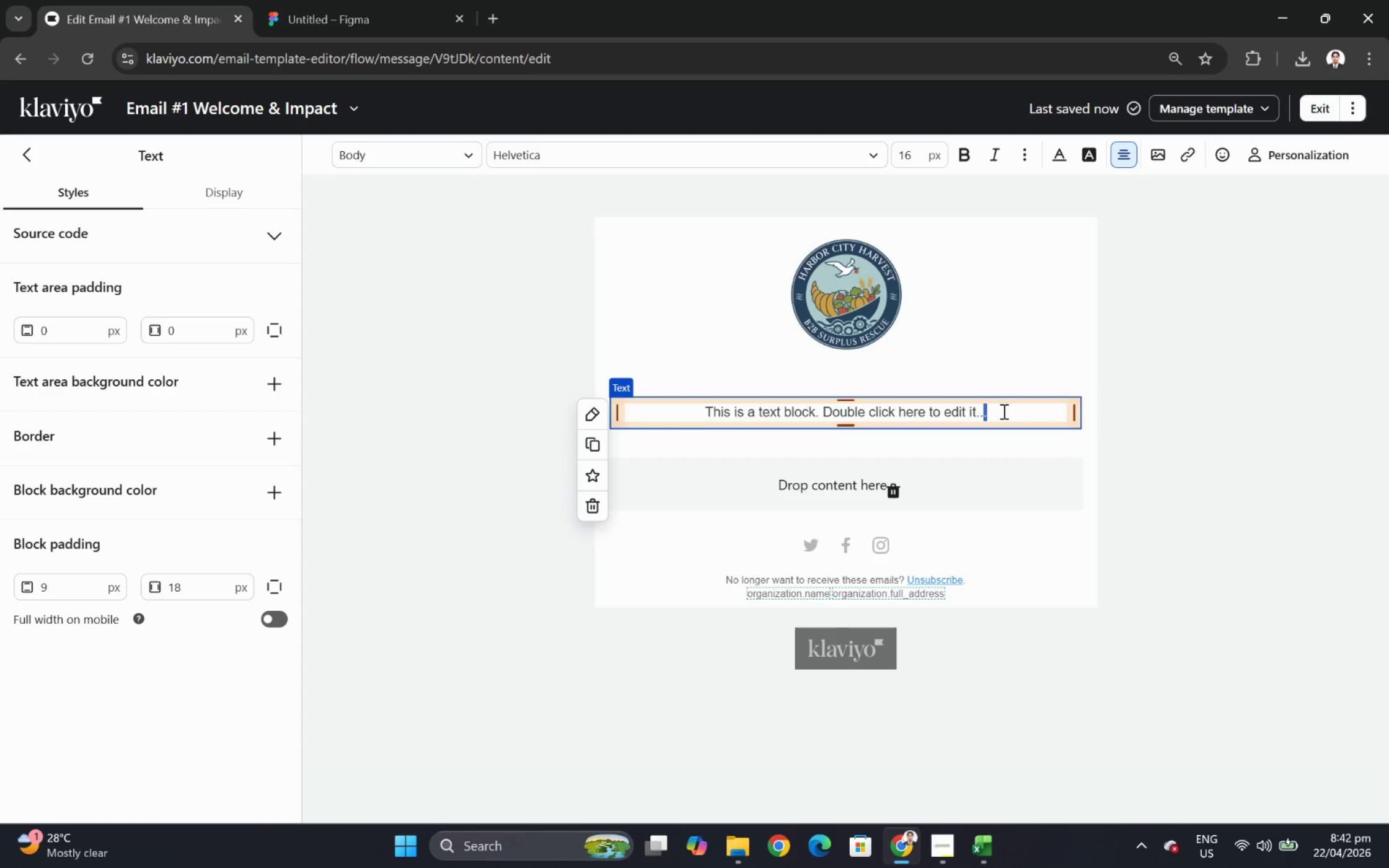 
triple_click([1002, 411])
 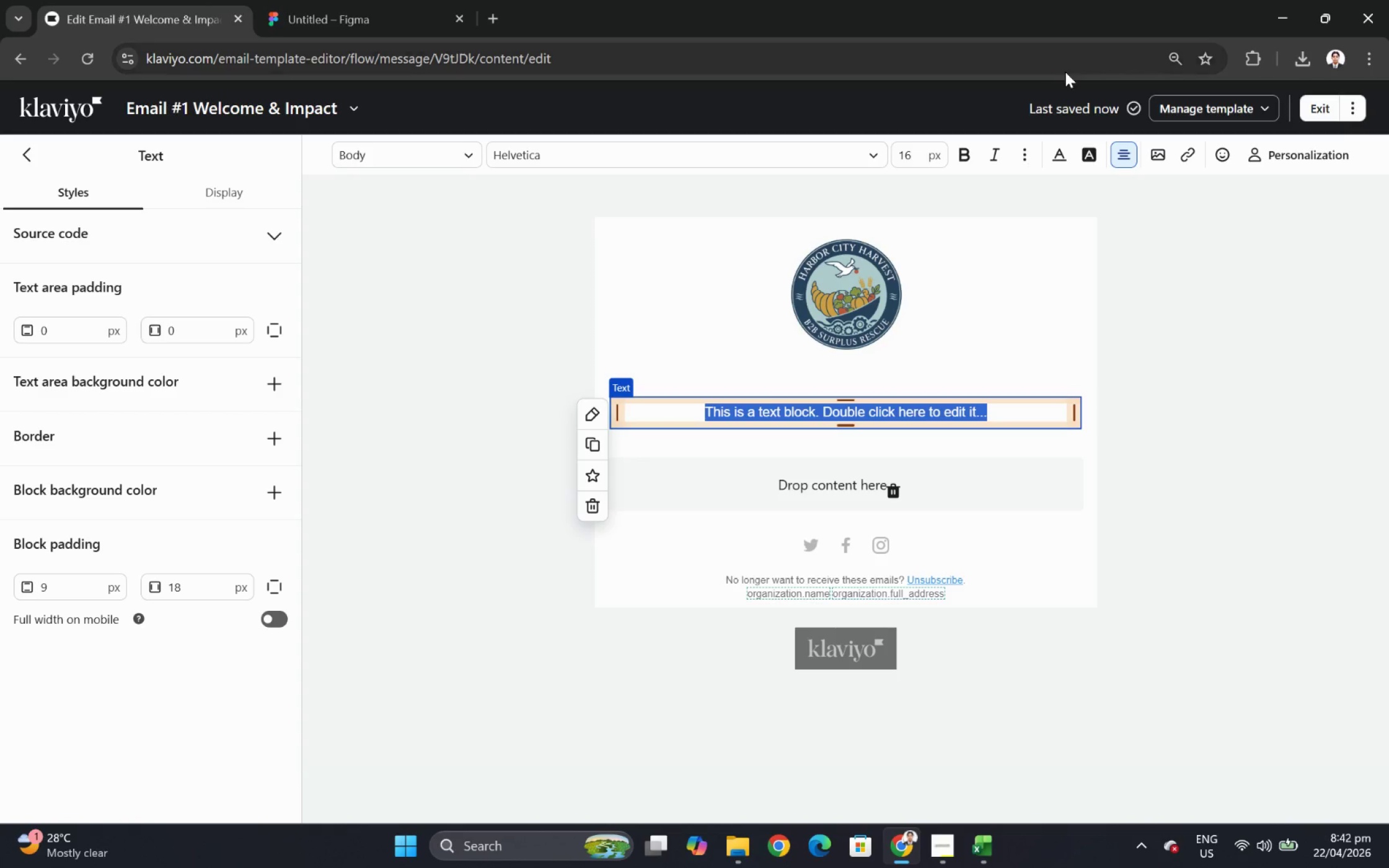 
left_click([1293, 142])
 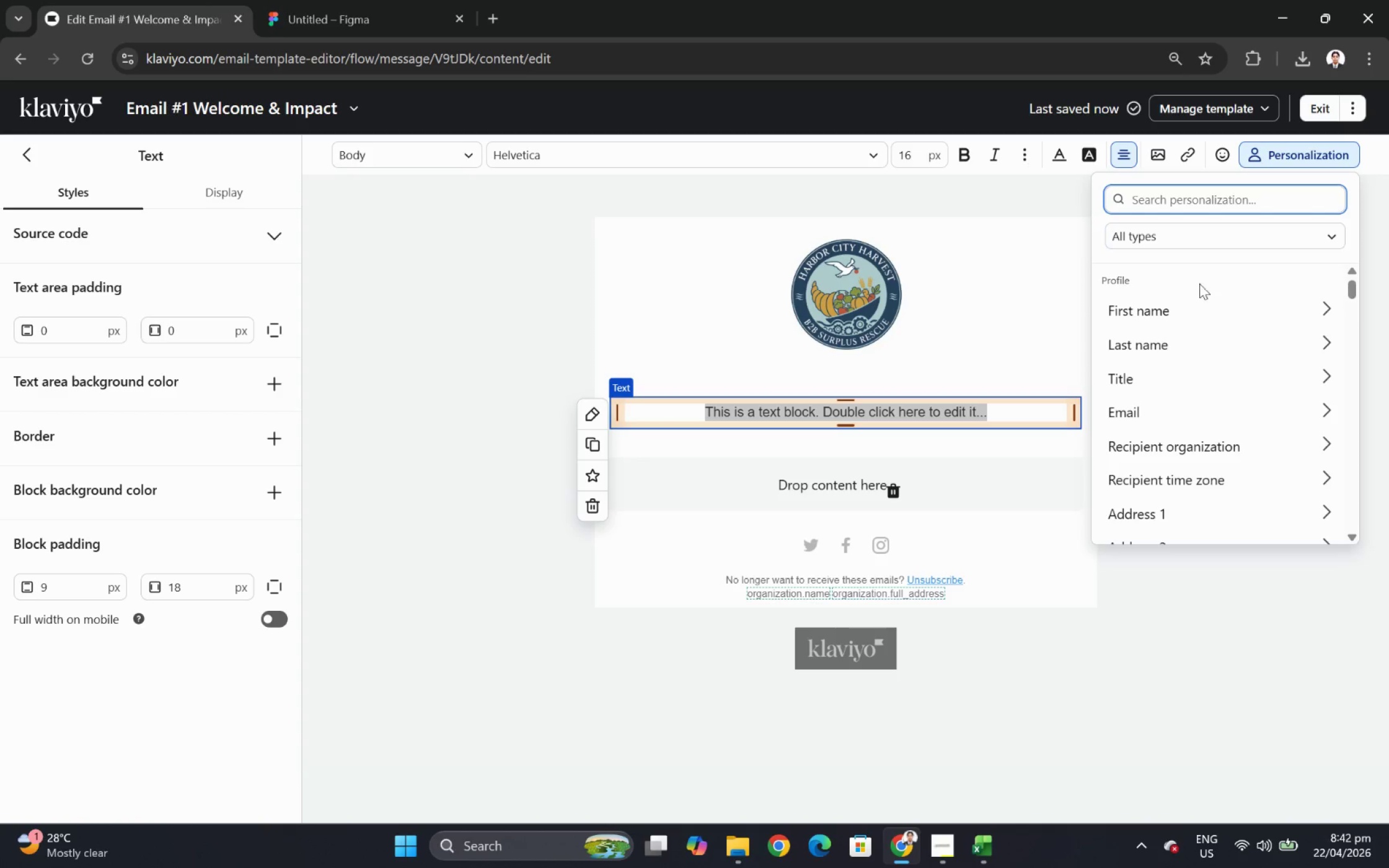 
left_click([1199, 300])
 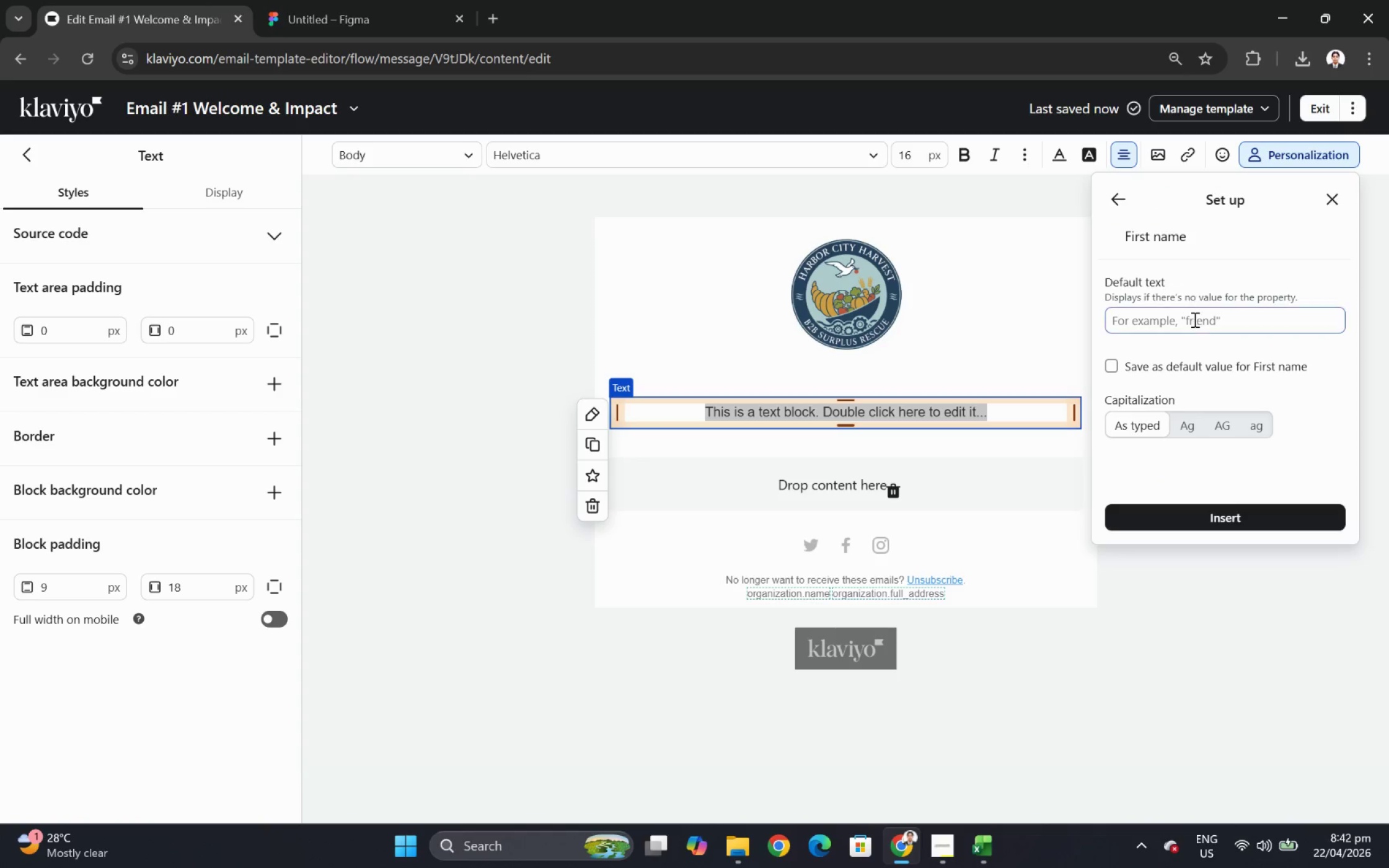 
left_click([1193, 322])
 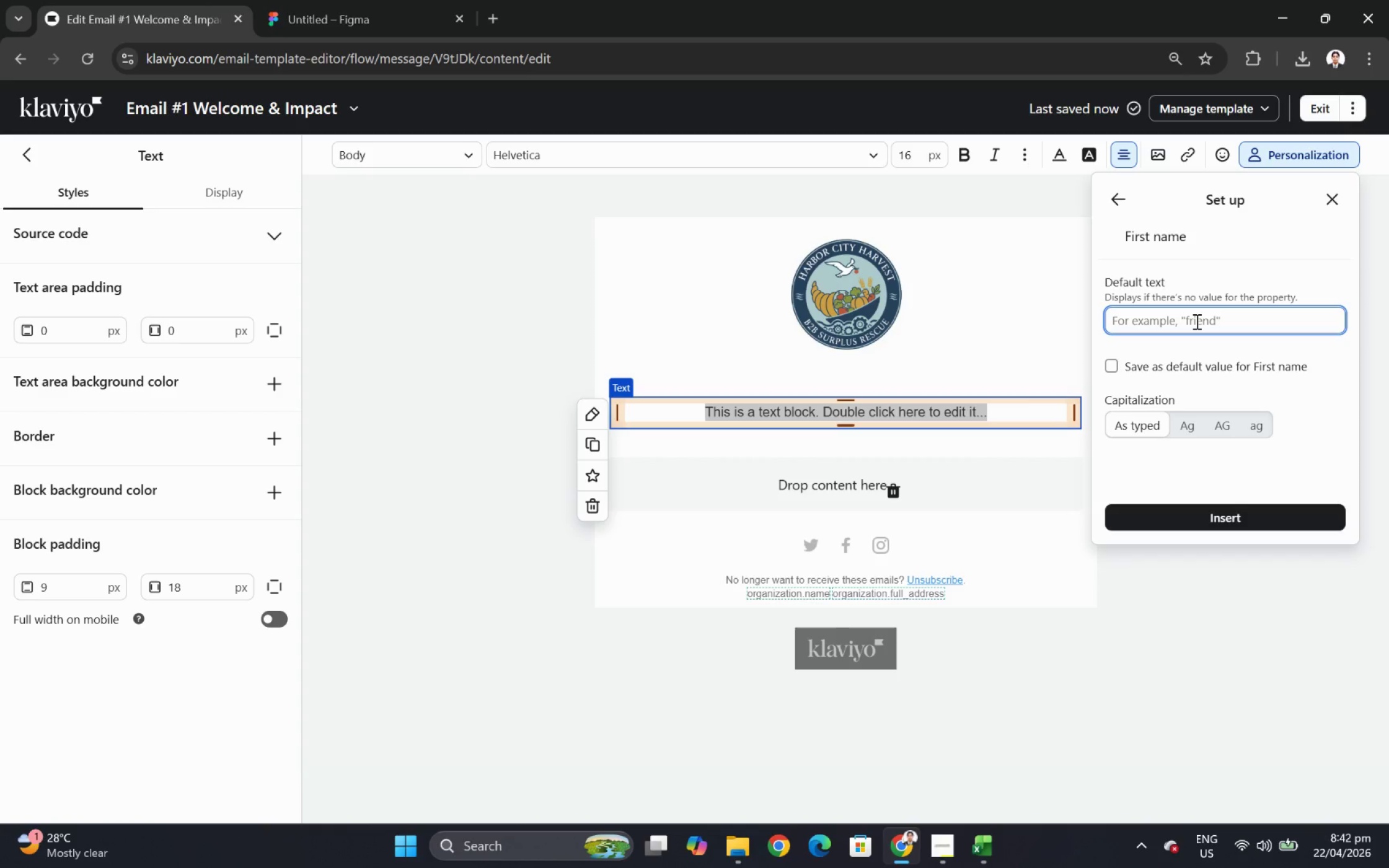 
wait(6.41)
 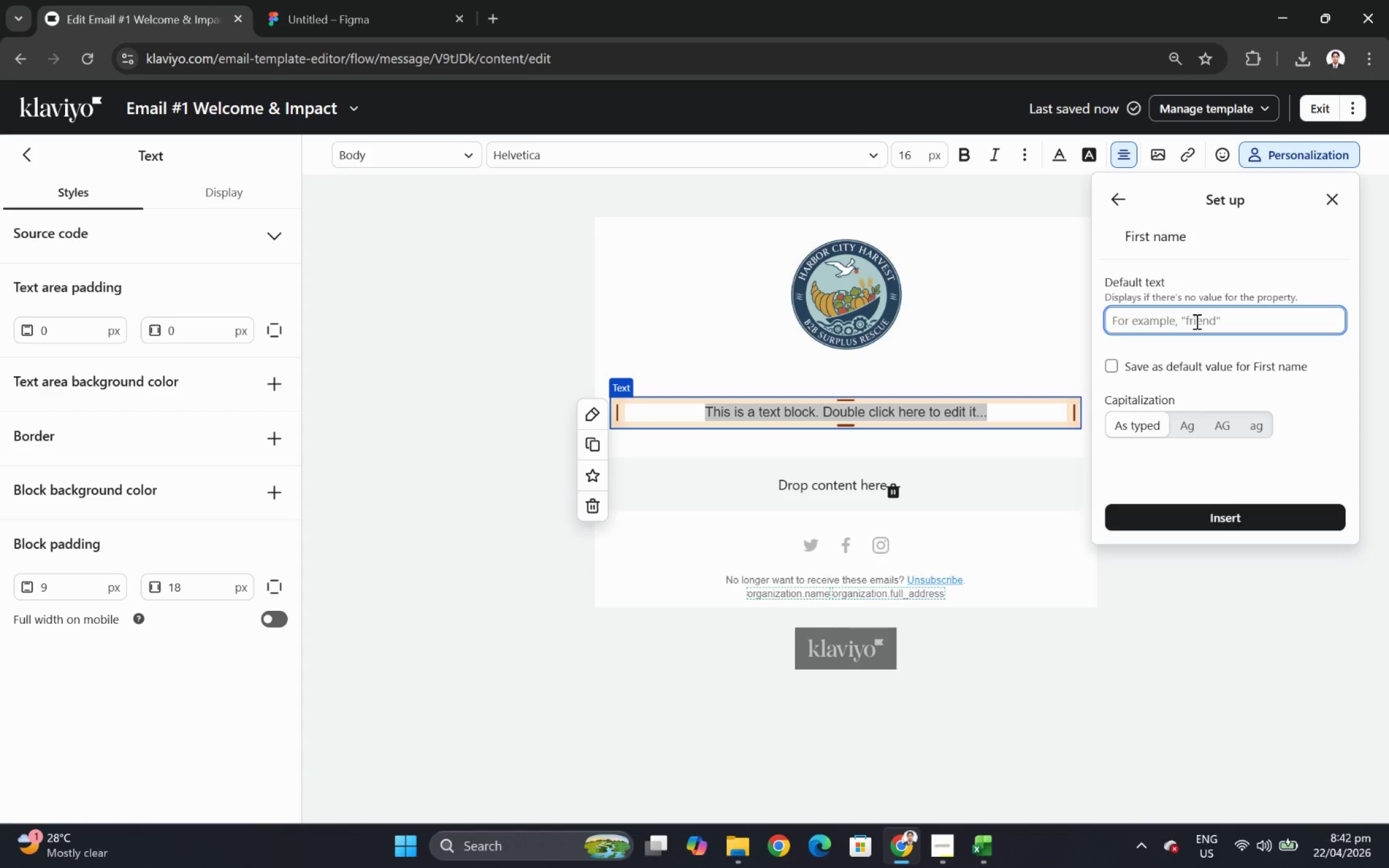 
type(there)
 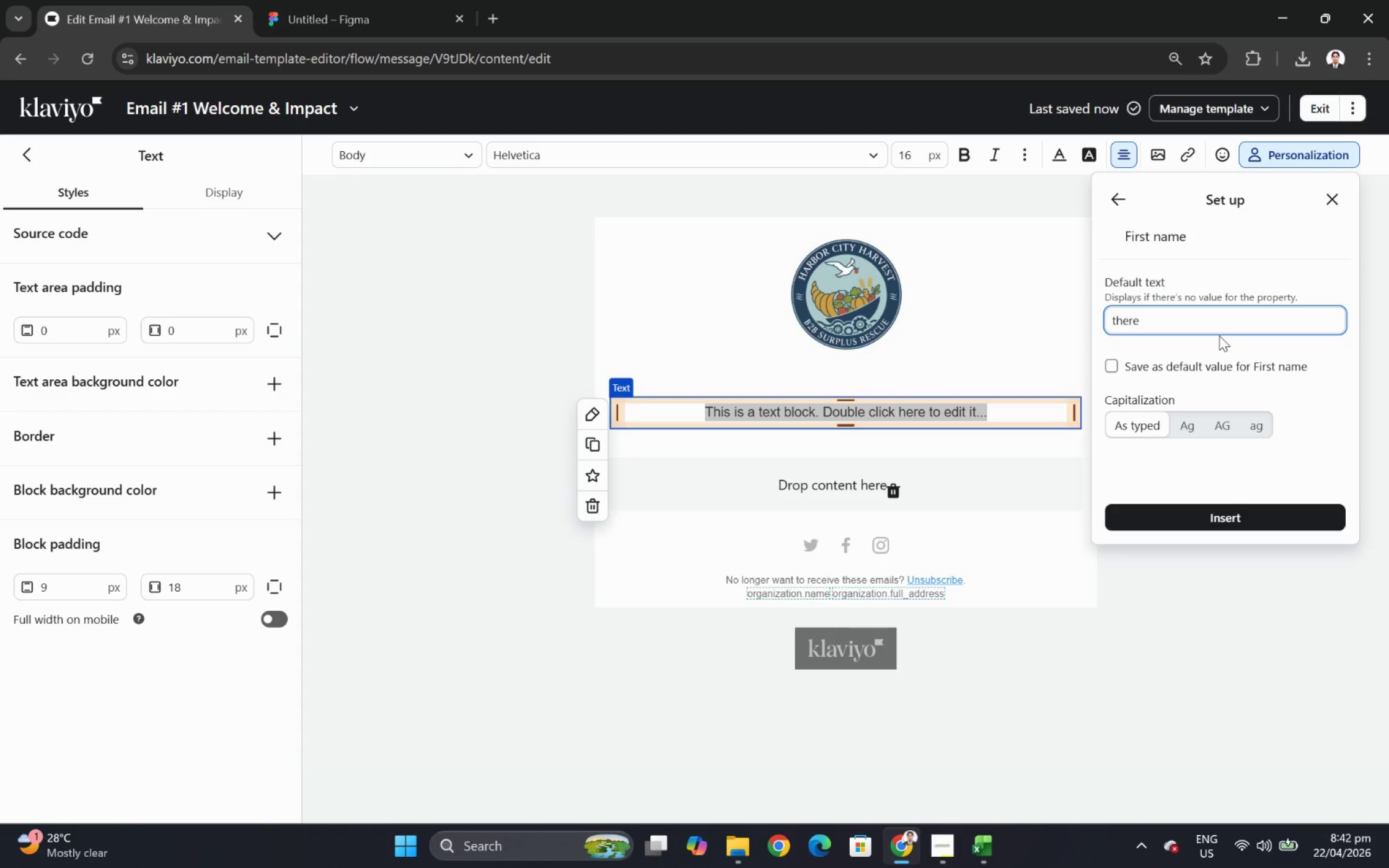 
wait(9.11)
 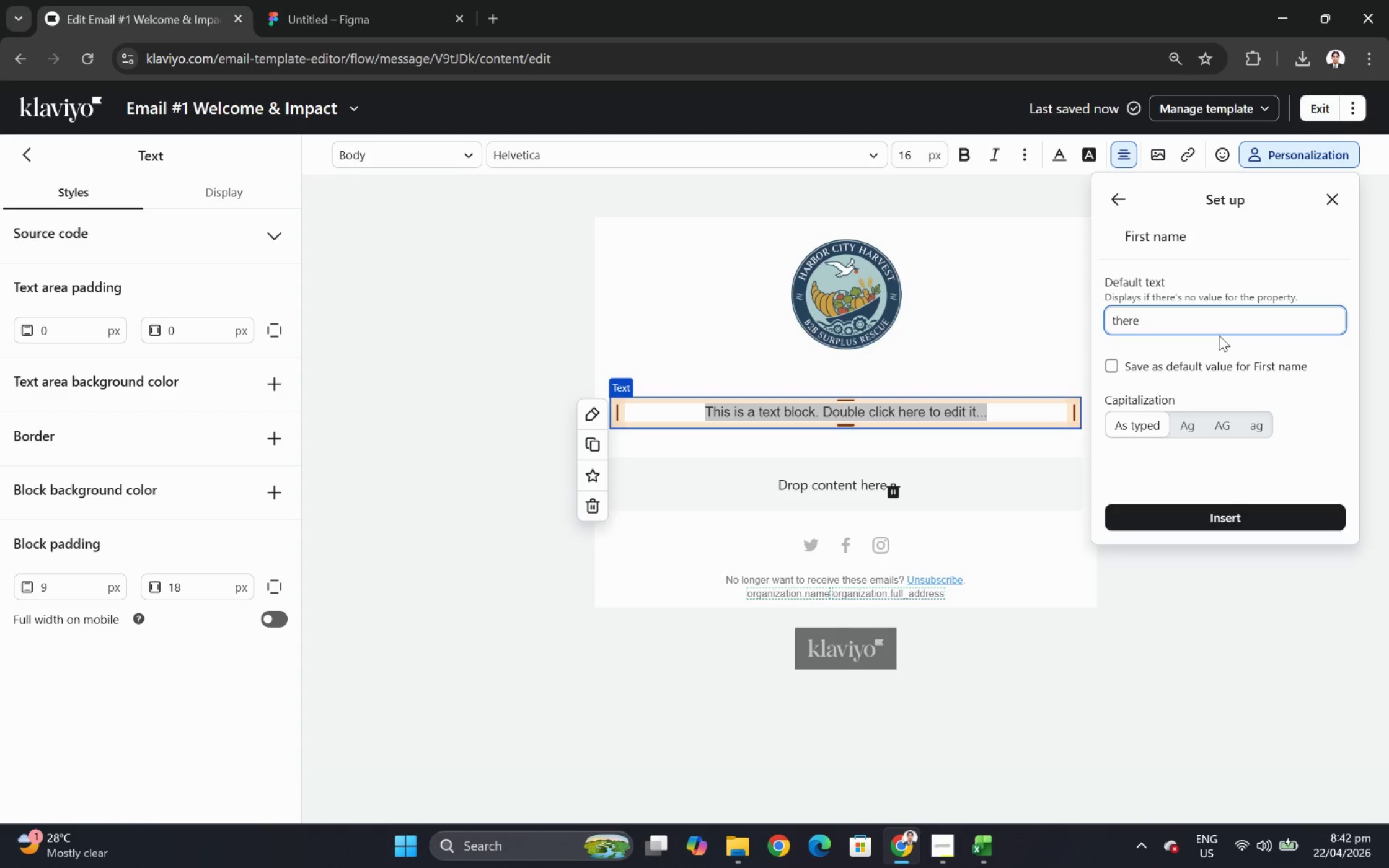 
left_click([1245, 525])
 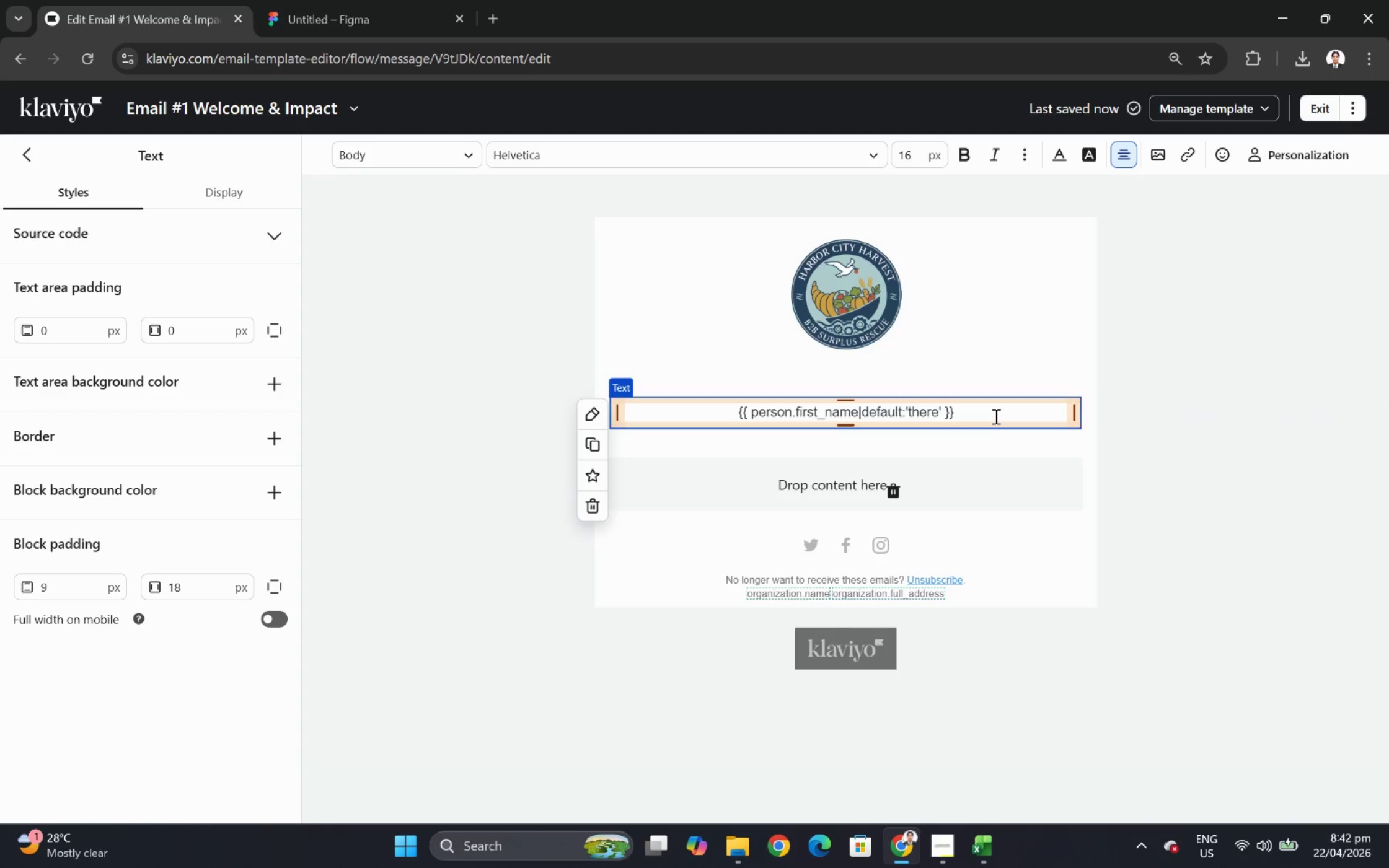 
double_click([994, 416])
 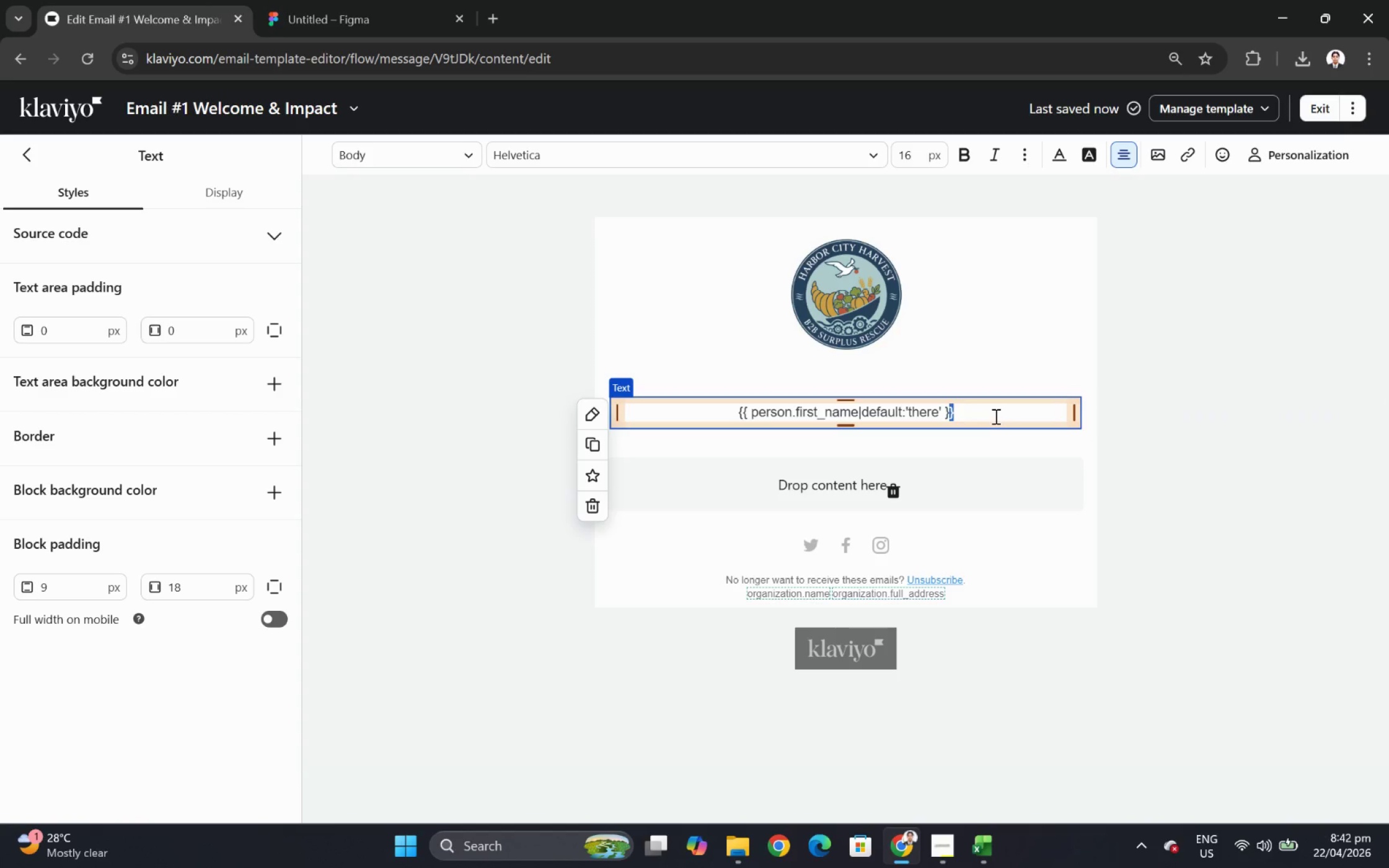 
triple_click([994, 416])
 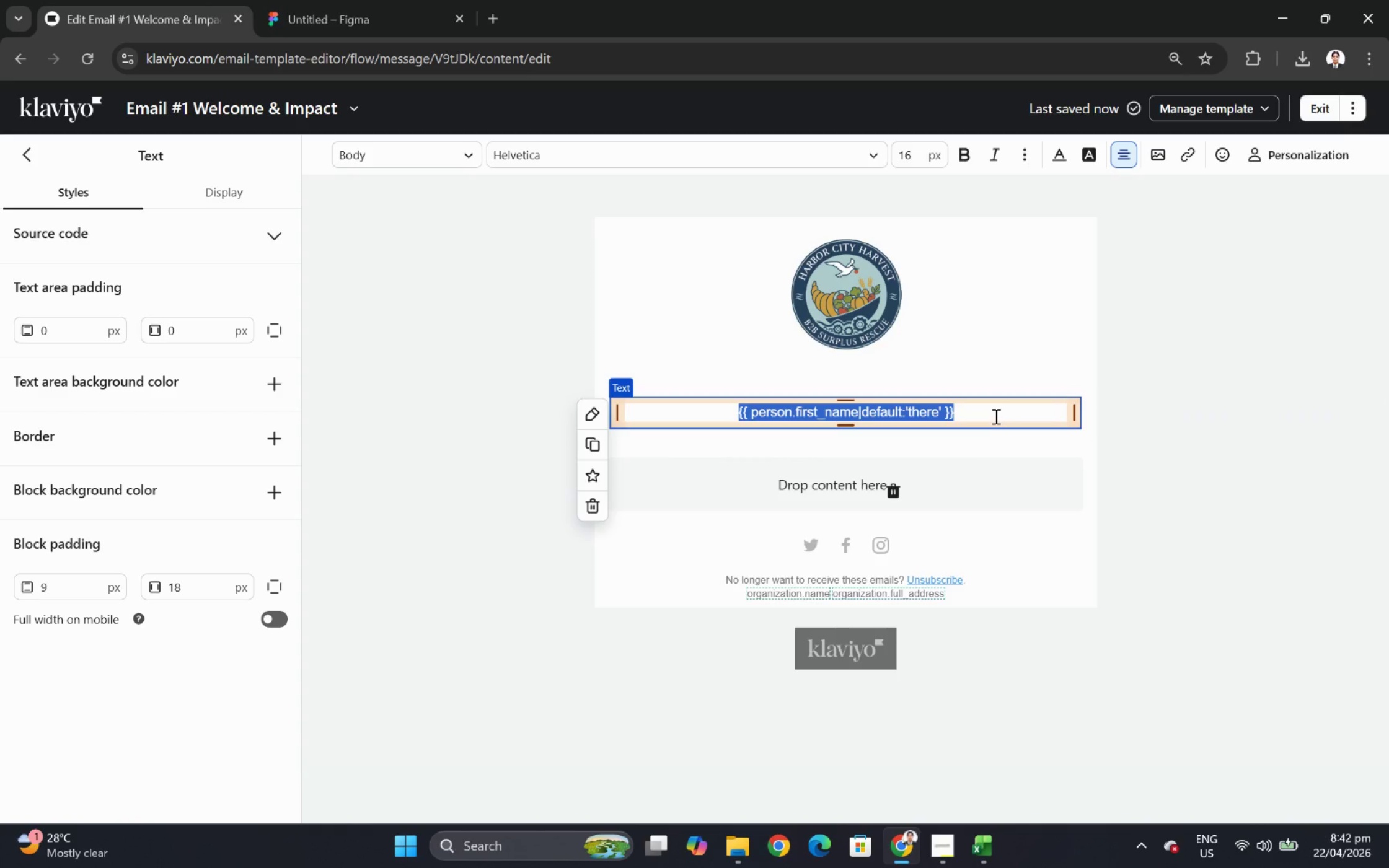 
key(Control+C)
 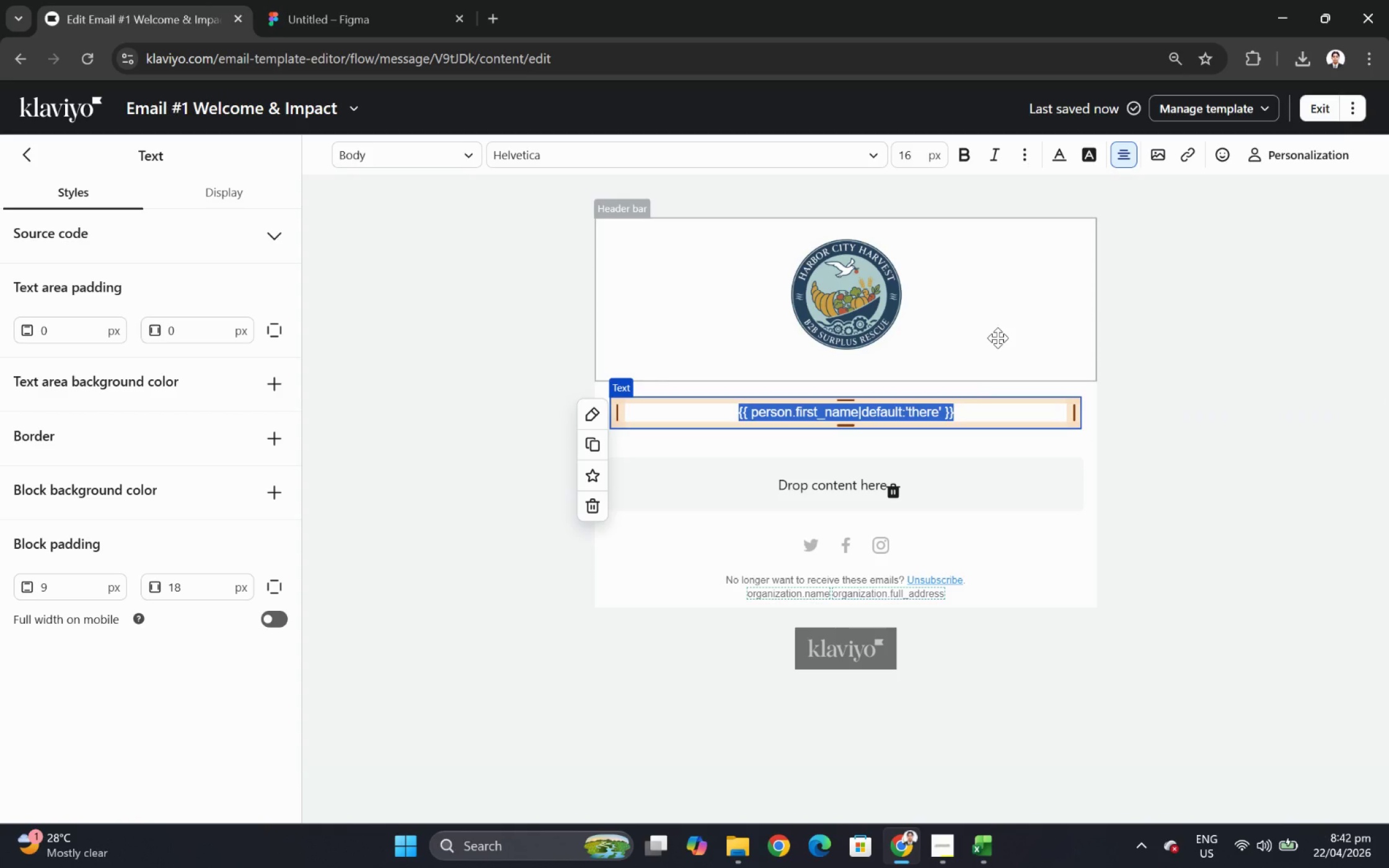 
left_click([997, 338])
 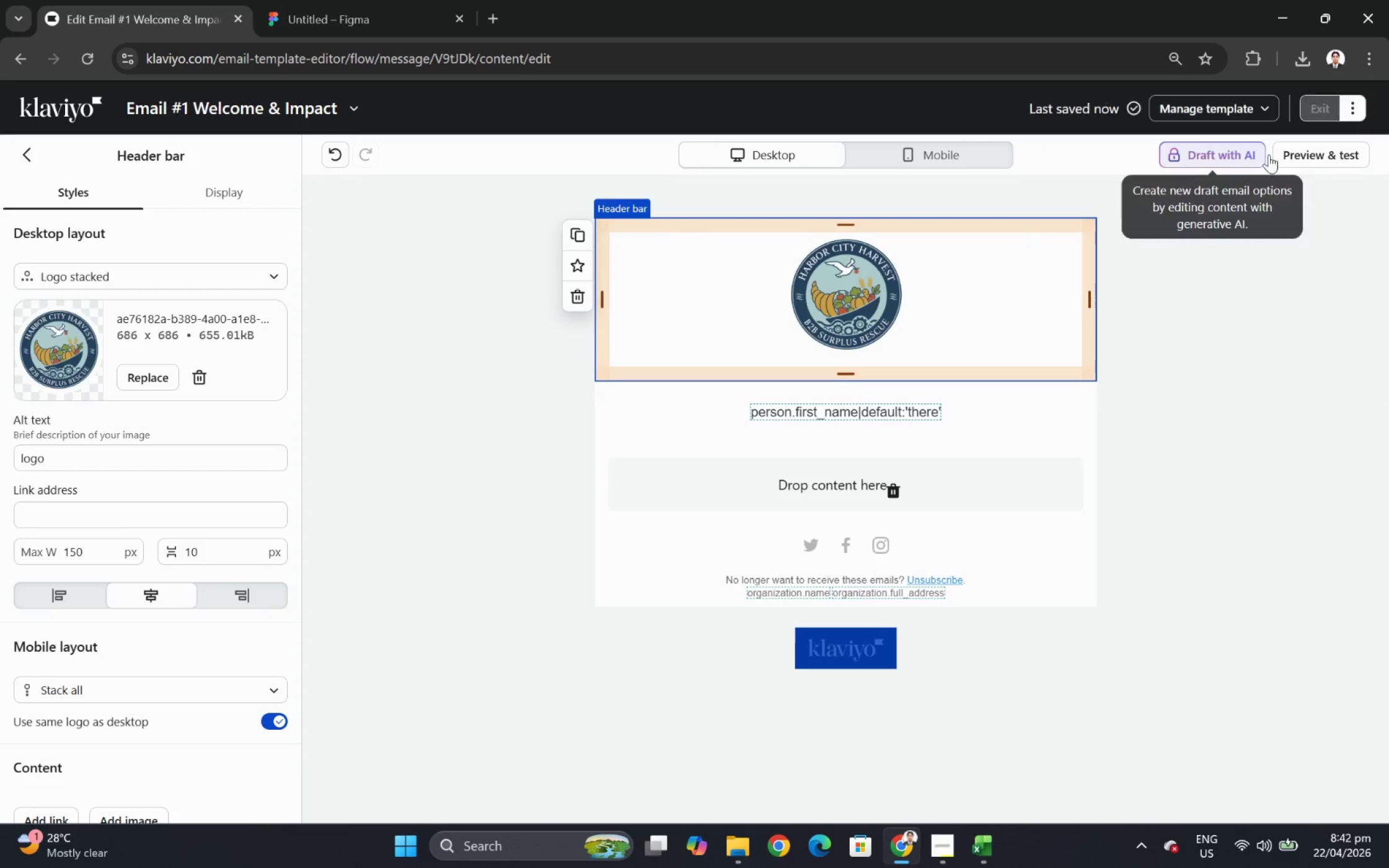 
mouse_move([1292, 121])
 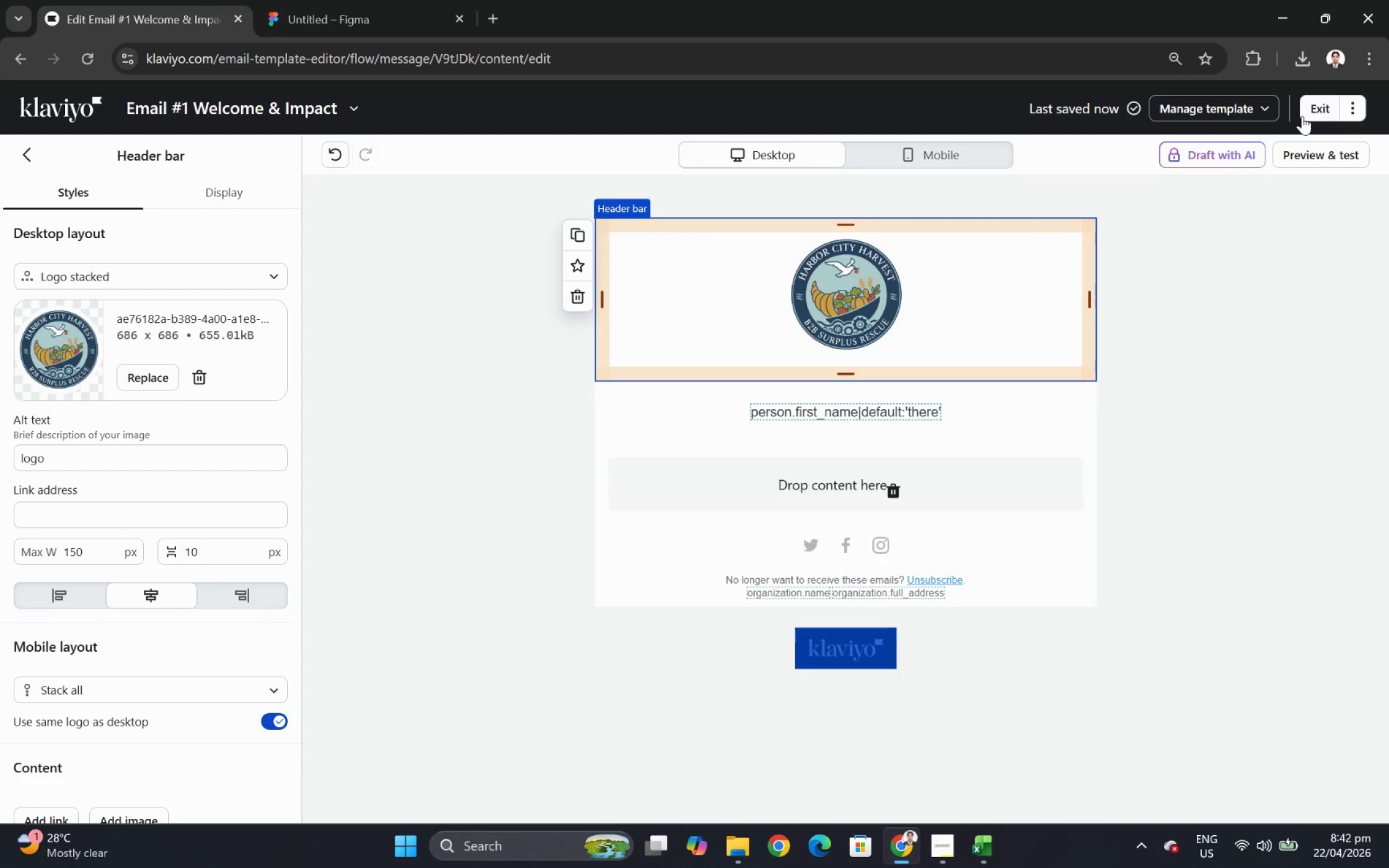 
left_click([1302, 116])
 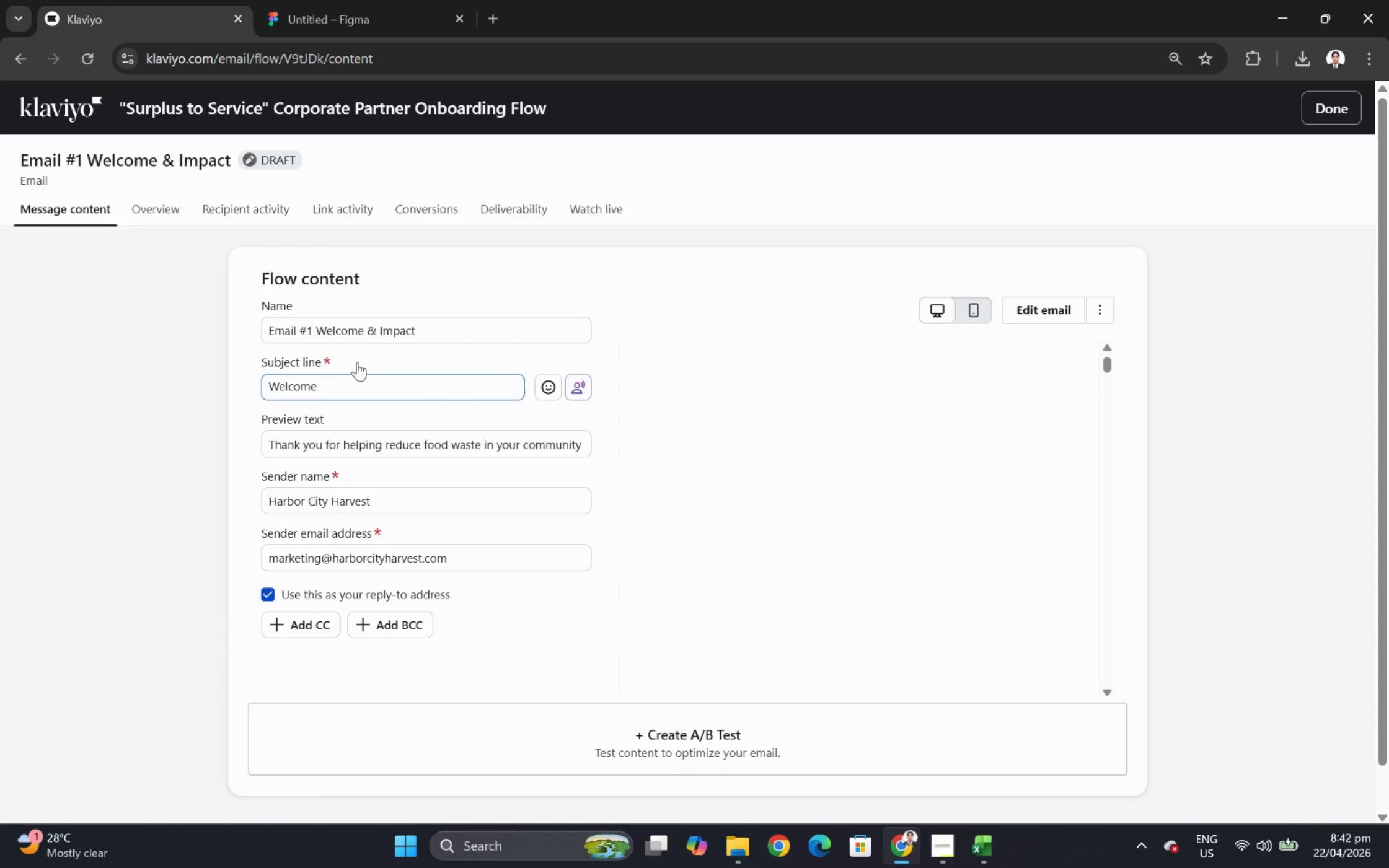 
left_click([359, 383])
 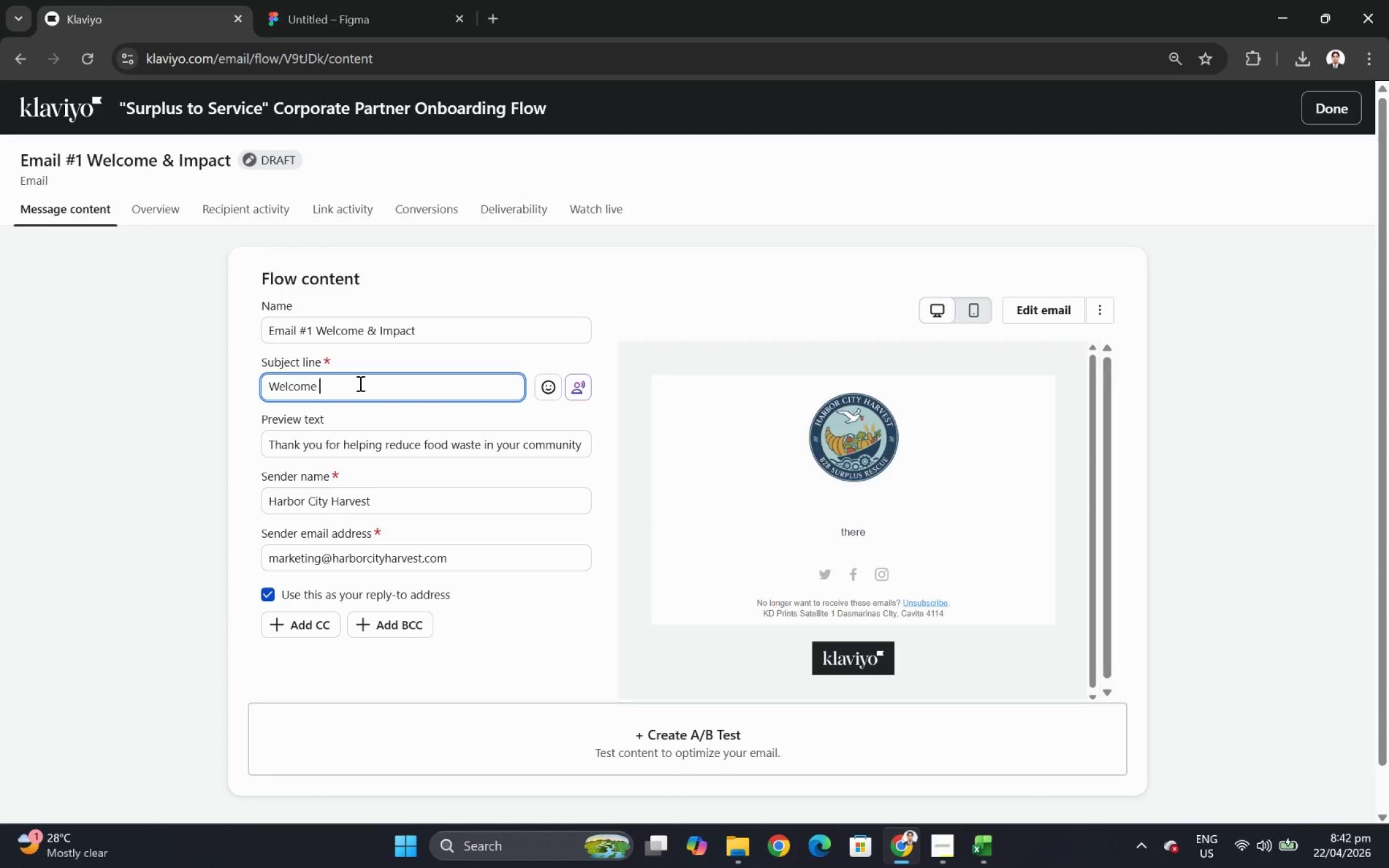 
key(Space)
 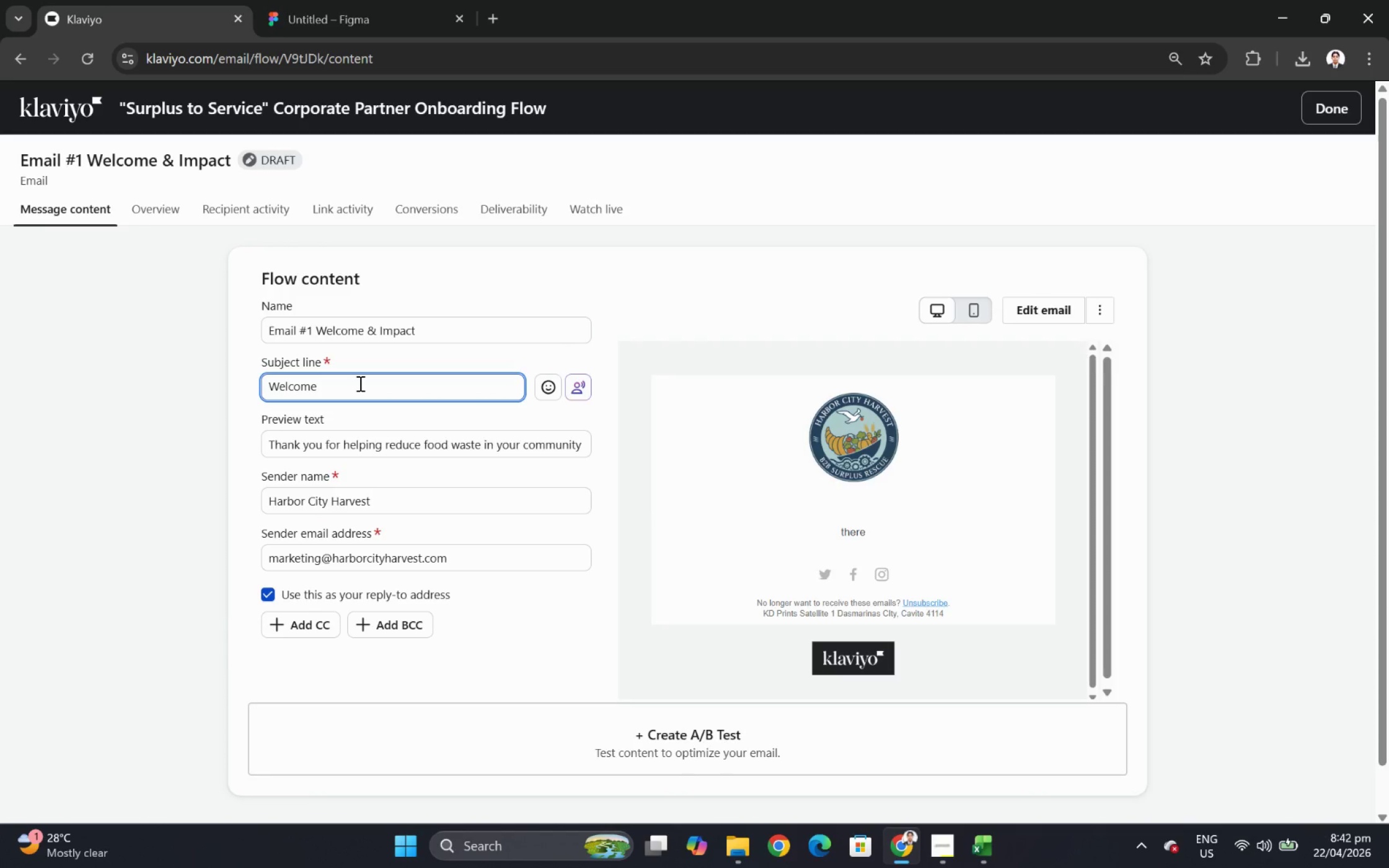 
key(Control+V)
 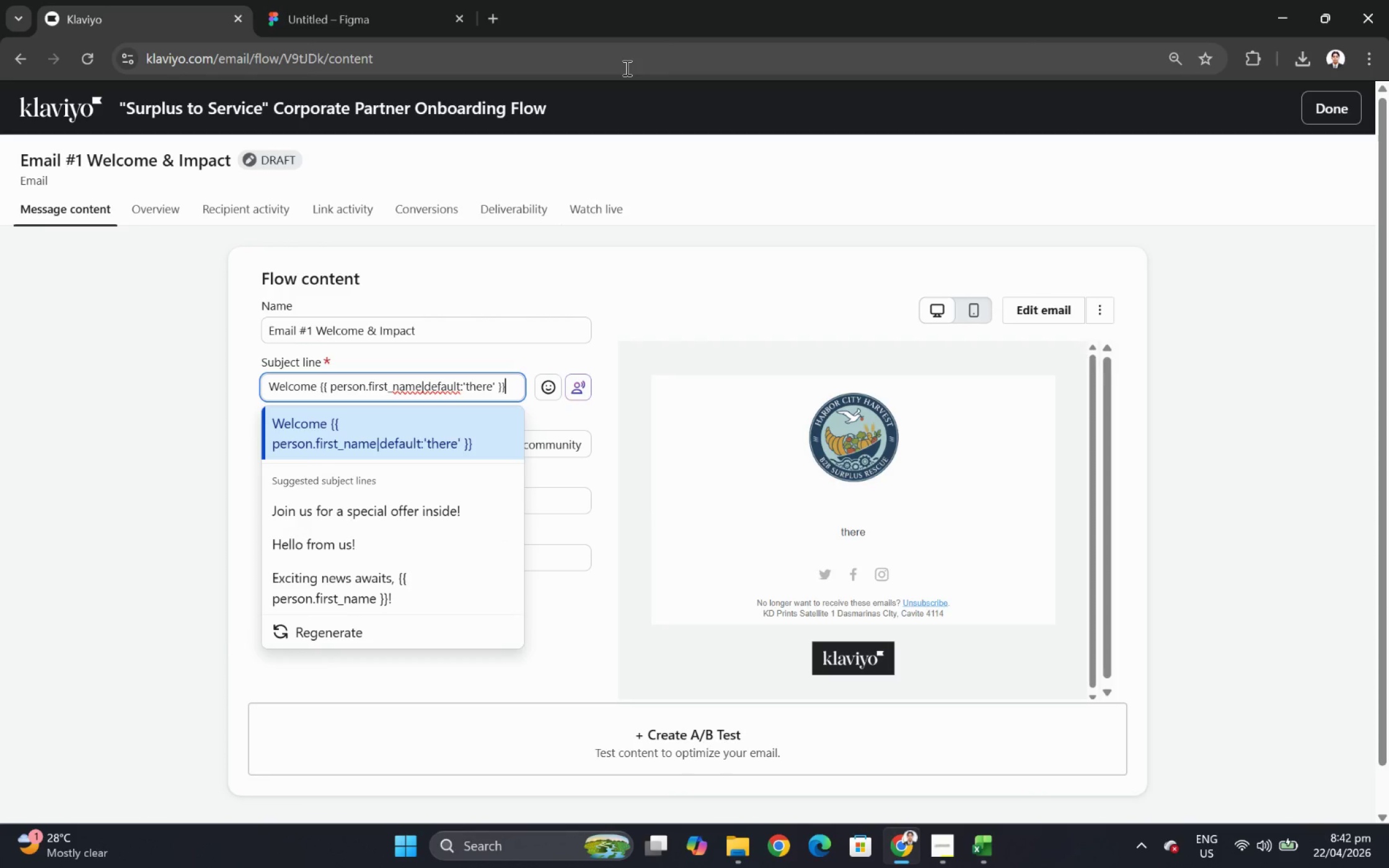 
wait(5.06)
 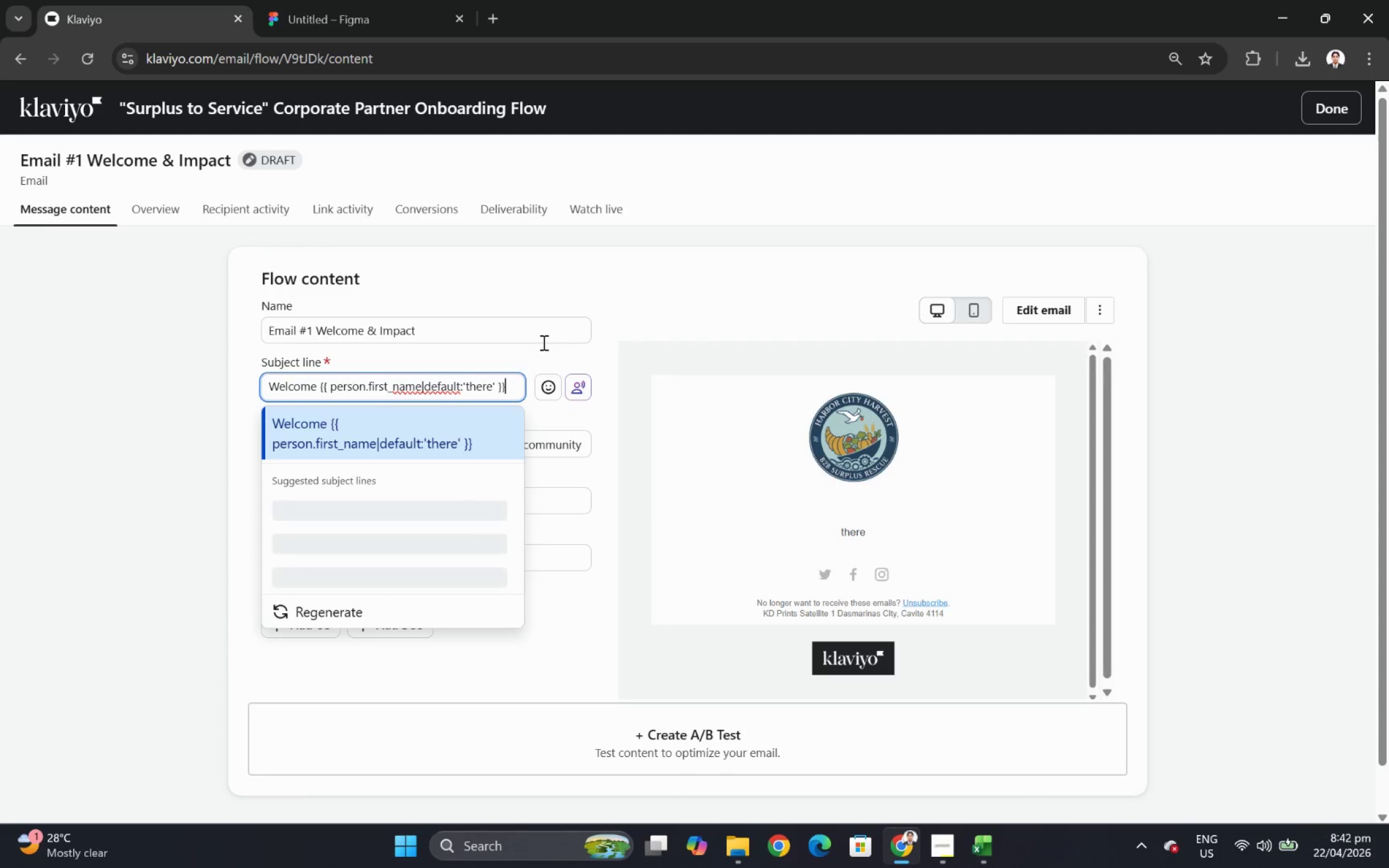 
left_click([496, 12])
 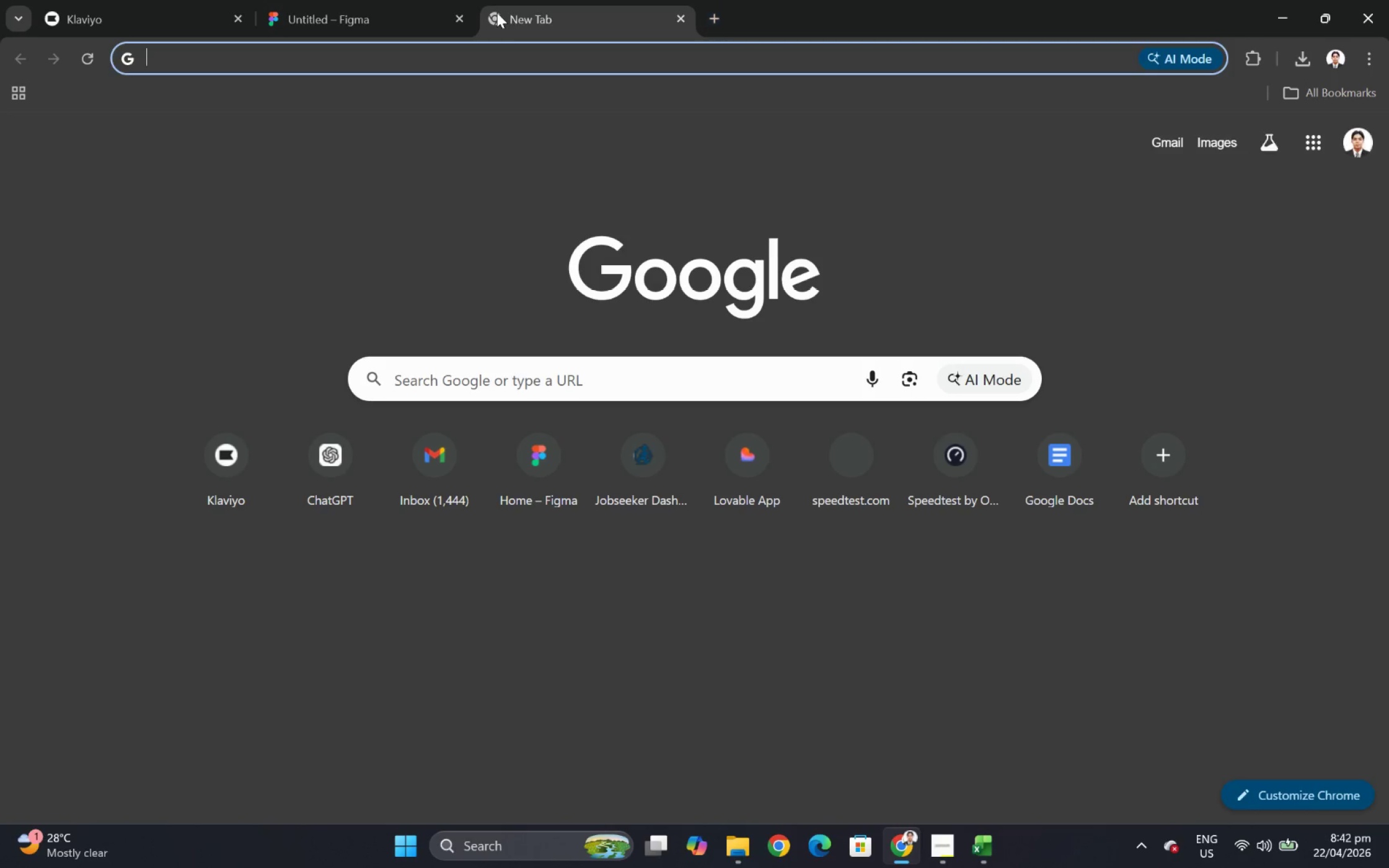 
type(em dash)
 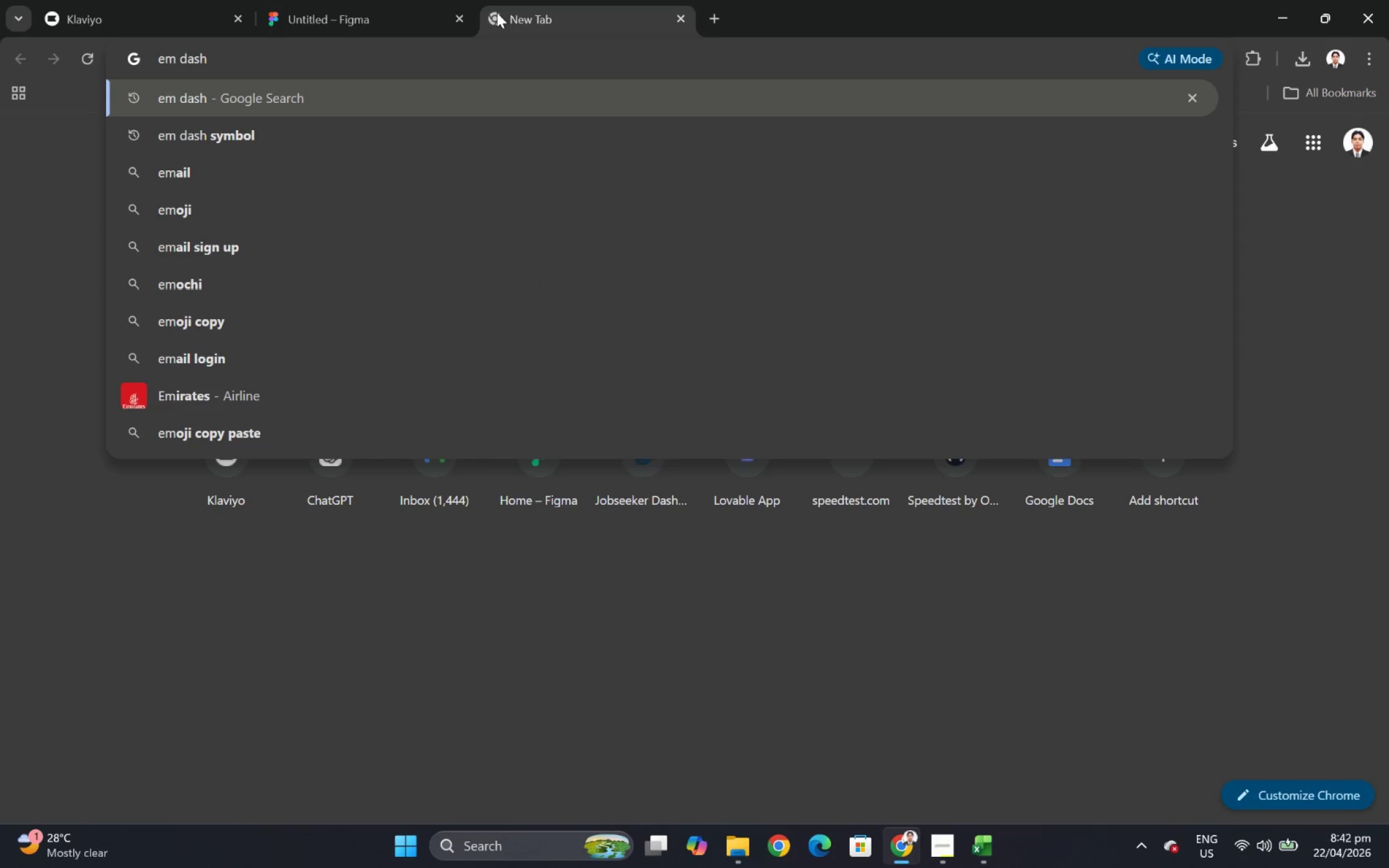 
key(ArrowDown)
 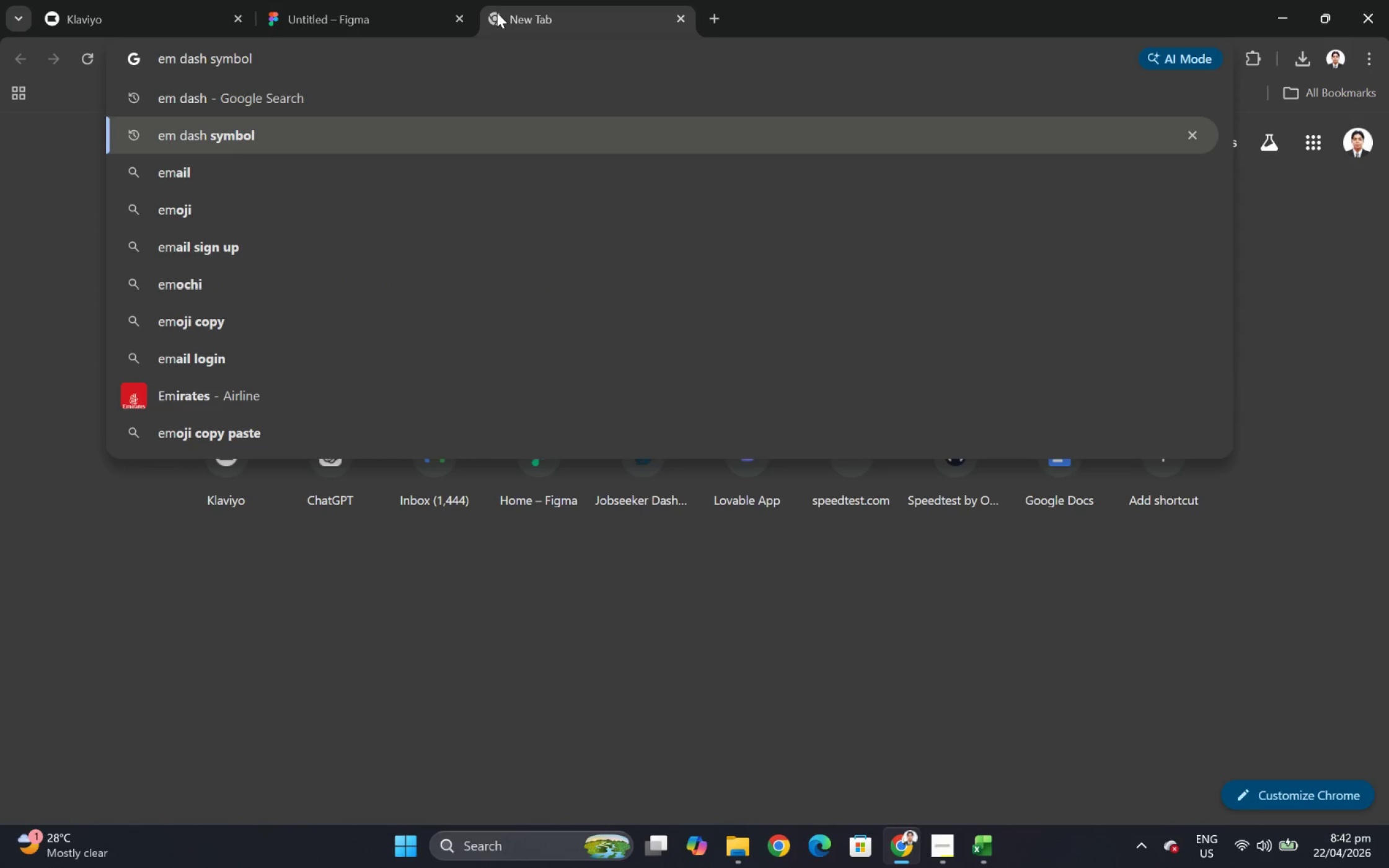 
key(Enter)
 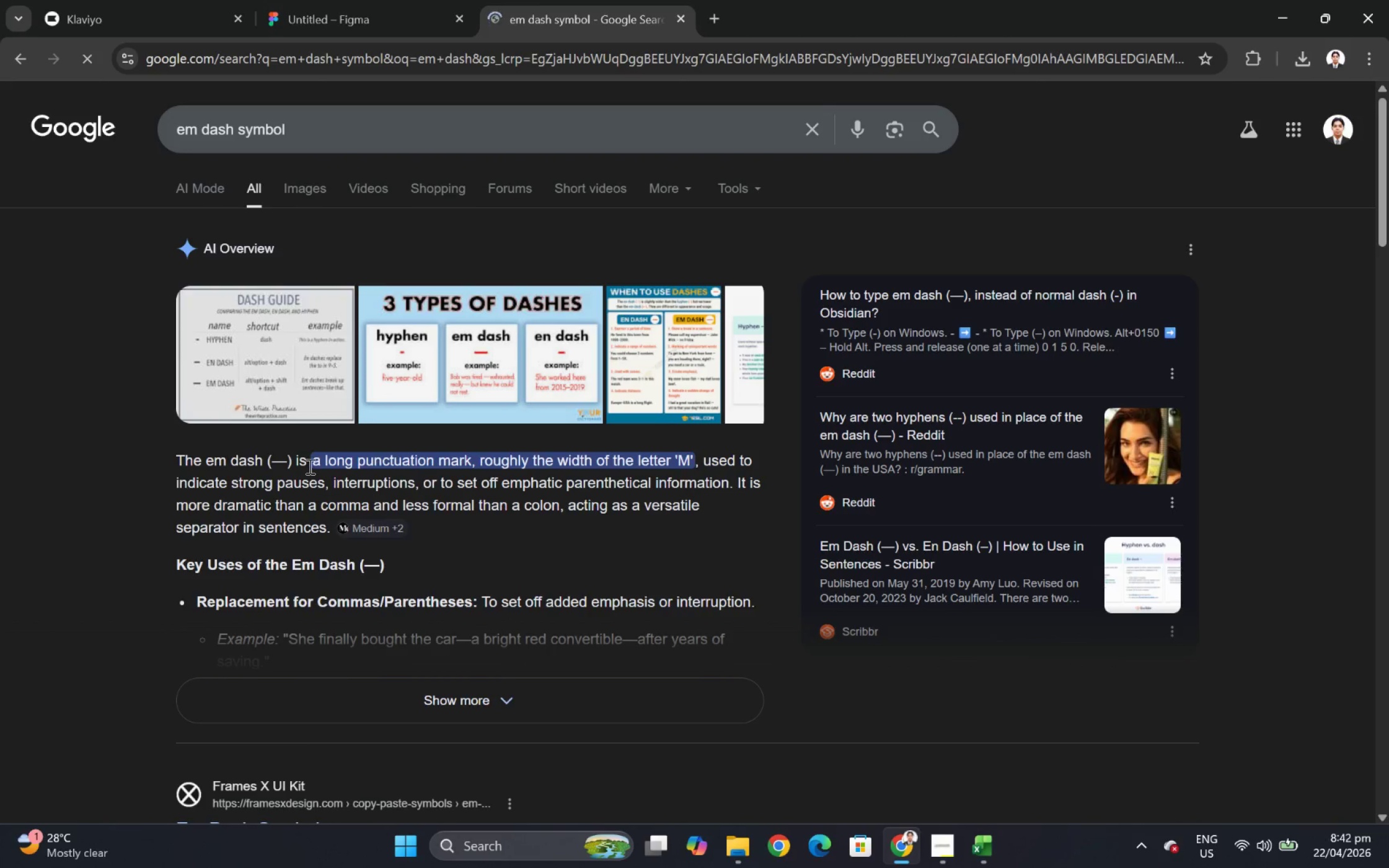 
left_click_drag(start_coordinate=[276, 463], to_coordinate=[284, 464])
 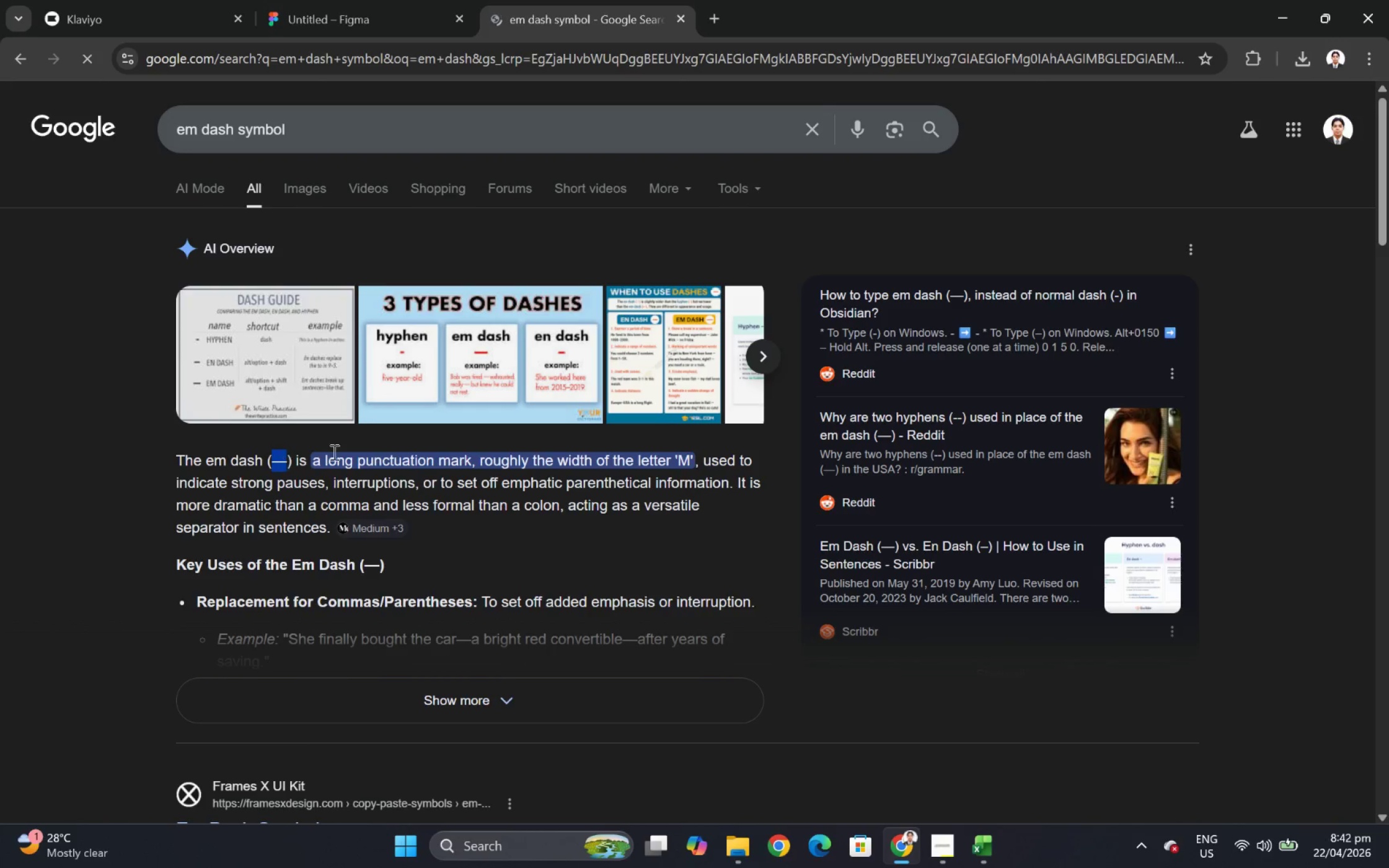 
key(Control+C)
 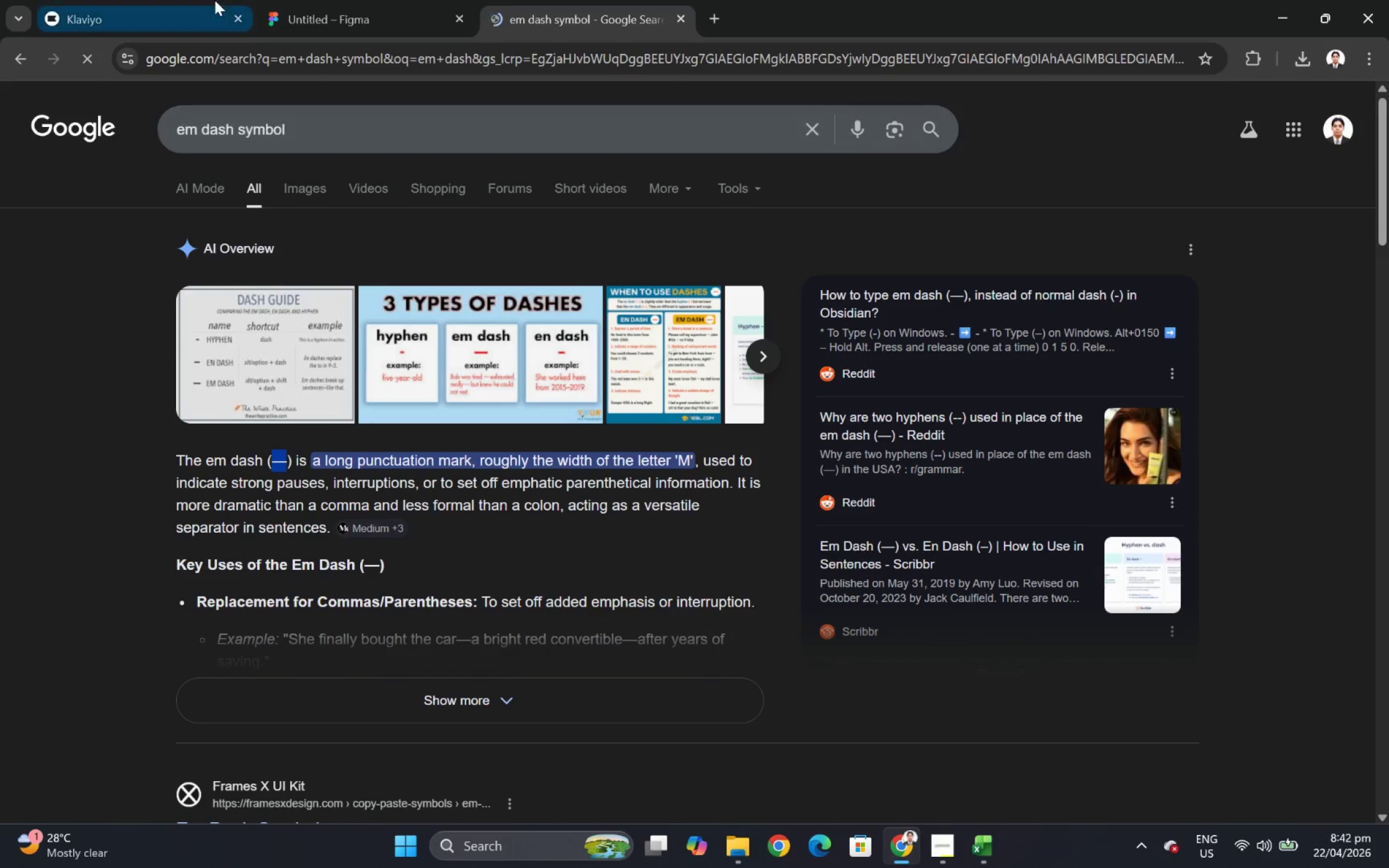 
left_click([169, 0])
 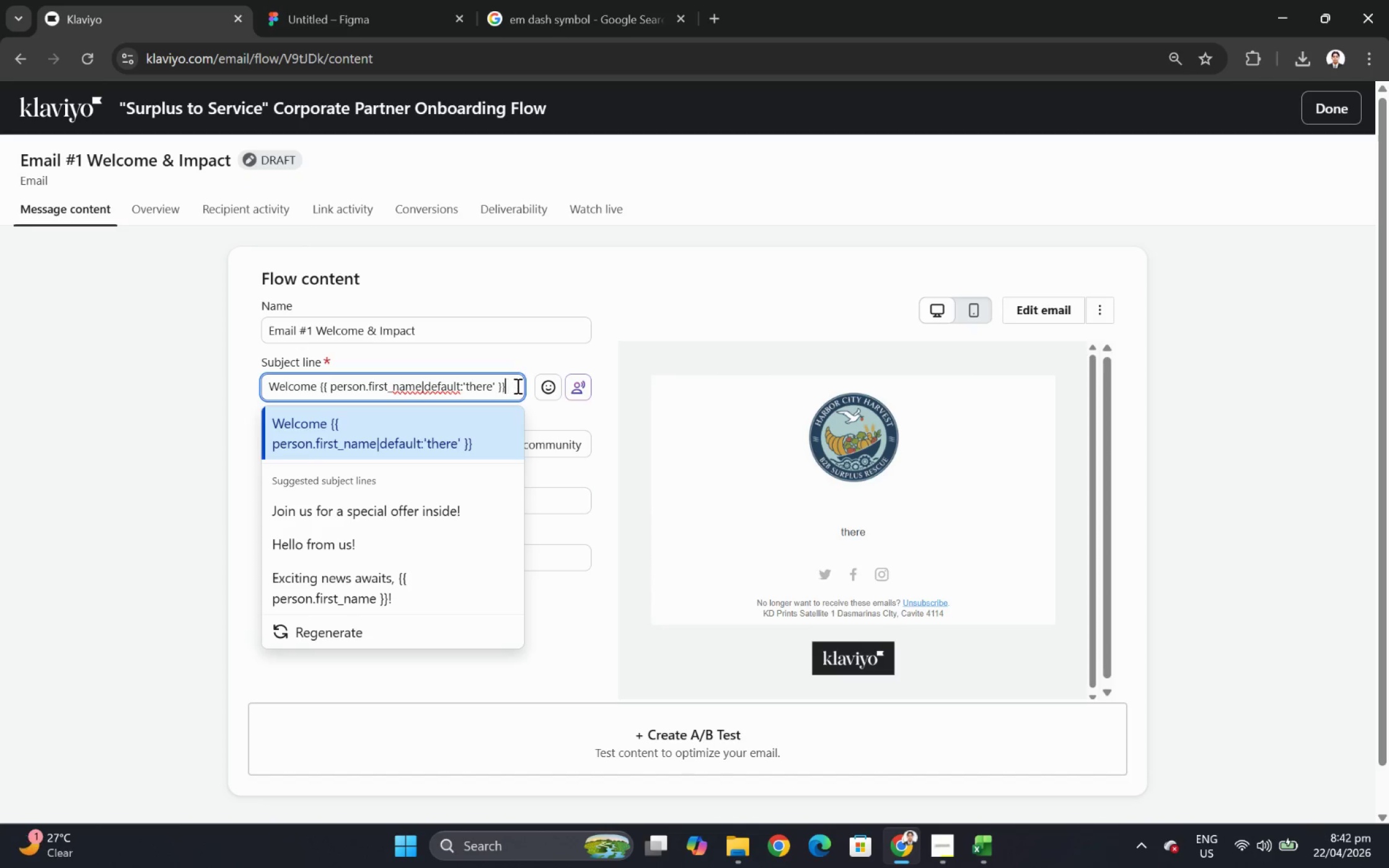 
key(Space)
 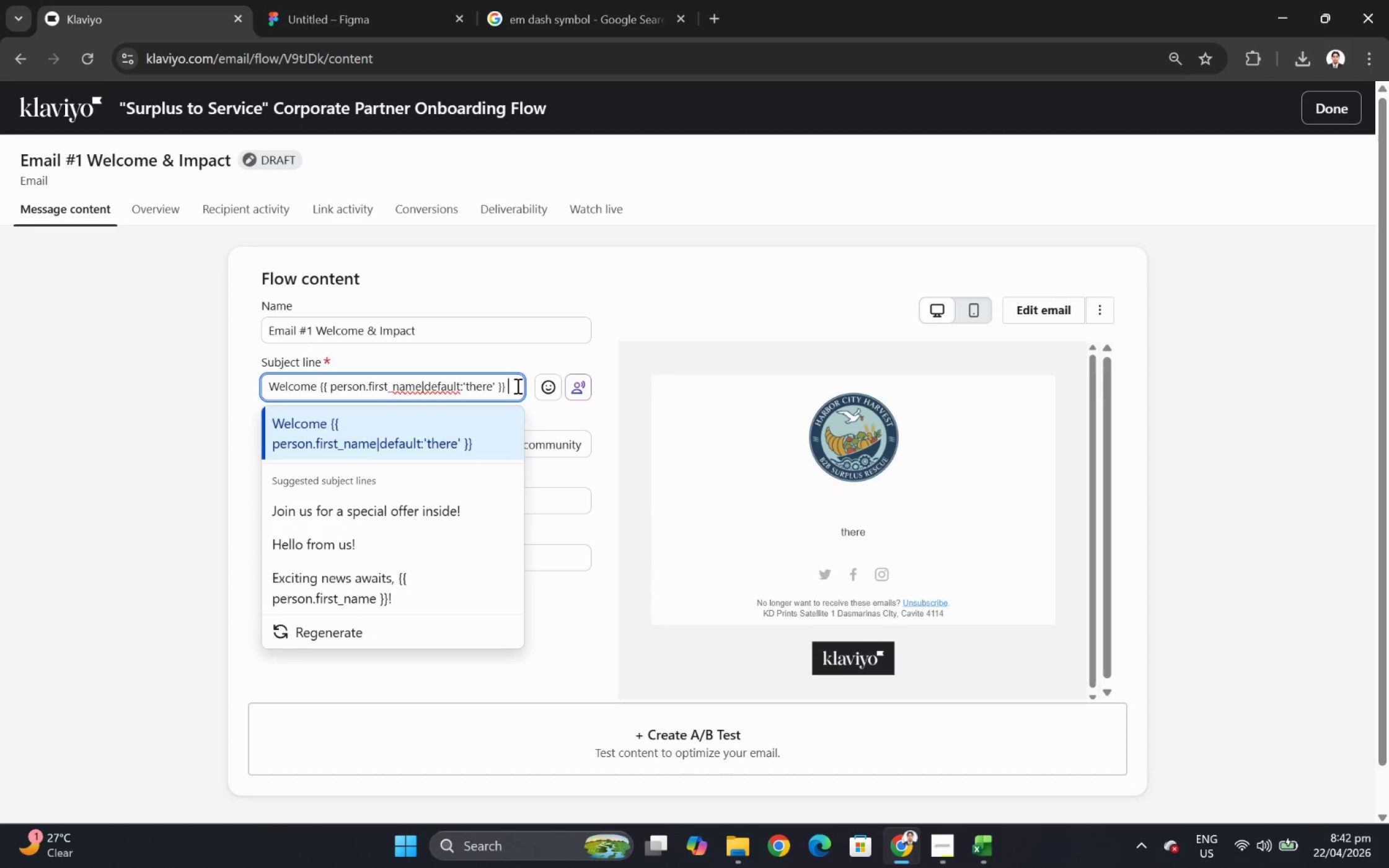 
key(Control+V)
 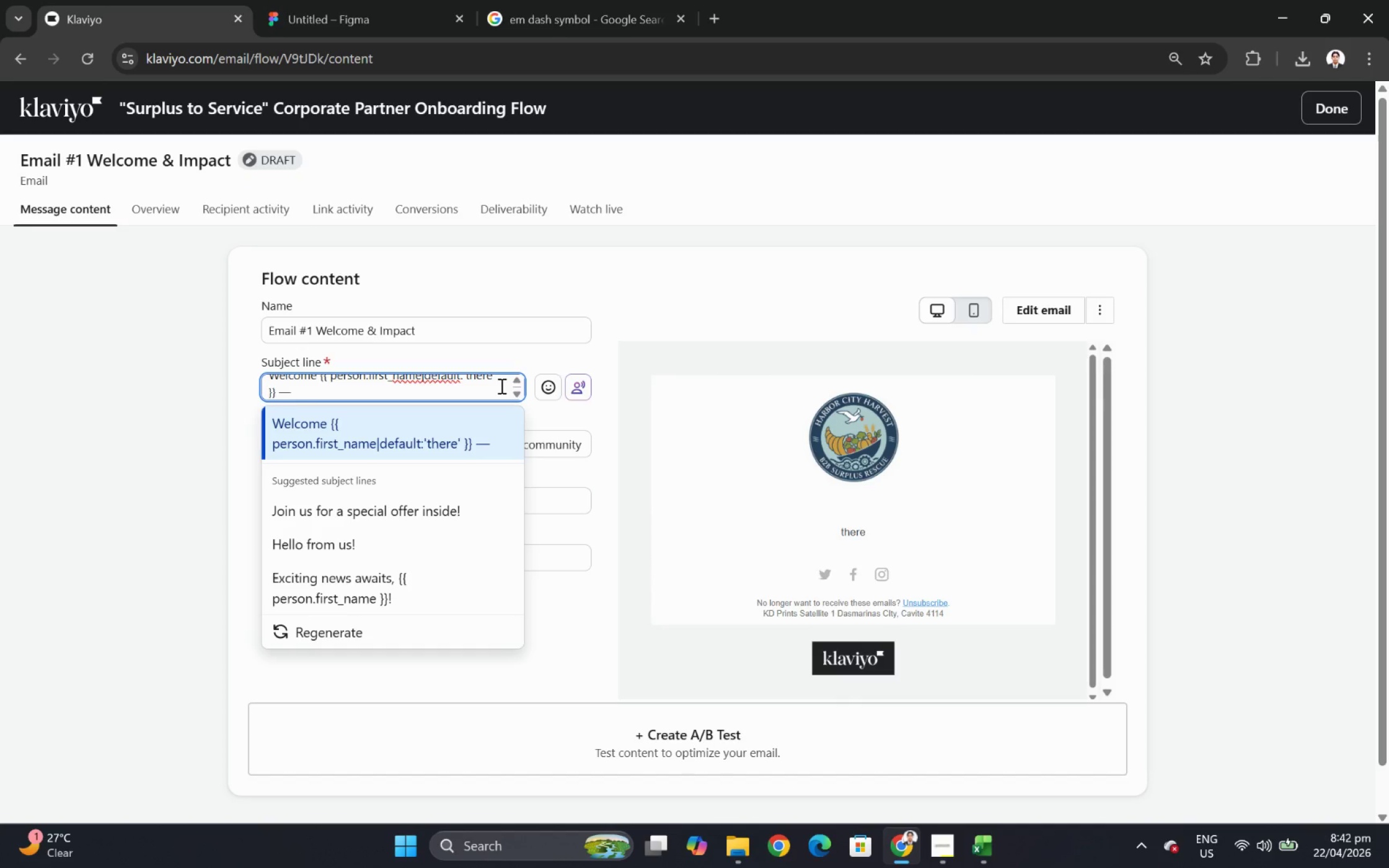 
key(Space)
 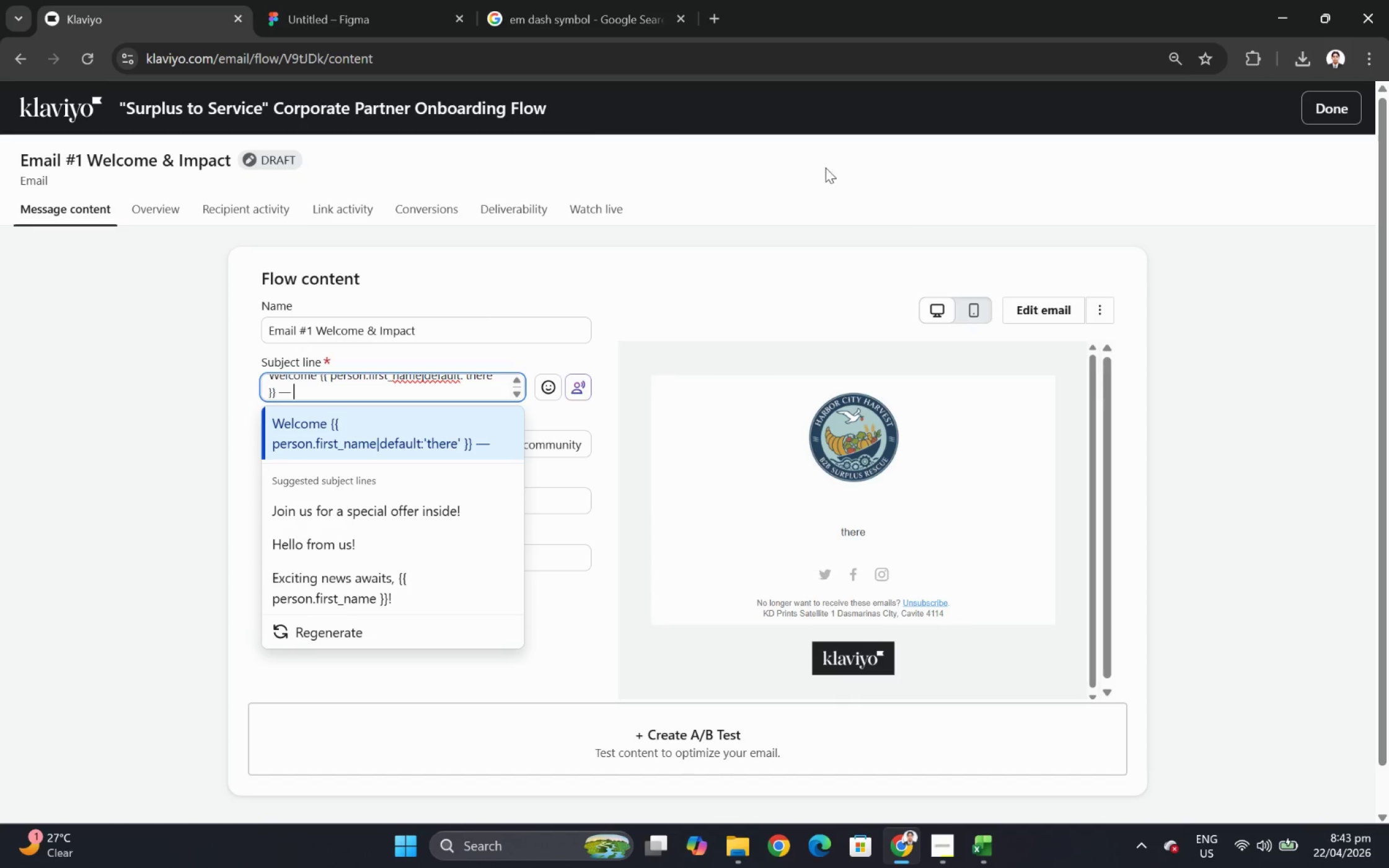 
left_click([1040, 305])
 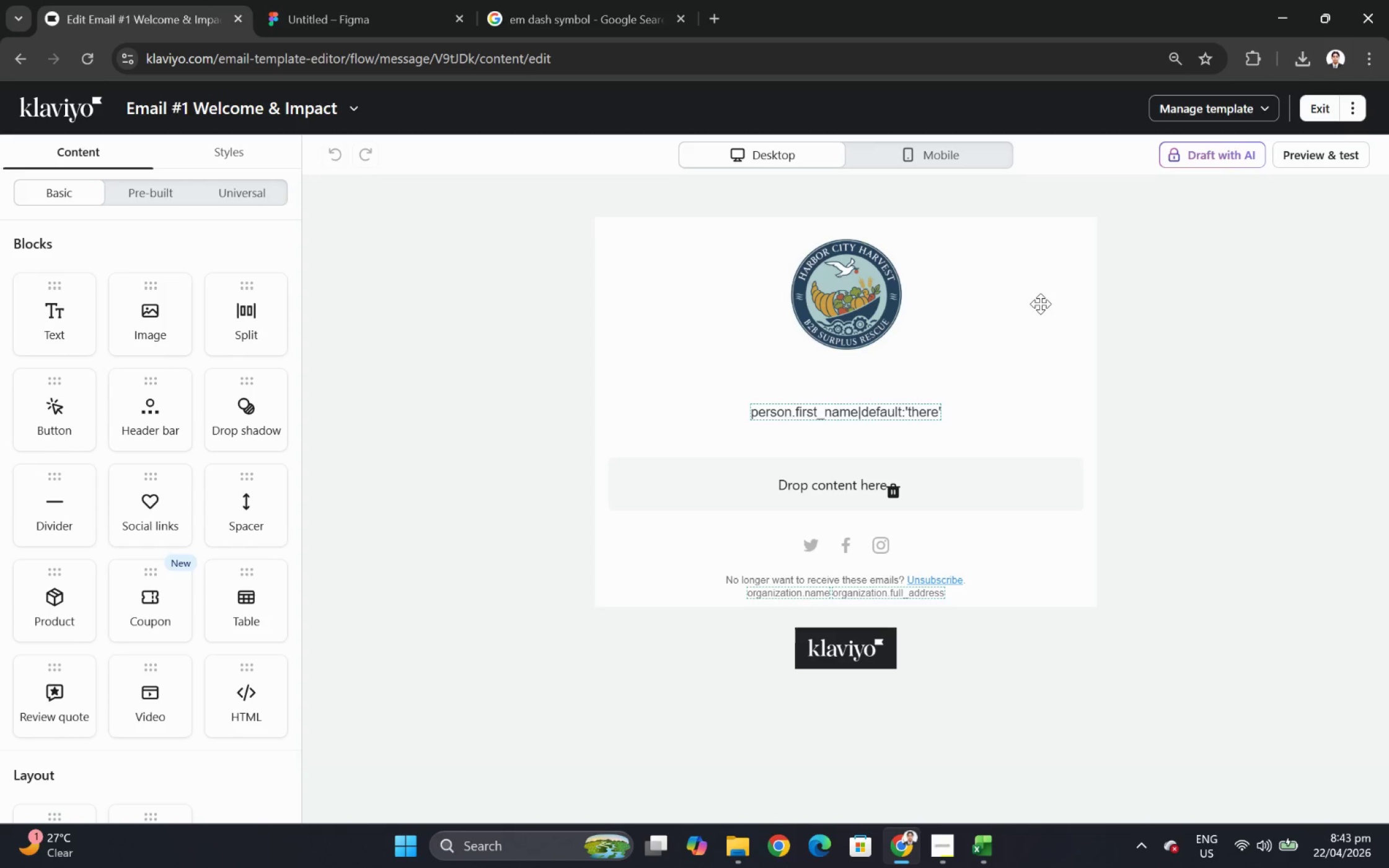 
wait(7.94)
 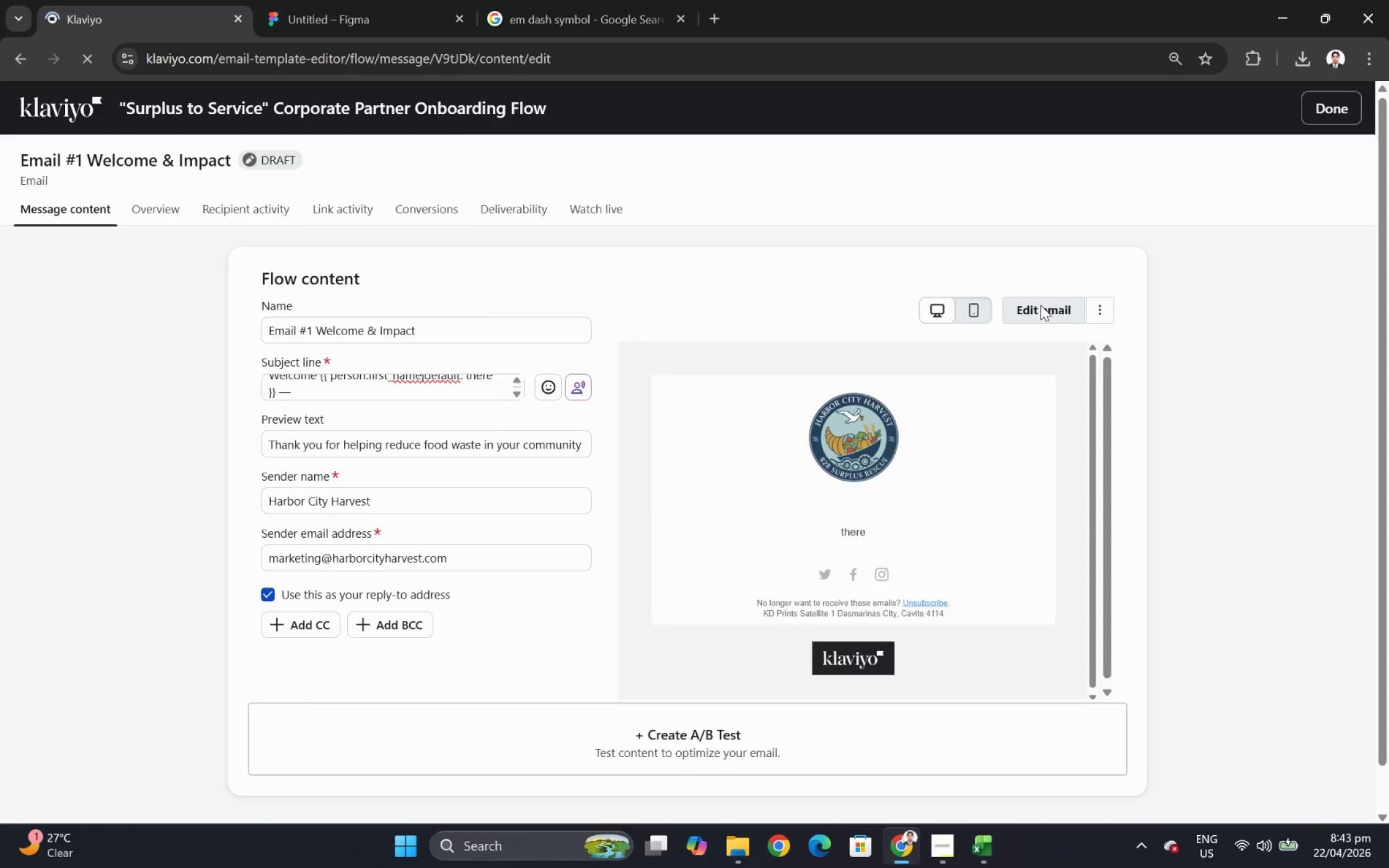 
double_click([987, 419])
 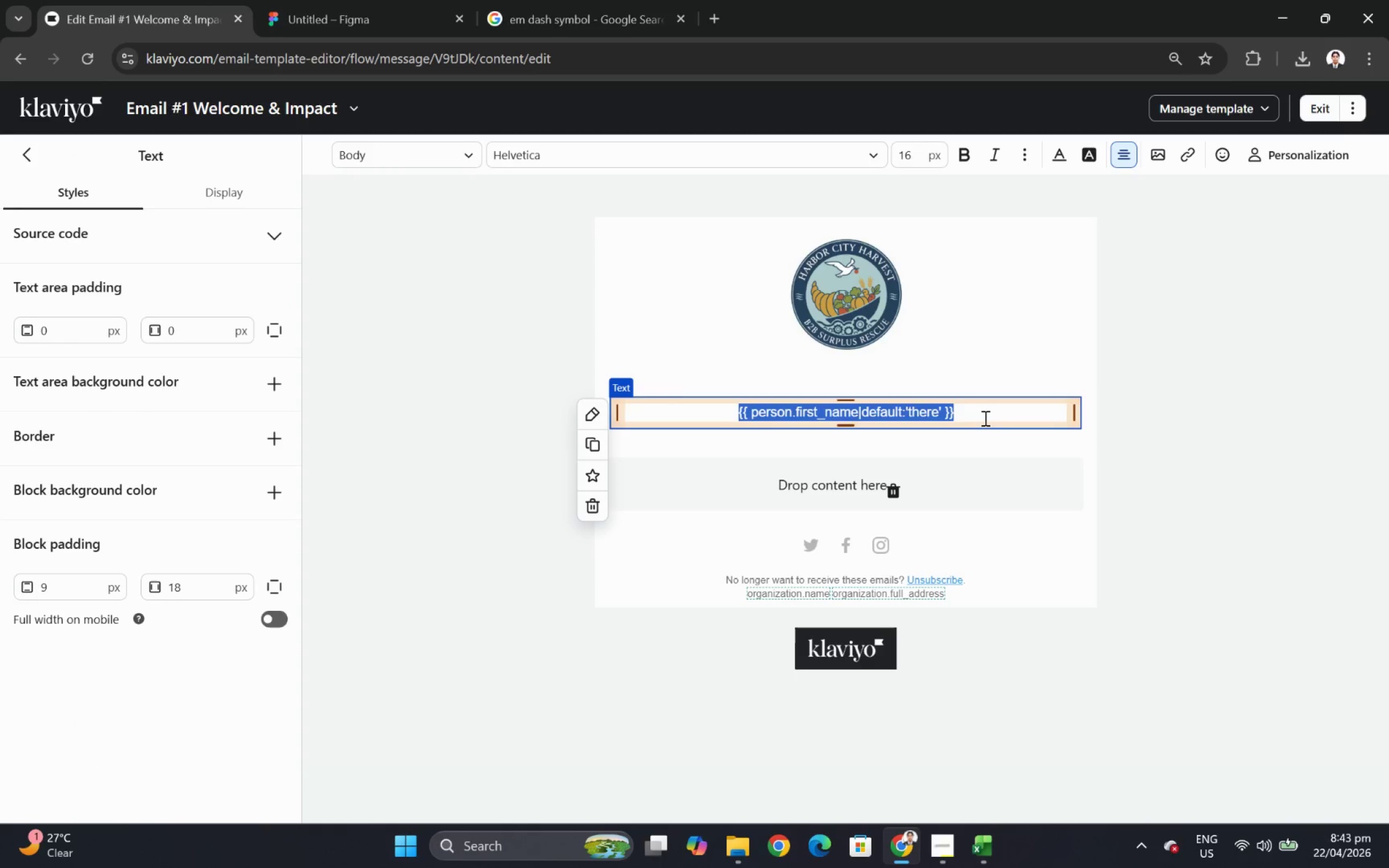 
left_click([984, 418])
 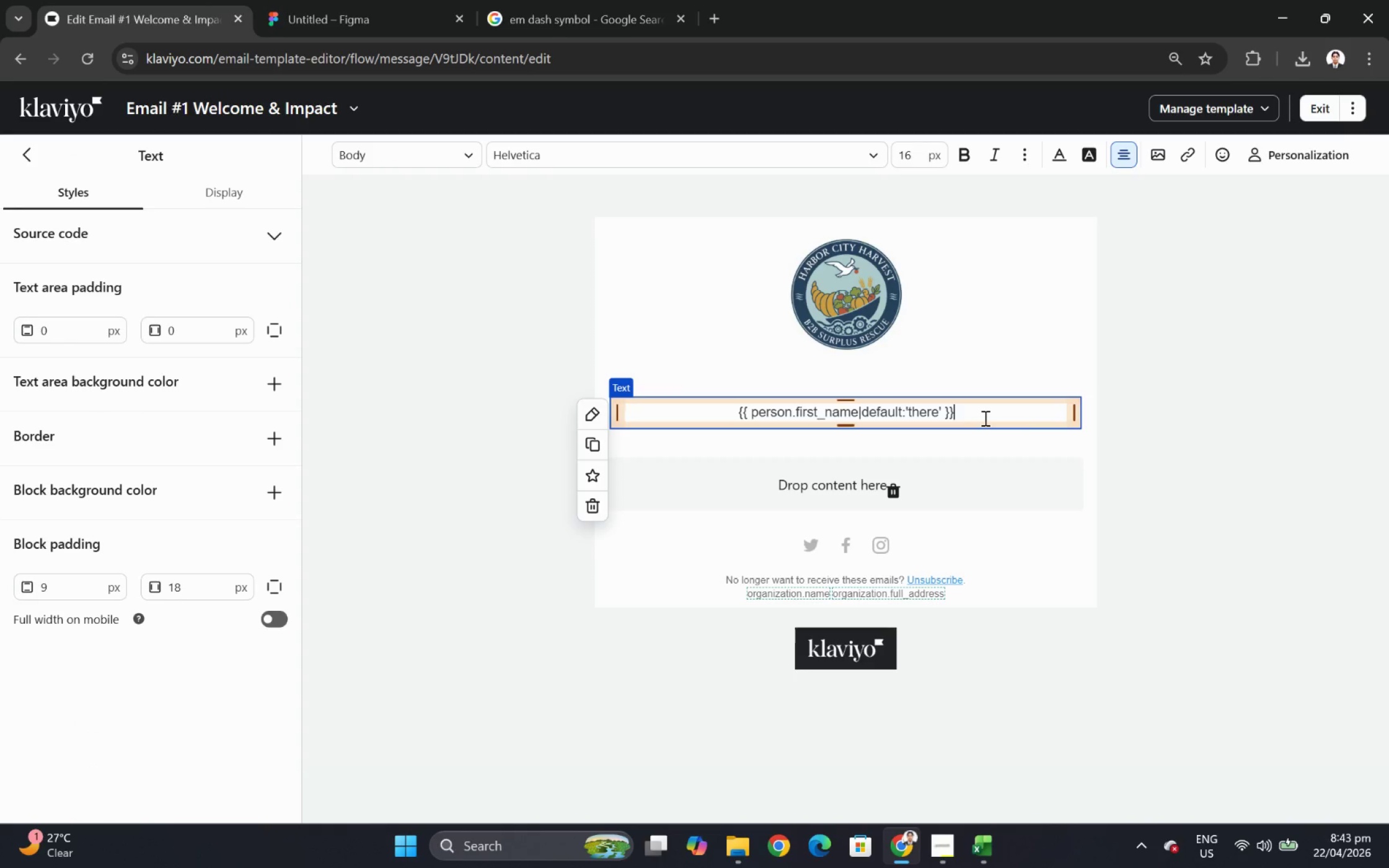 
key(Space)
 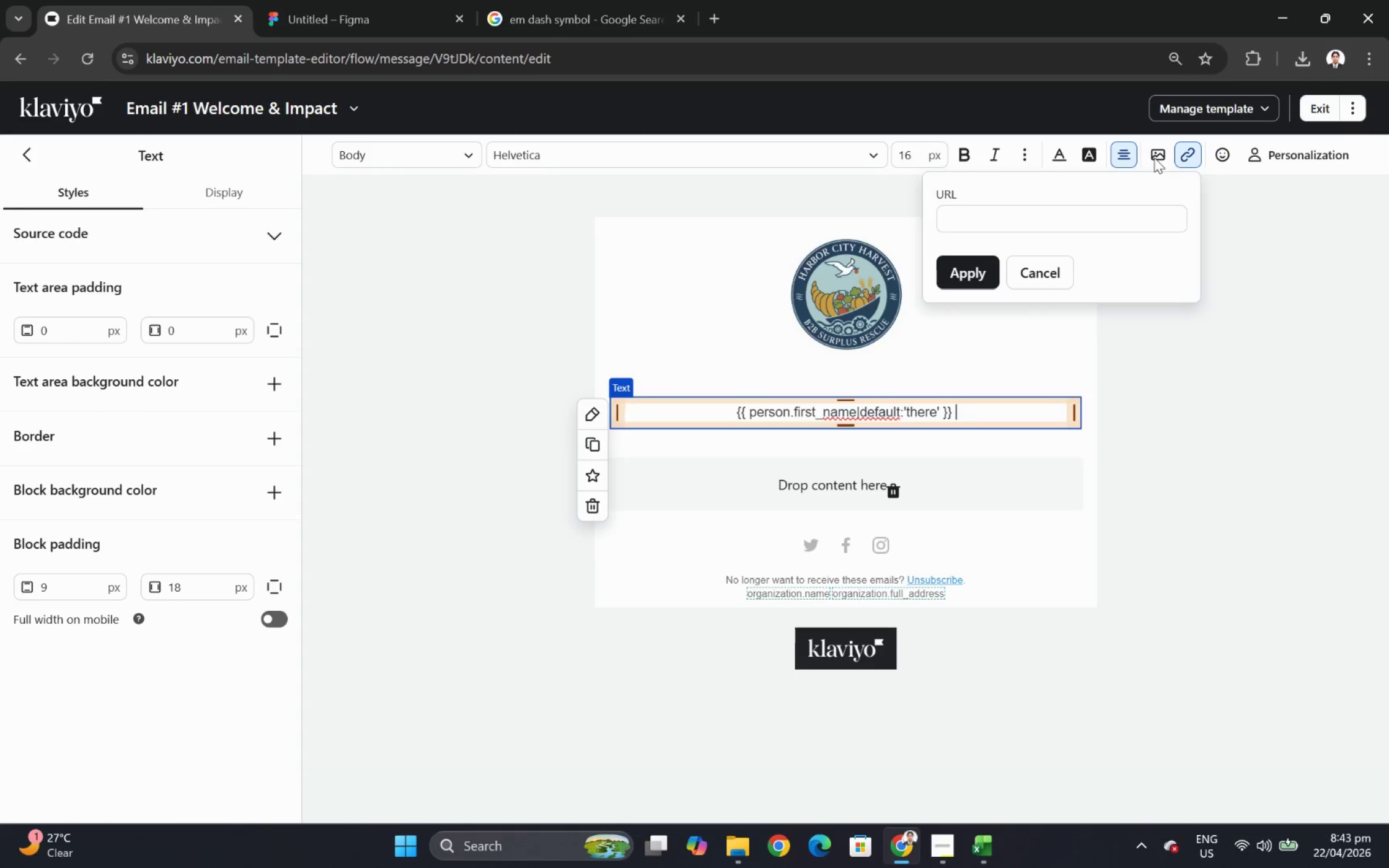 
double_click([1281, 156])
 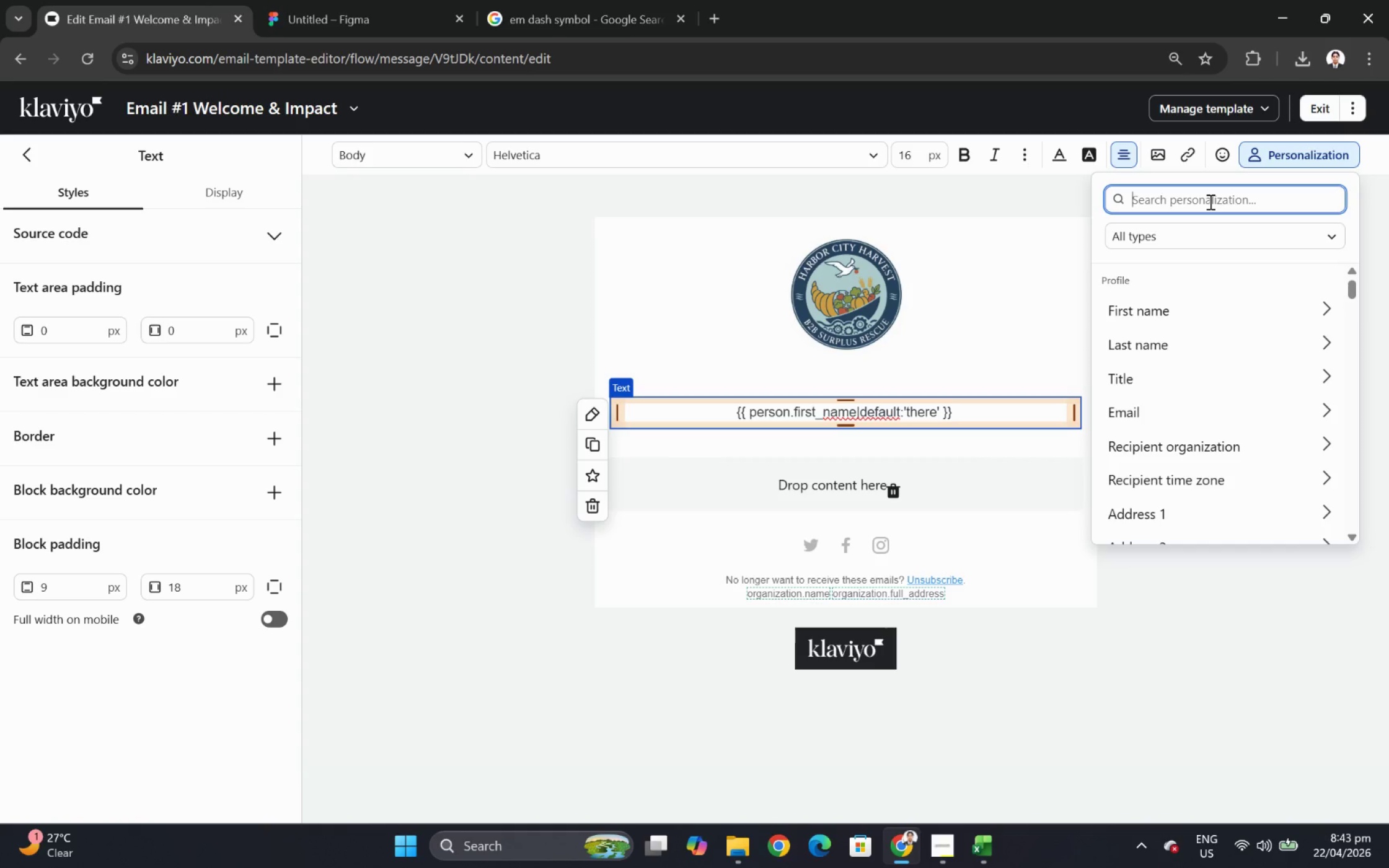 
type(com)
key(Backspace)
key(Backspace)
key(Backspace)
 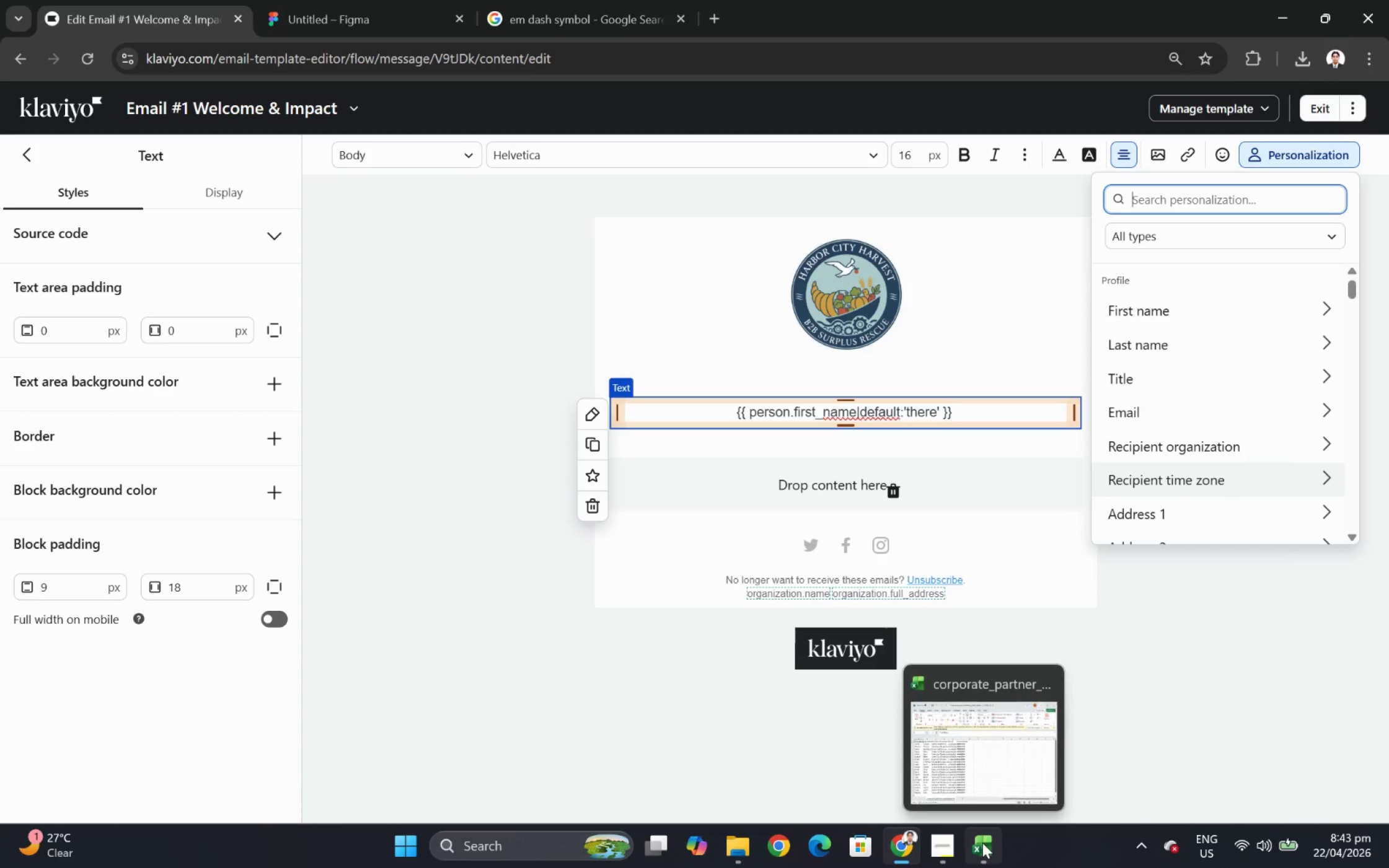 
left_click([980, 847])
 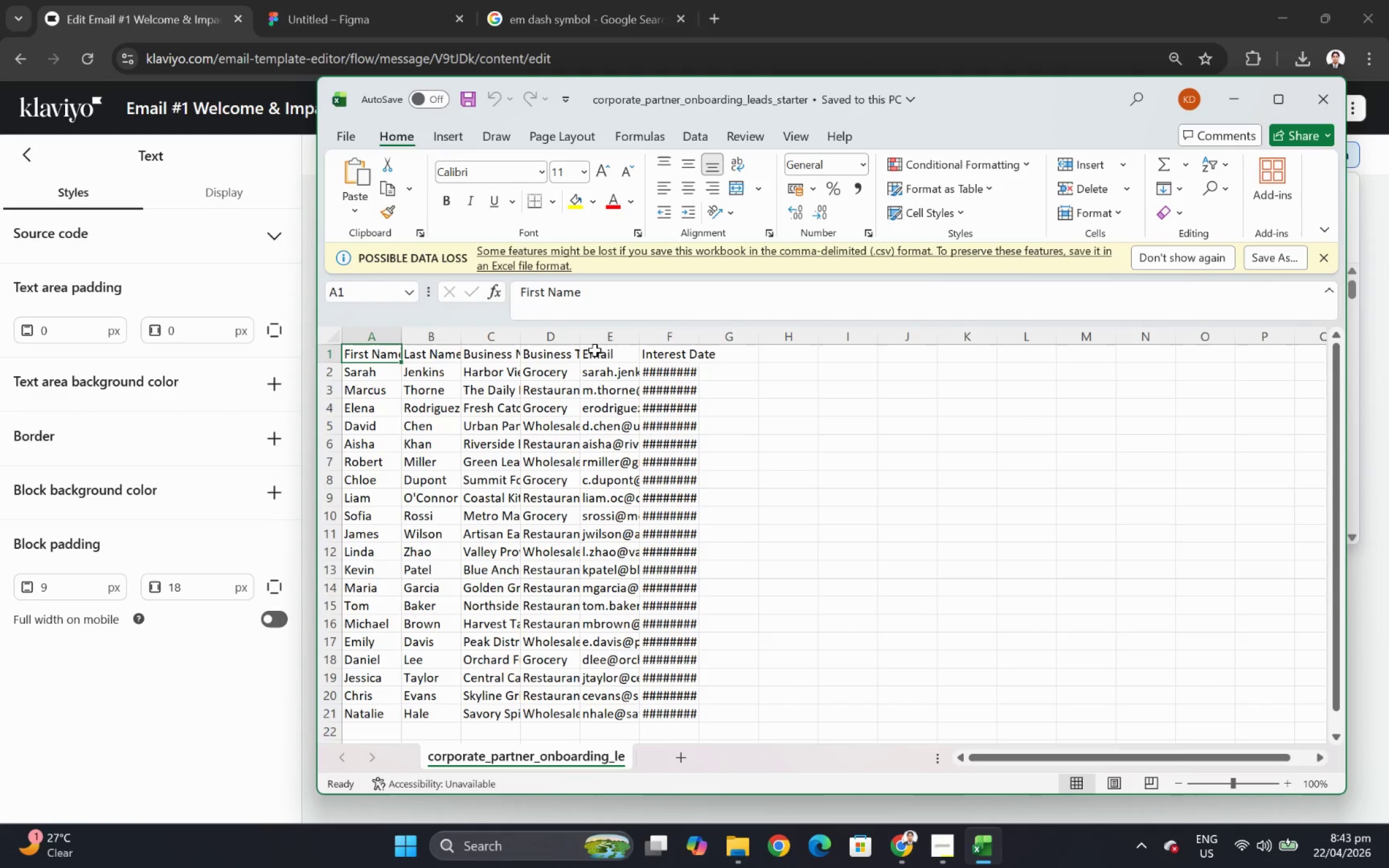 
left_click_drag(start_coordinate=[576, 334], to_coordinate=[608, 335])
 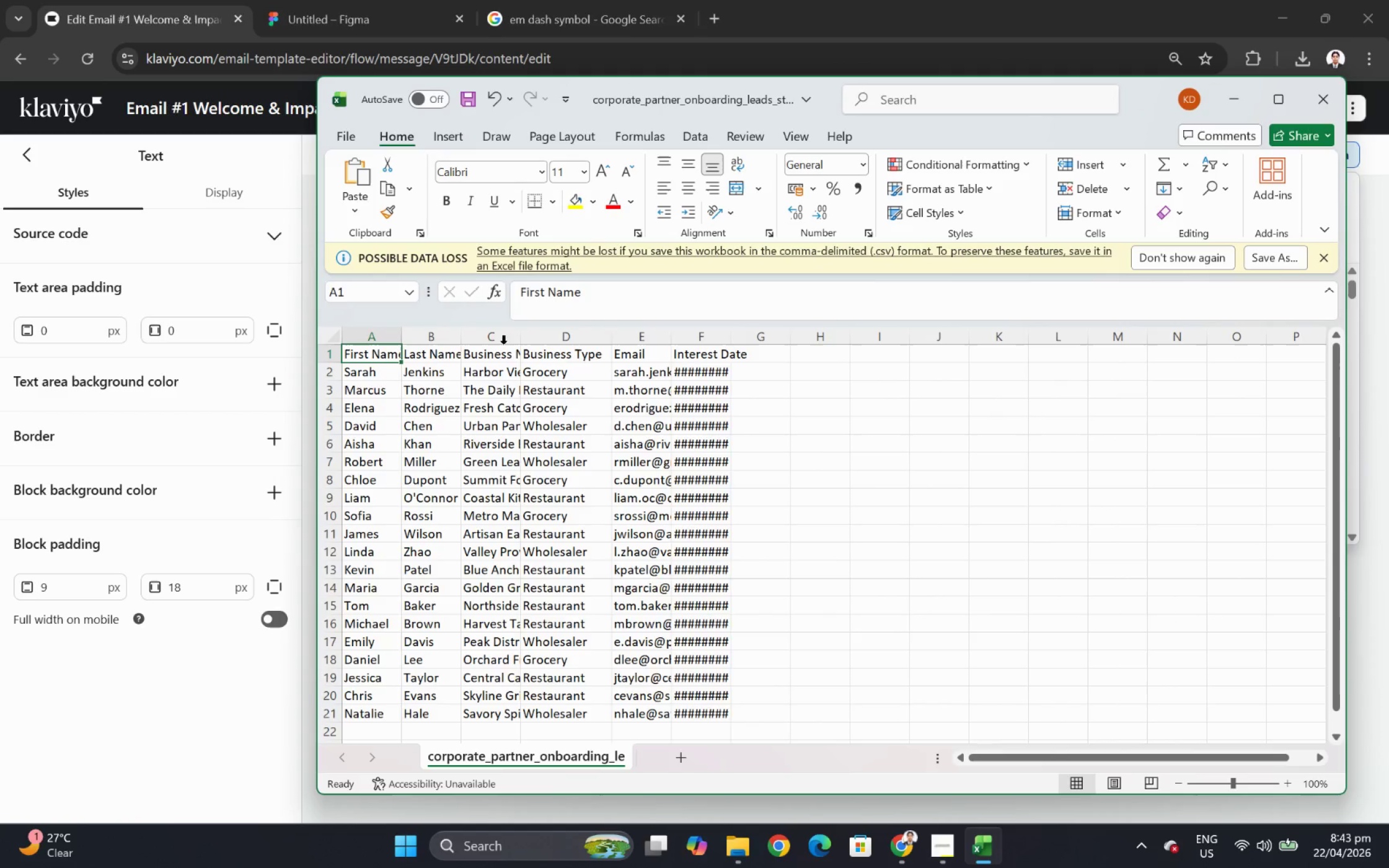 
left_click_drag(start_coordinate=[521, 341], to_coordinate=[559, 343])
 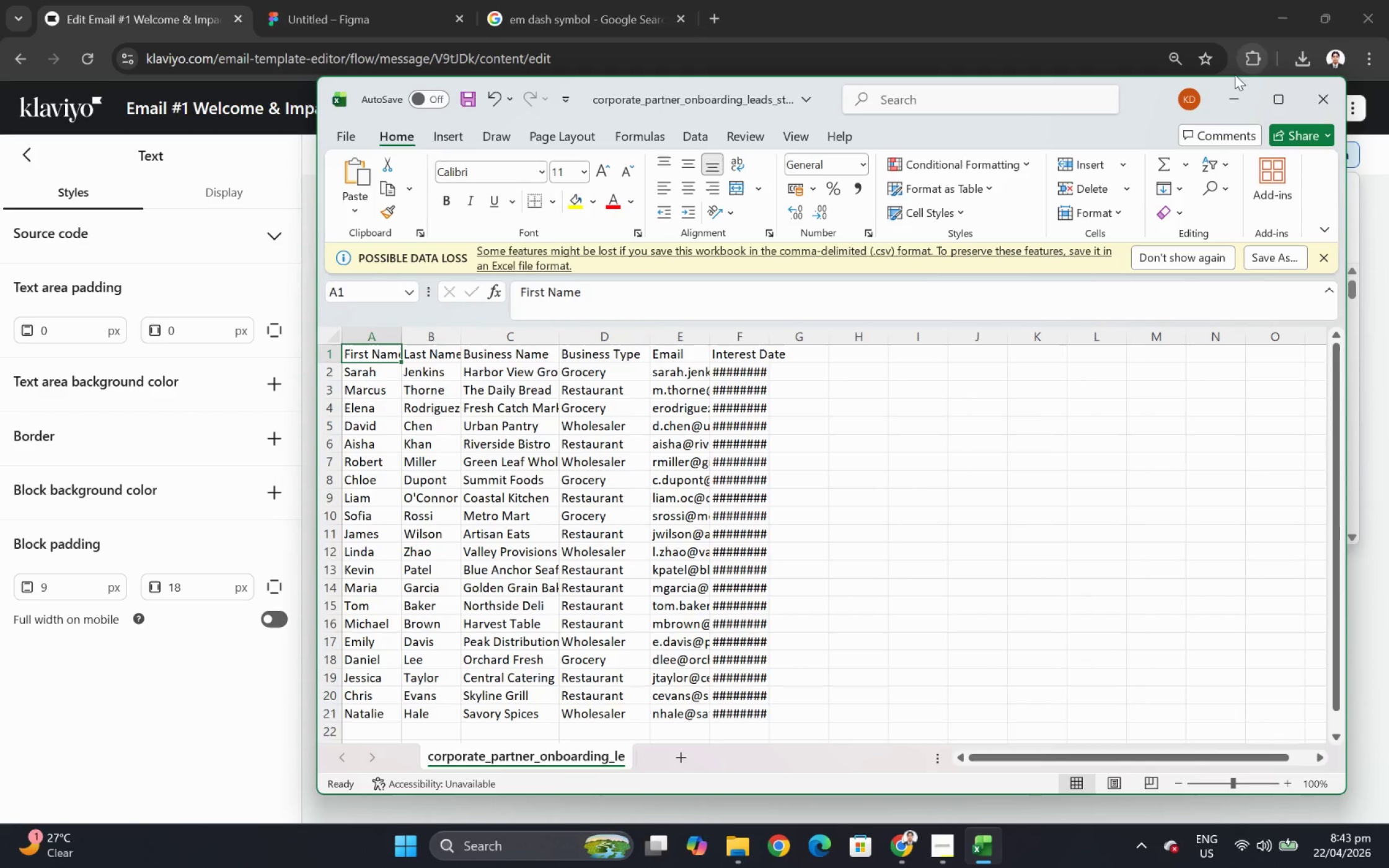 
left_click([1235, 92])
 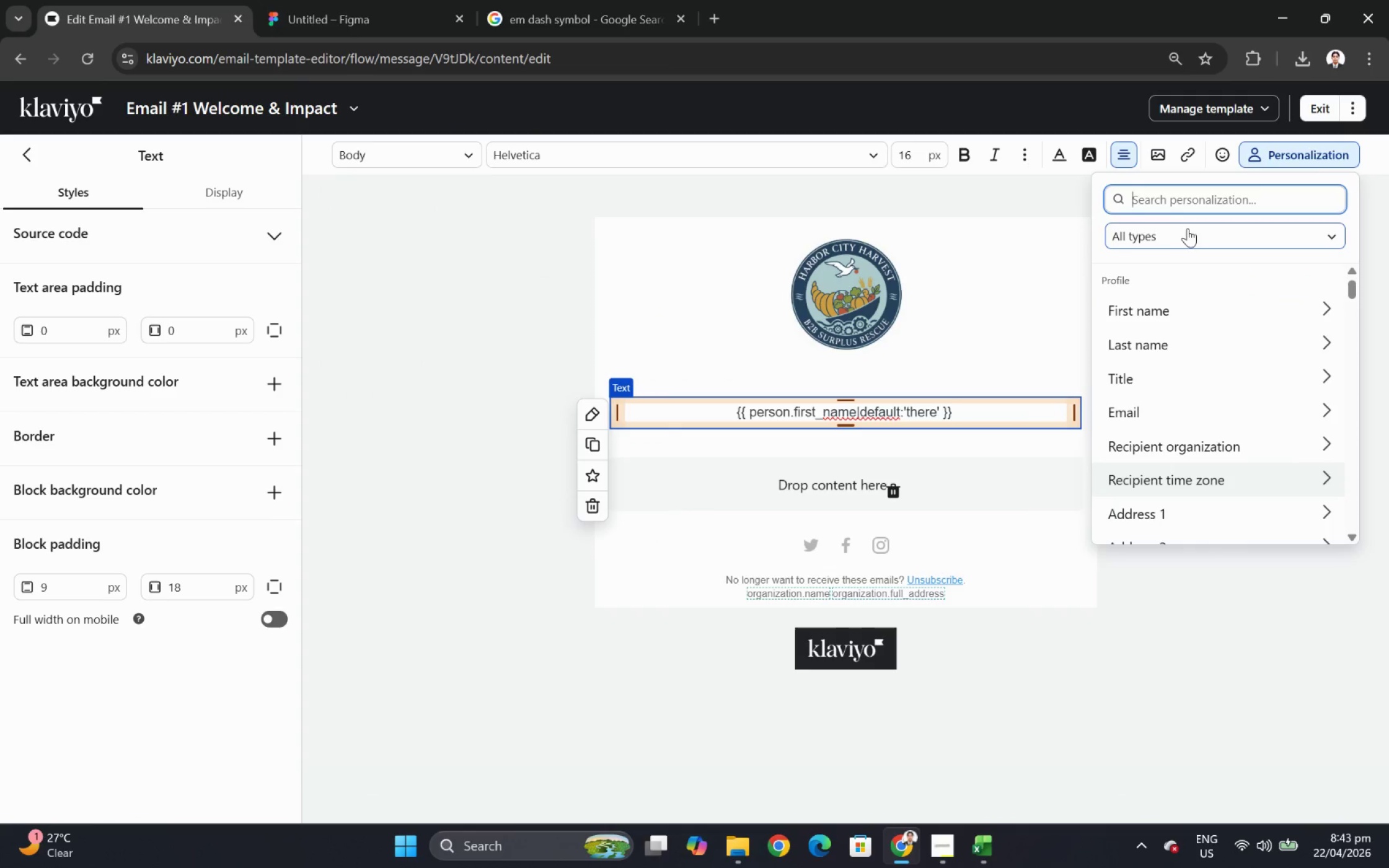 
type(busin)
 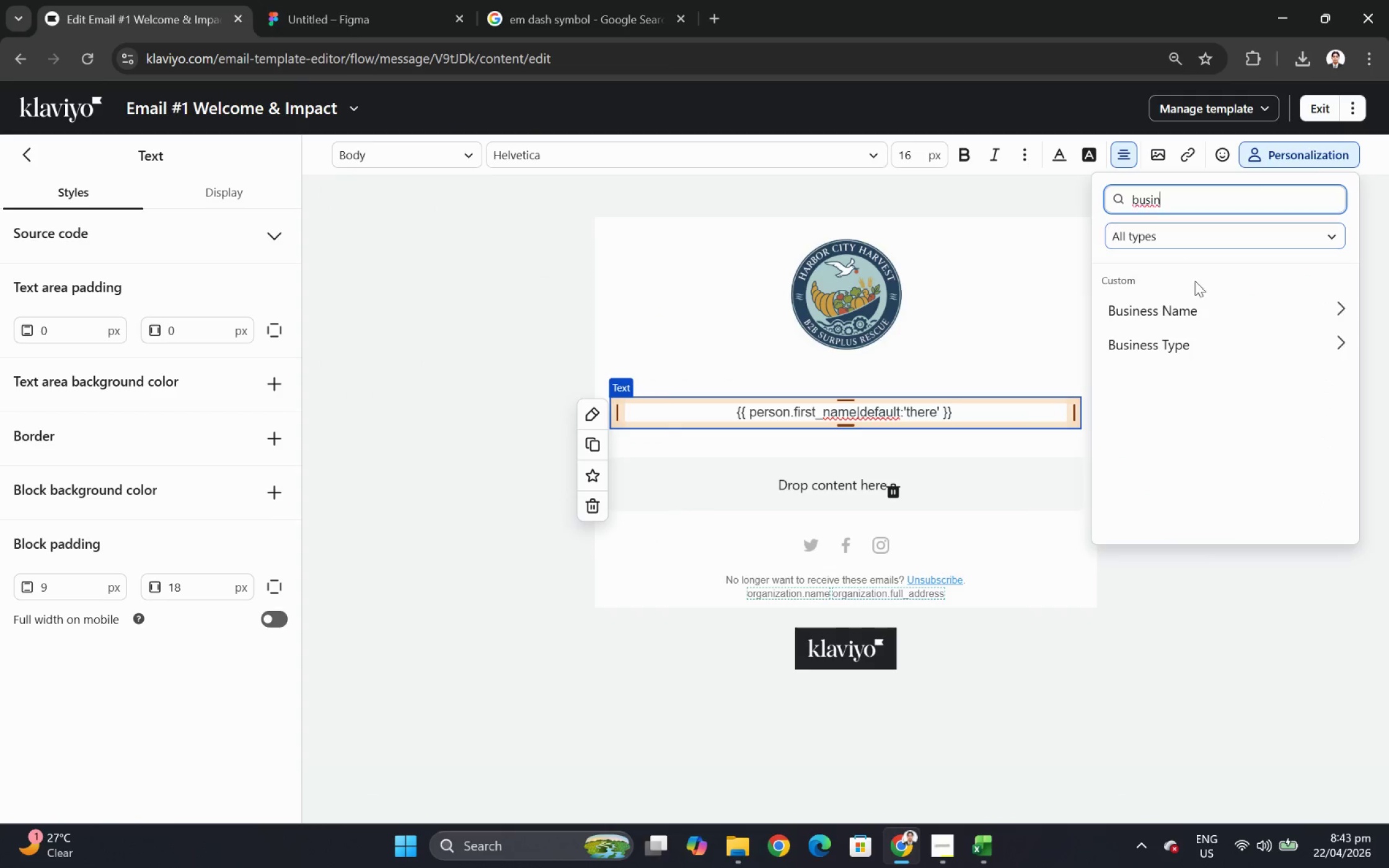 
left_click([1194, 316])
 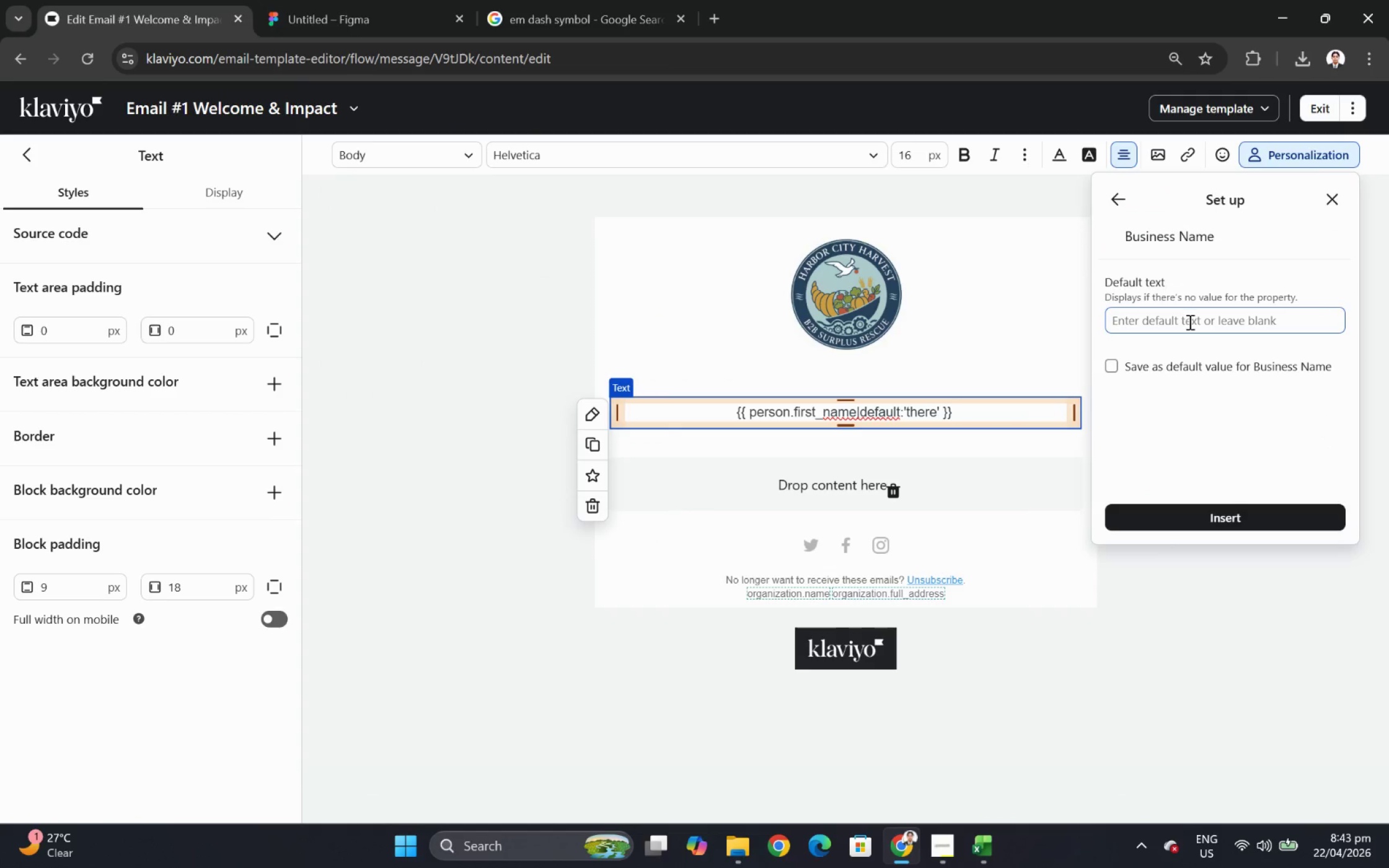 
left_click([1188, 322])
 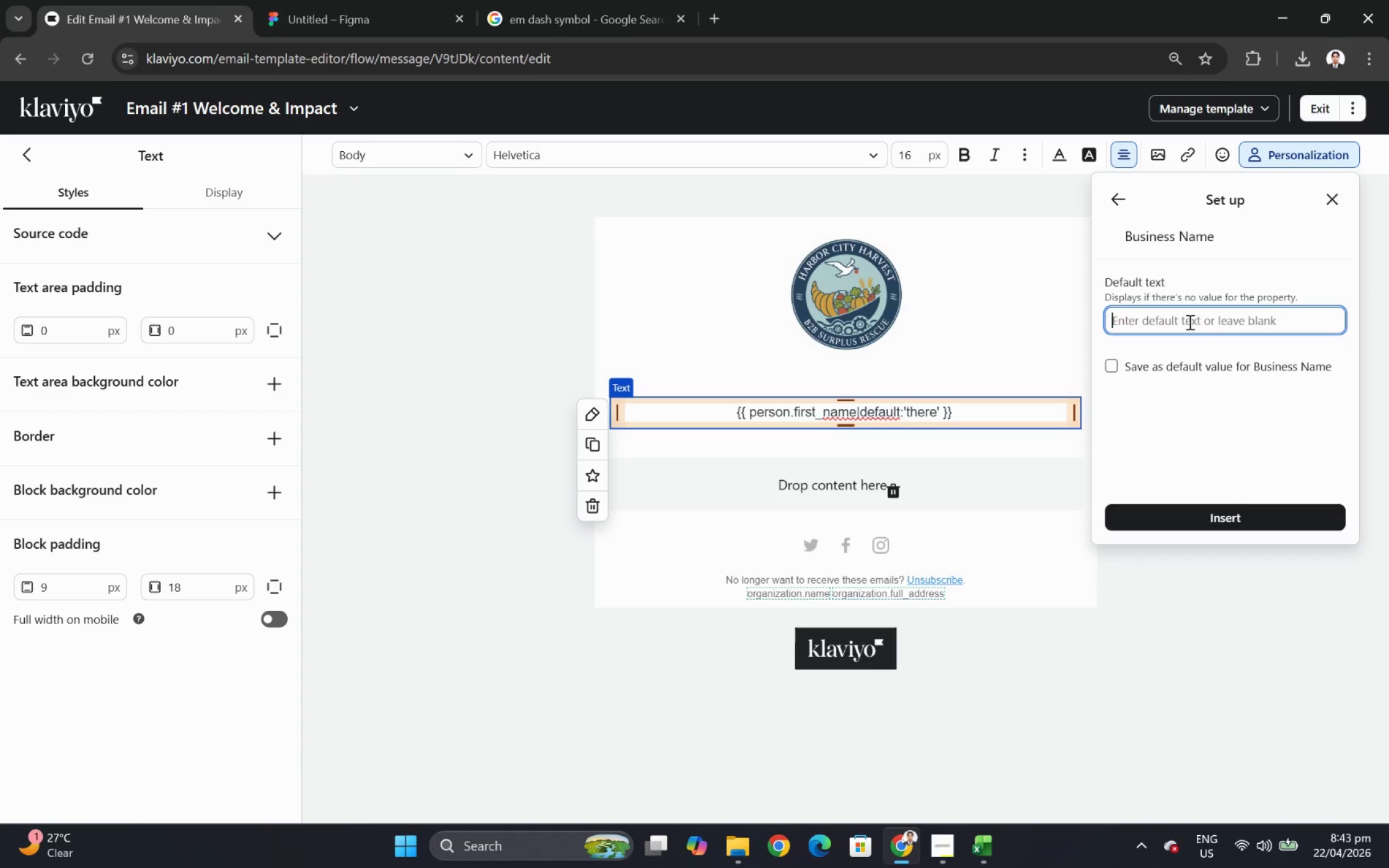 
type(your team)
 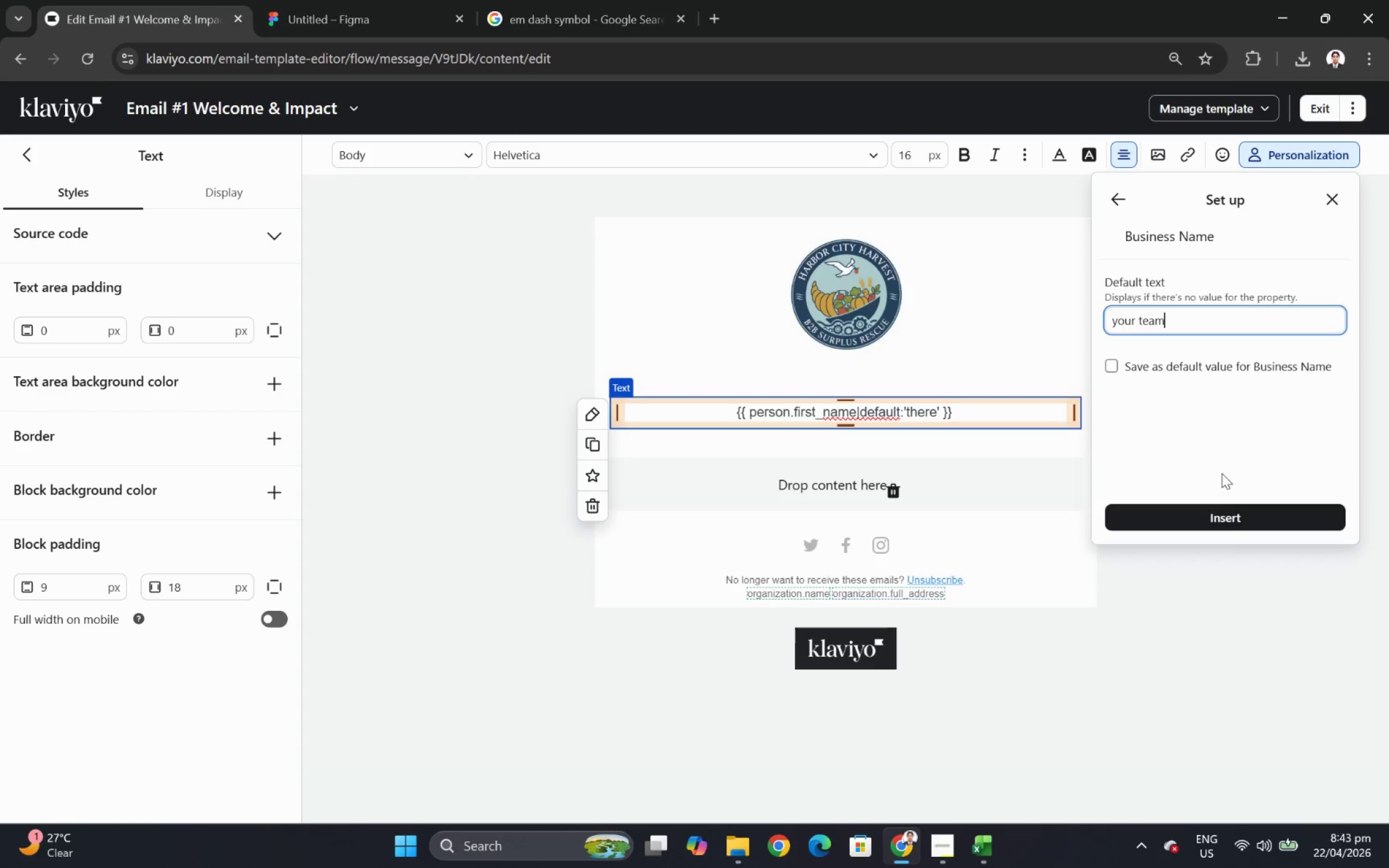 
left_click([1230, 524])
 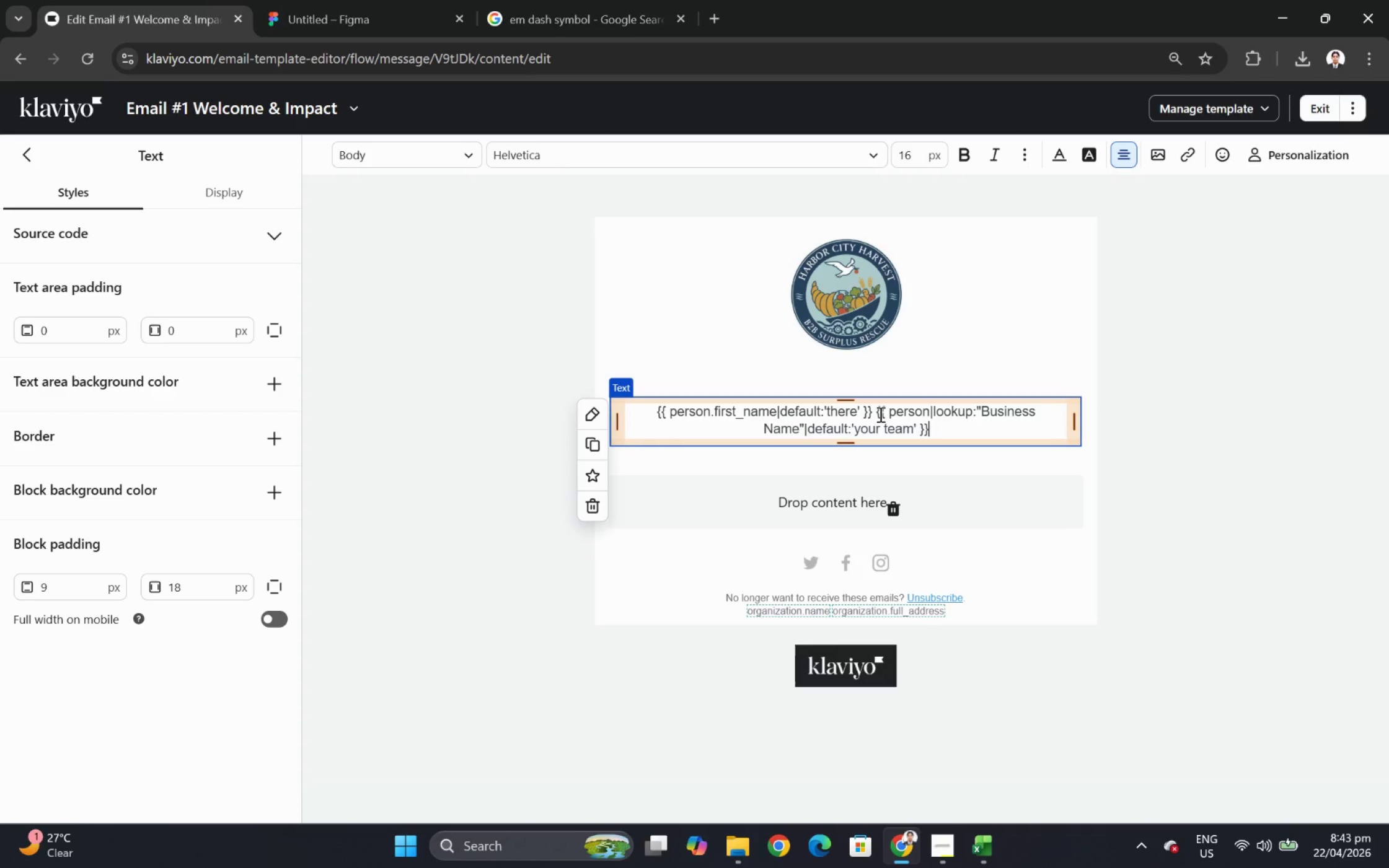 
left_click_drag(start_coordinate=[875, 413], to_coordinate=[978, 427])
 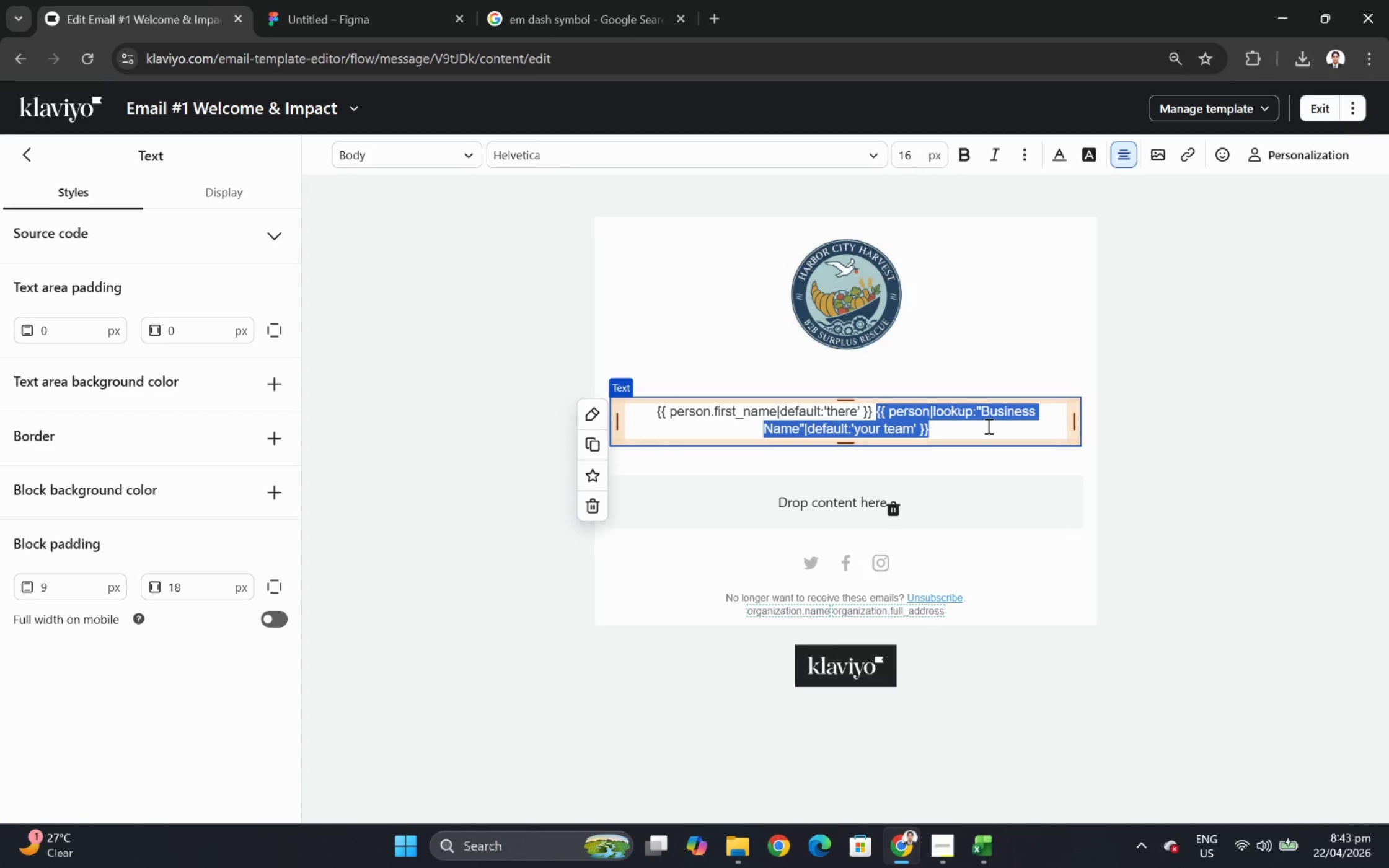 
key(Control+C)
 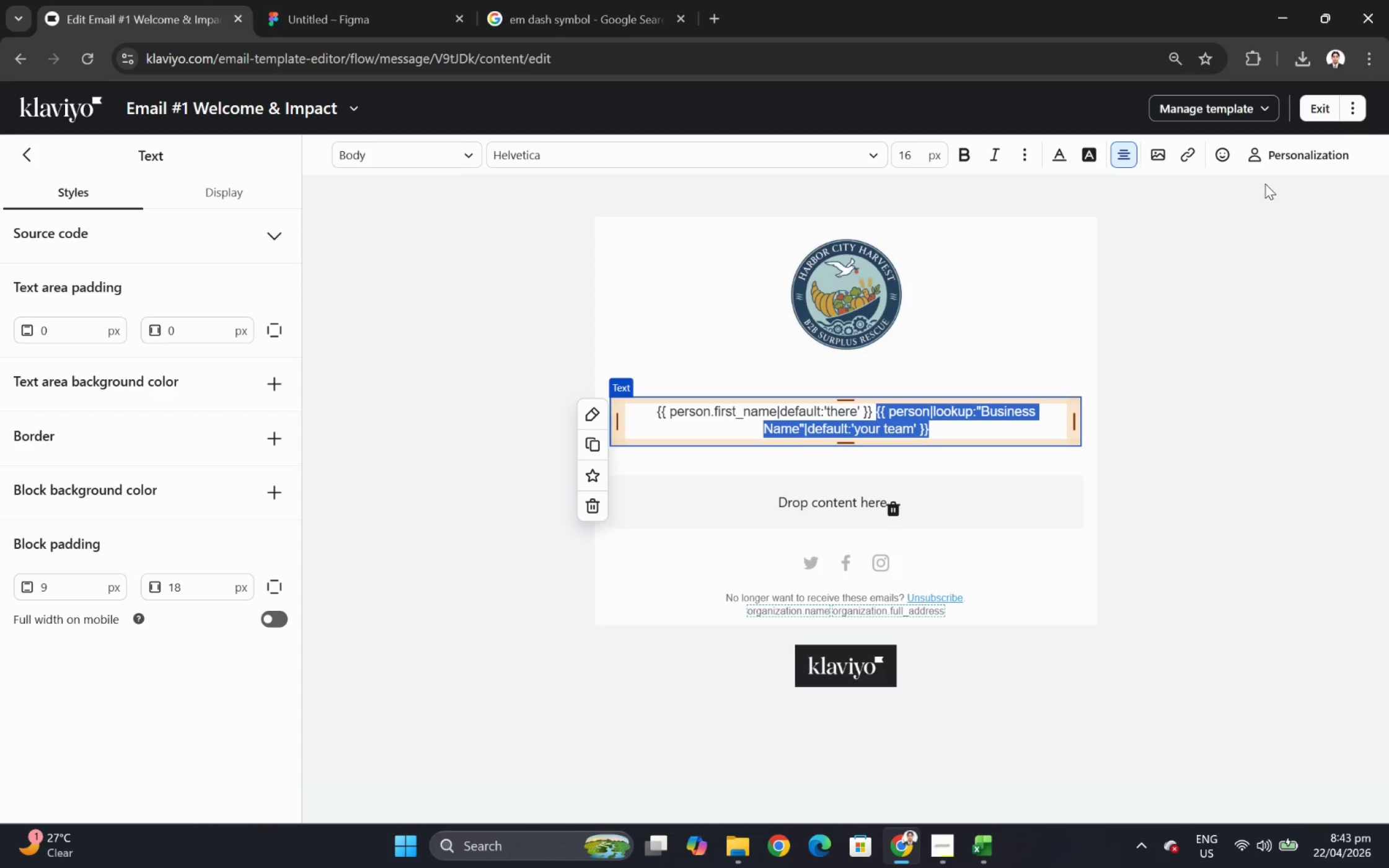 
left_click([1312, 107])
 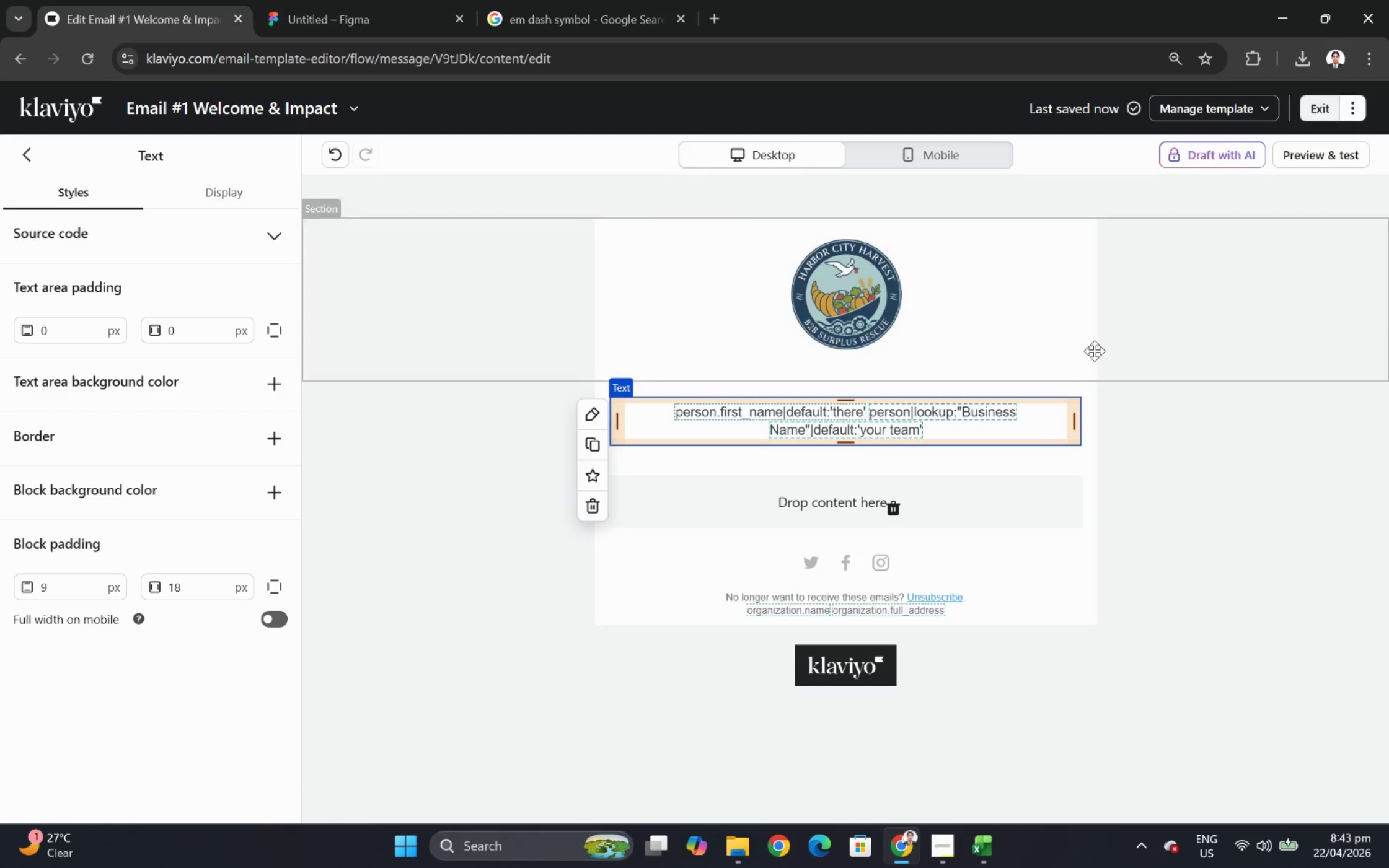 
wait(5.09)
 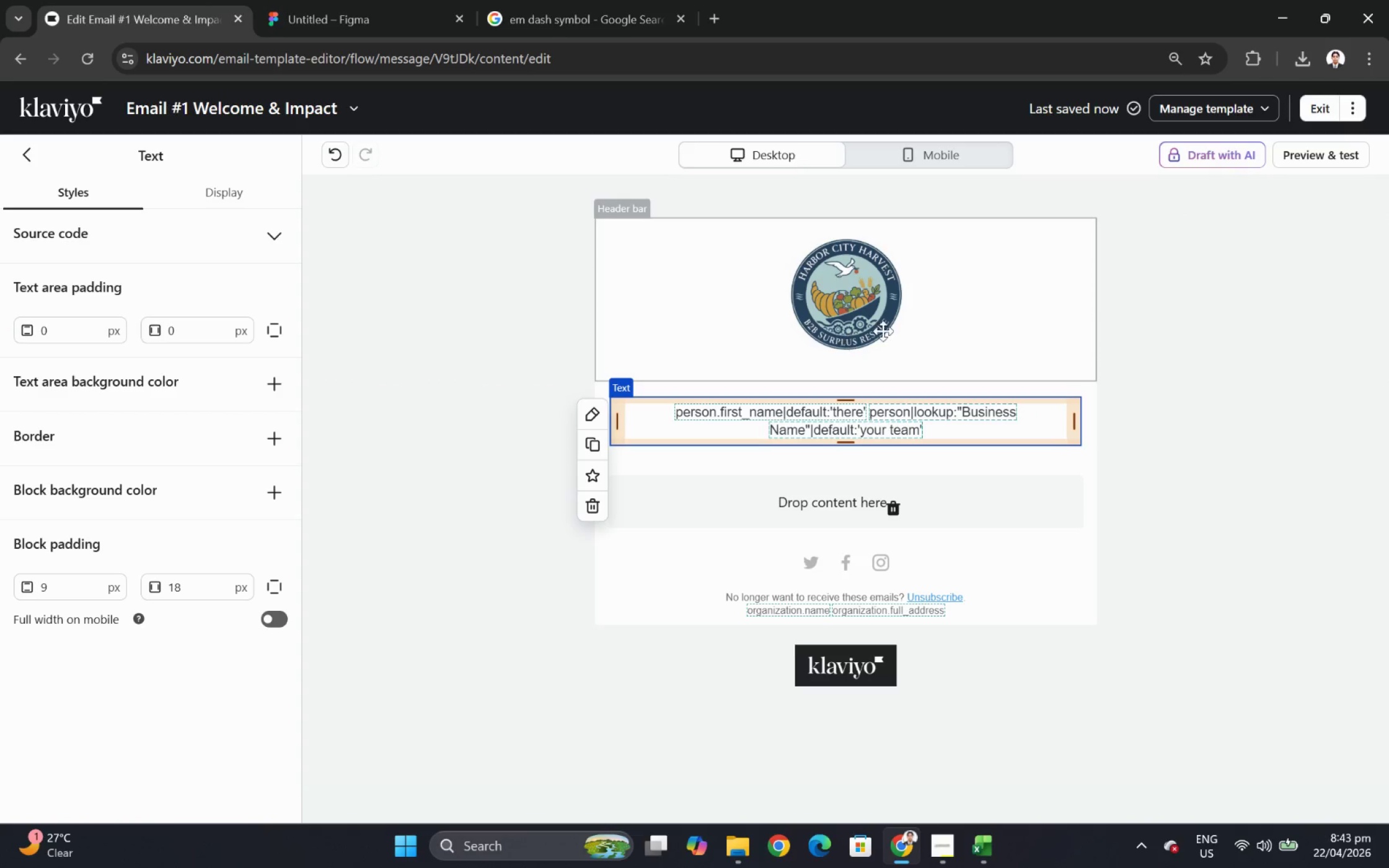 
left_click([1315, 107])
 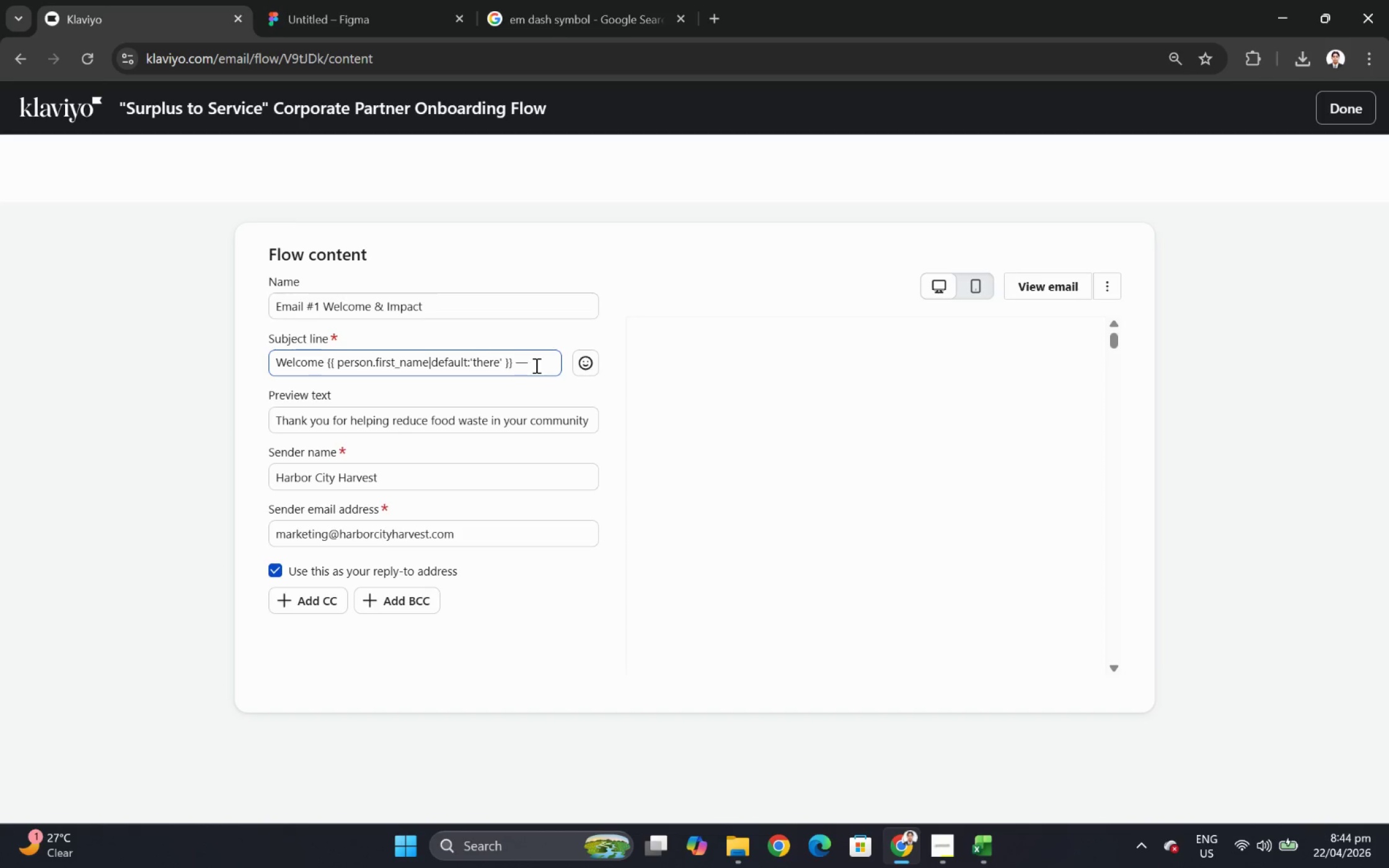 
key(Space)
 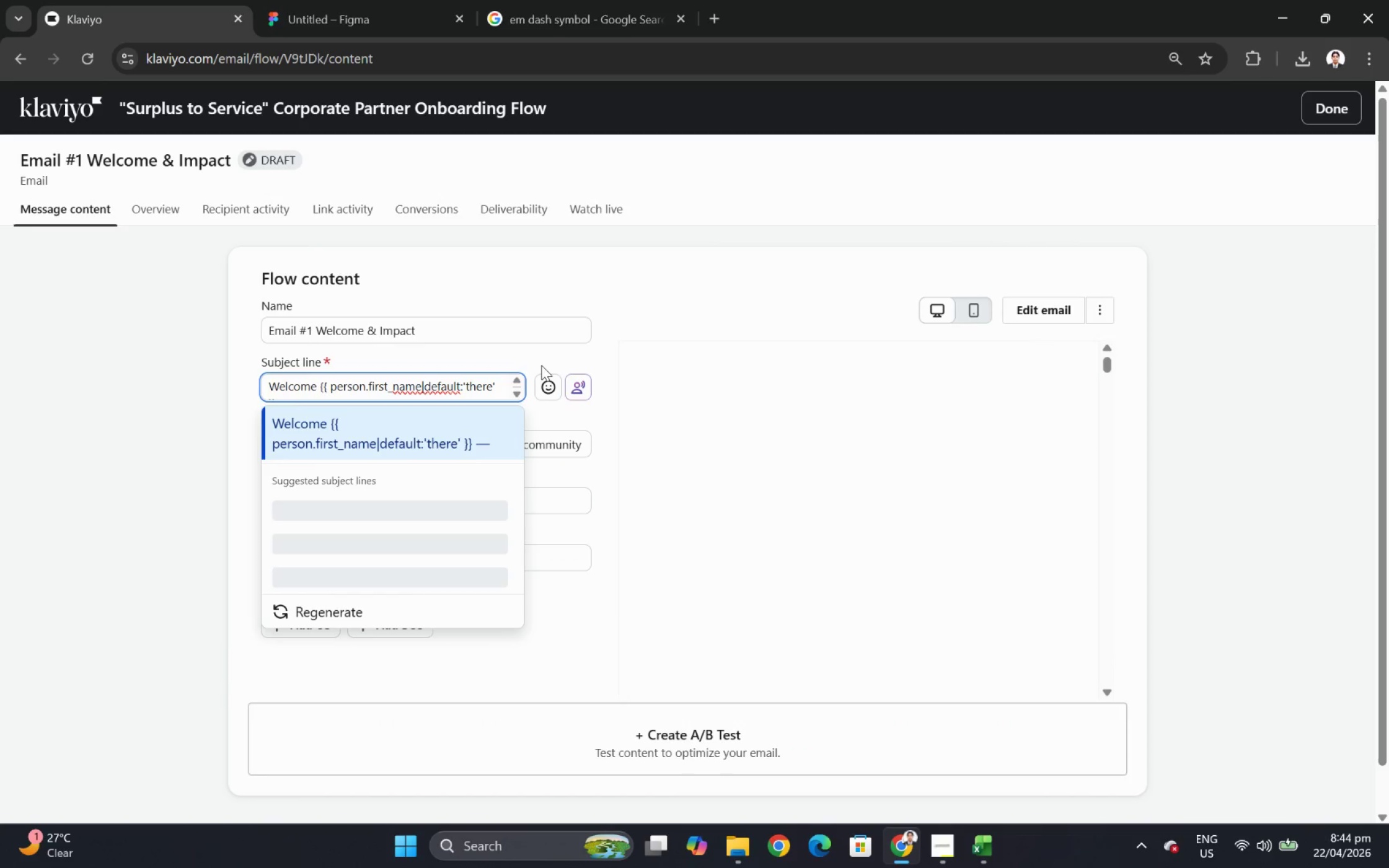 
key(Control+V)
 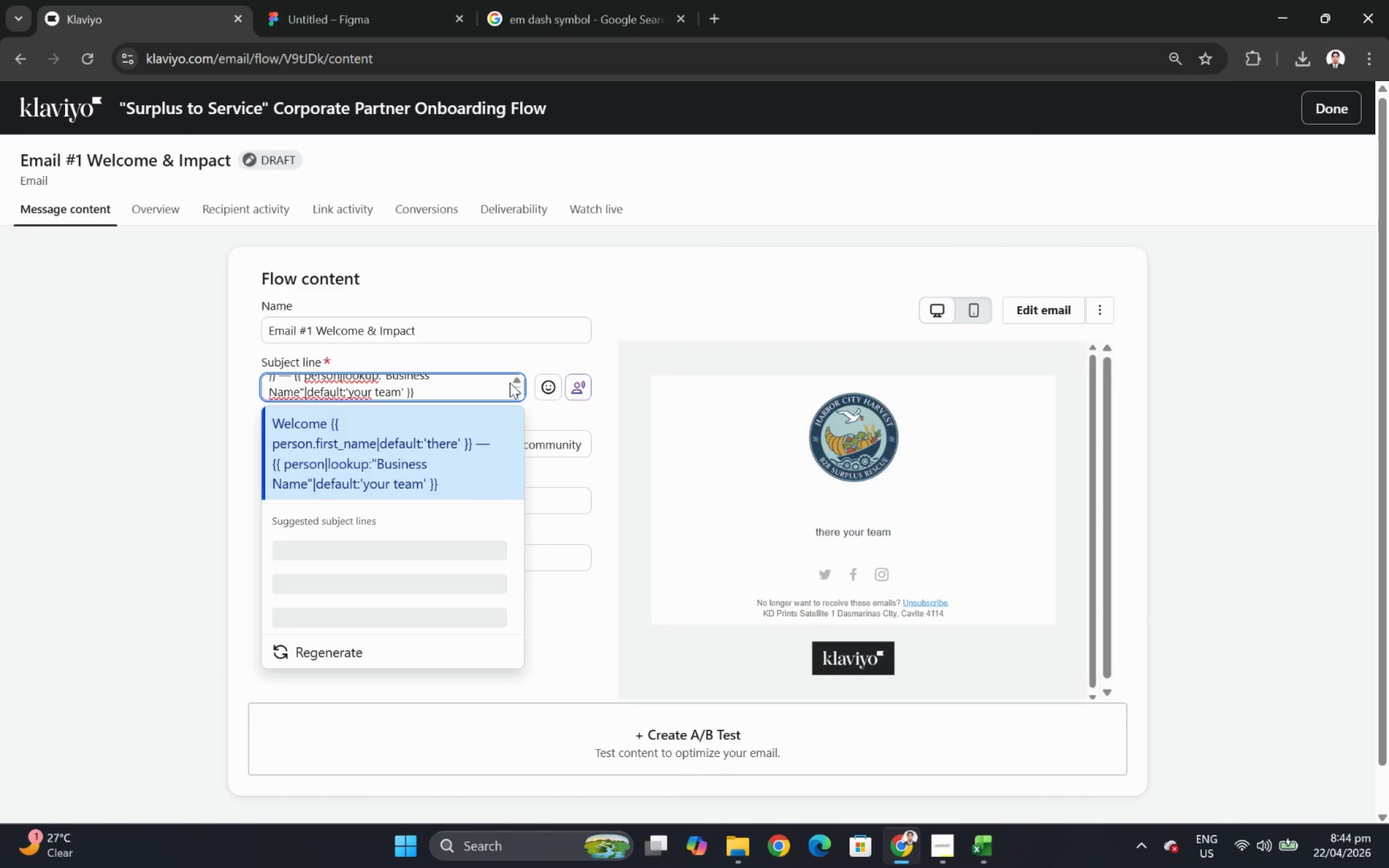 
type( is makei)
key(Backspace)
key(Backspace)
type(ing a real impact)
 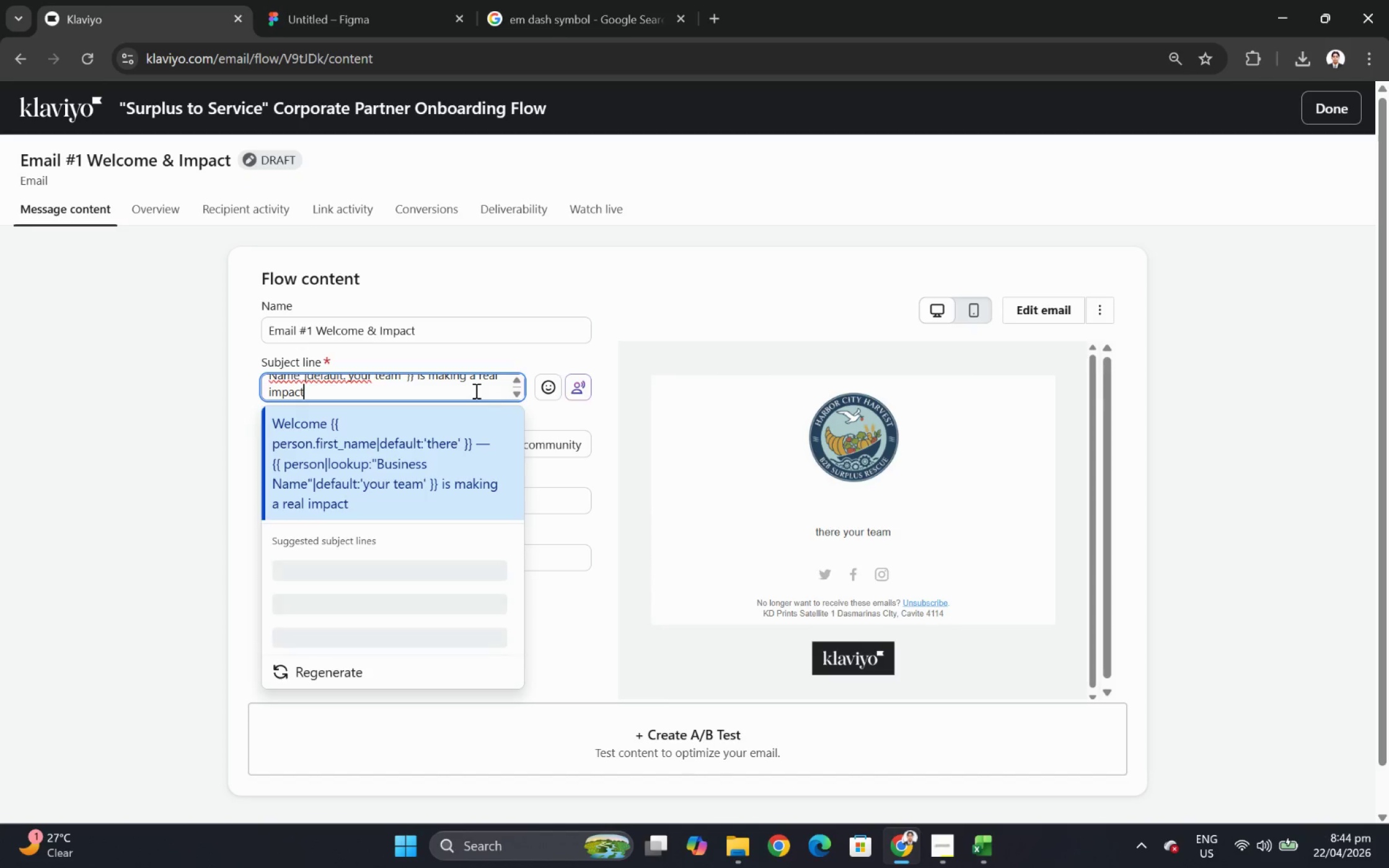 
scroll: coordinate [481, 388], scroll_direction: up, amount: 2.0
 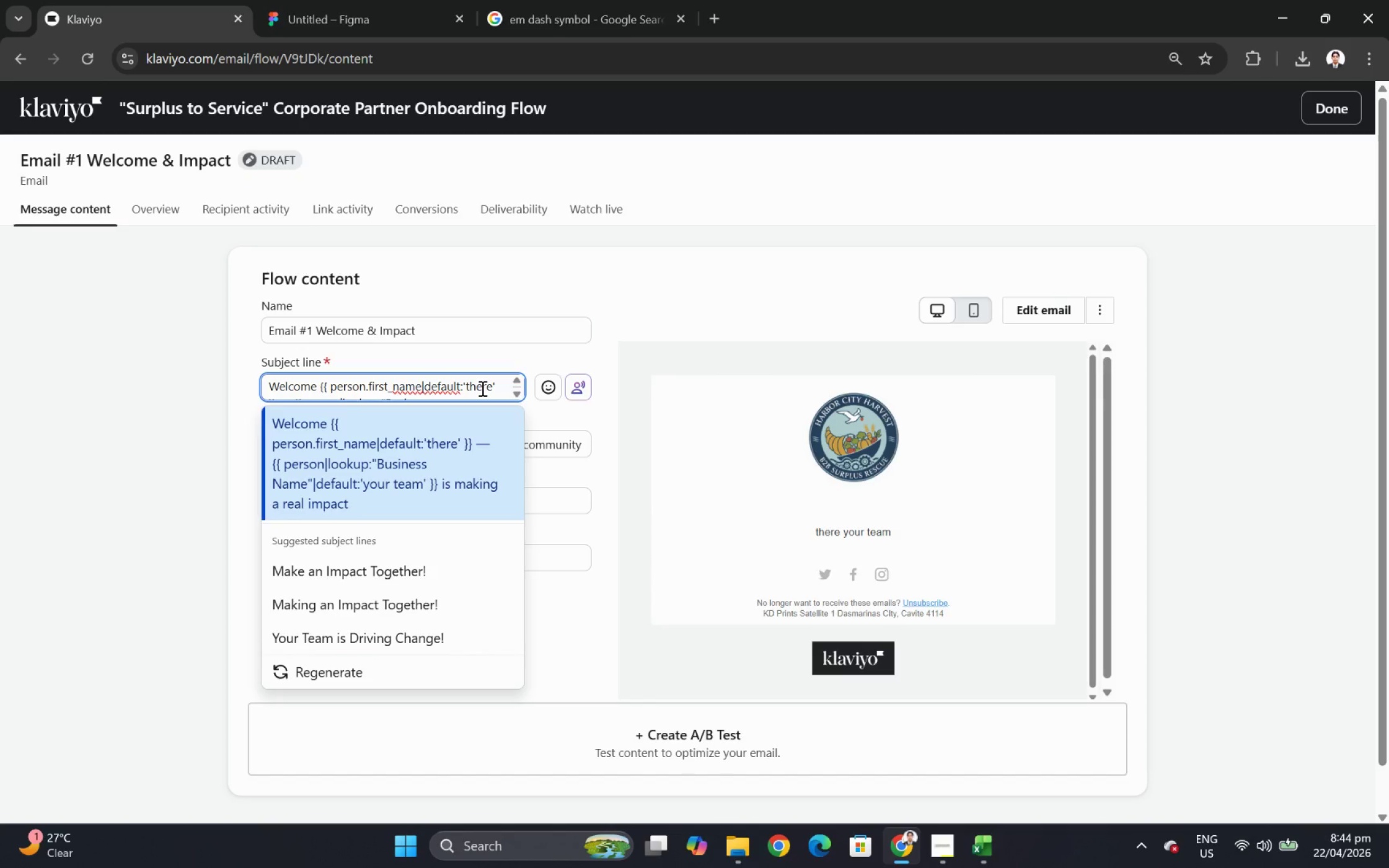 
scroll: coordinate [481, 388], scroll_direction: down, amount: 1.0
 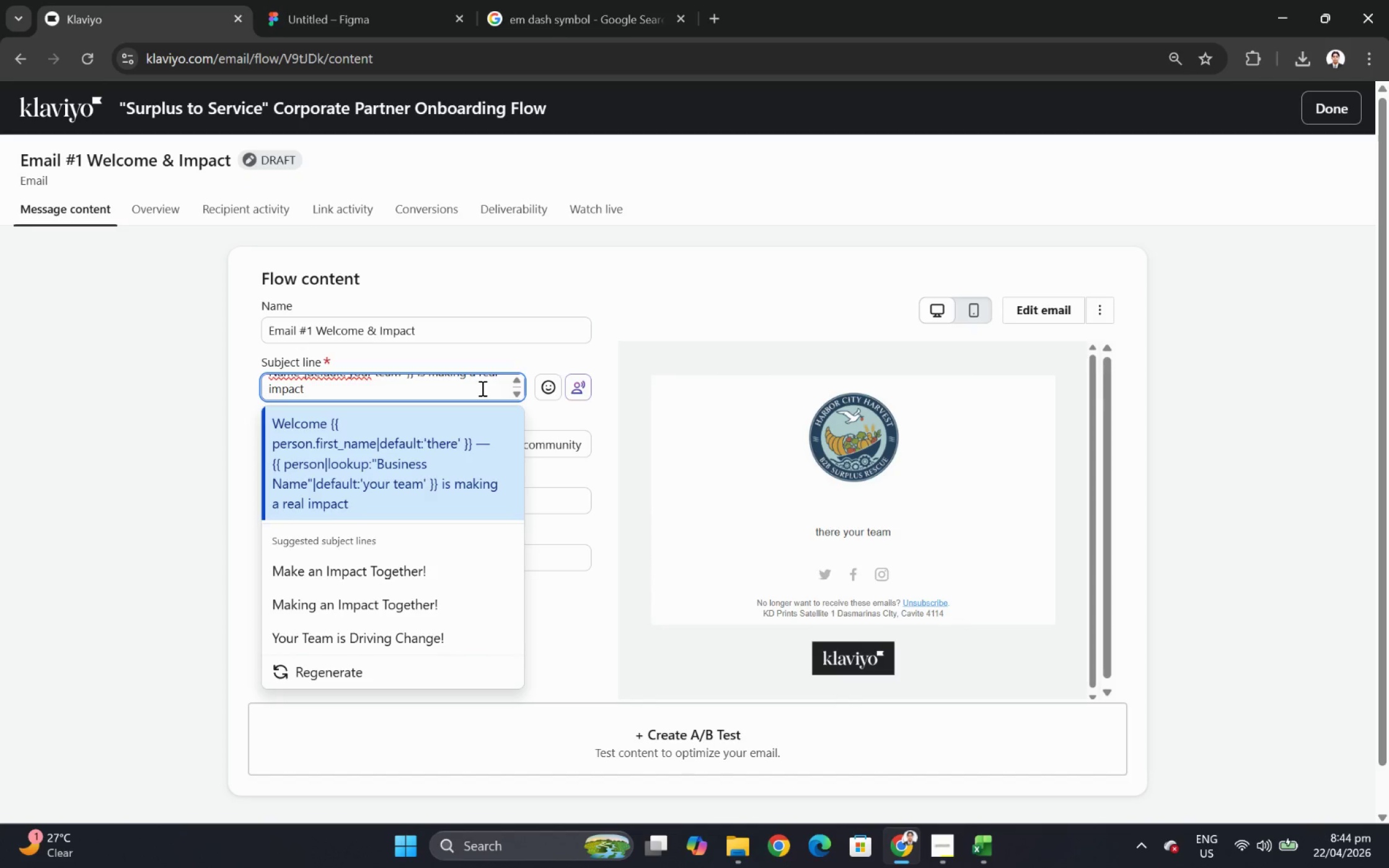 
scroll: coordinate [481, 388], scroll_direction: up, amount: 1.0
 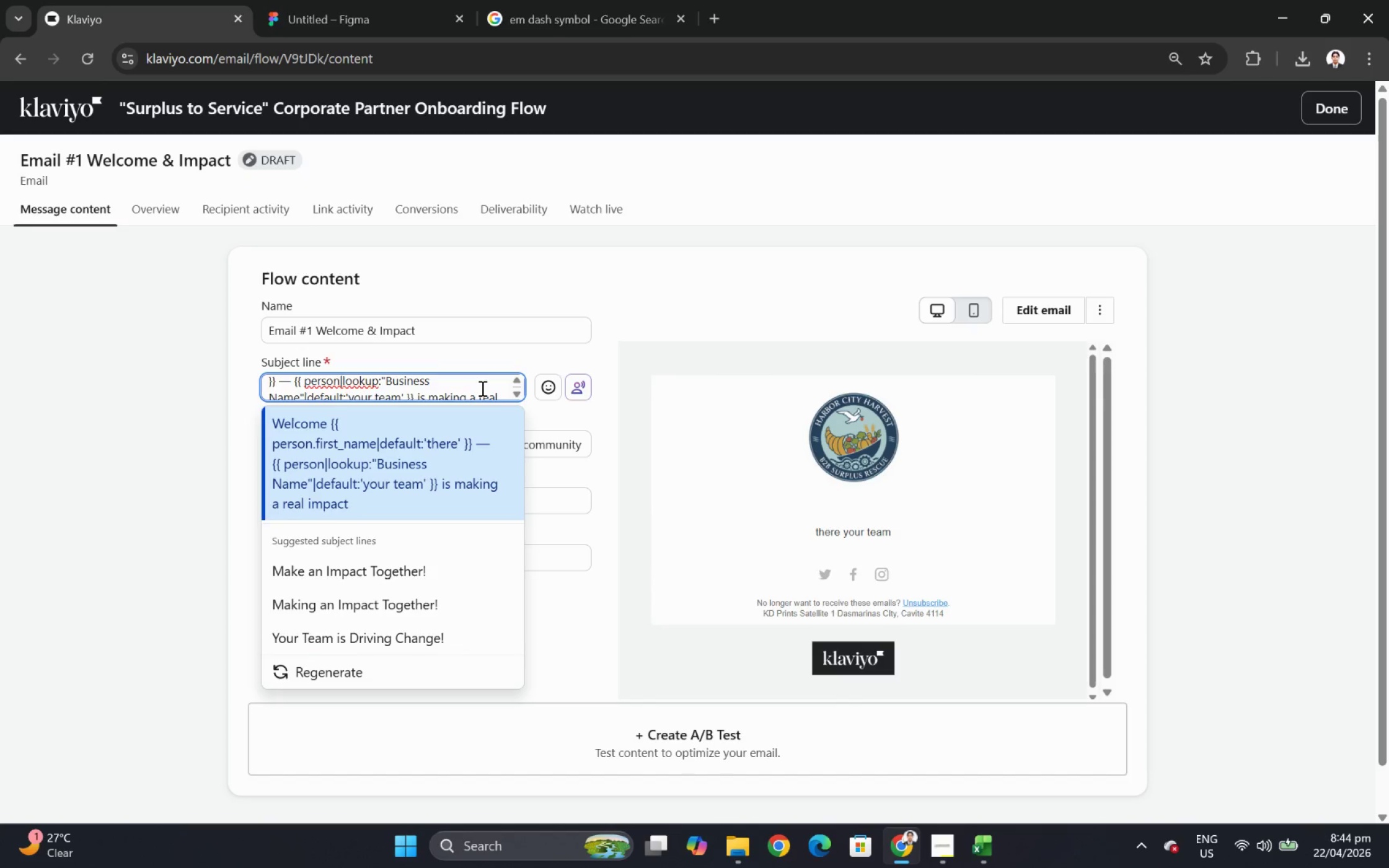 
scroll: coordinate [481, 388], scroll_direction: down, amount: 1.0
 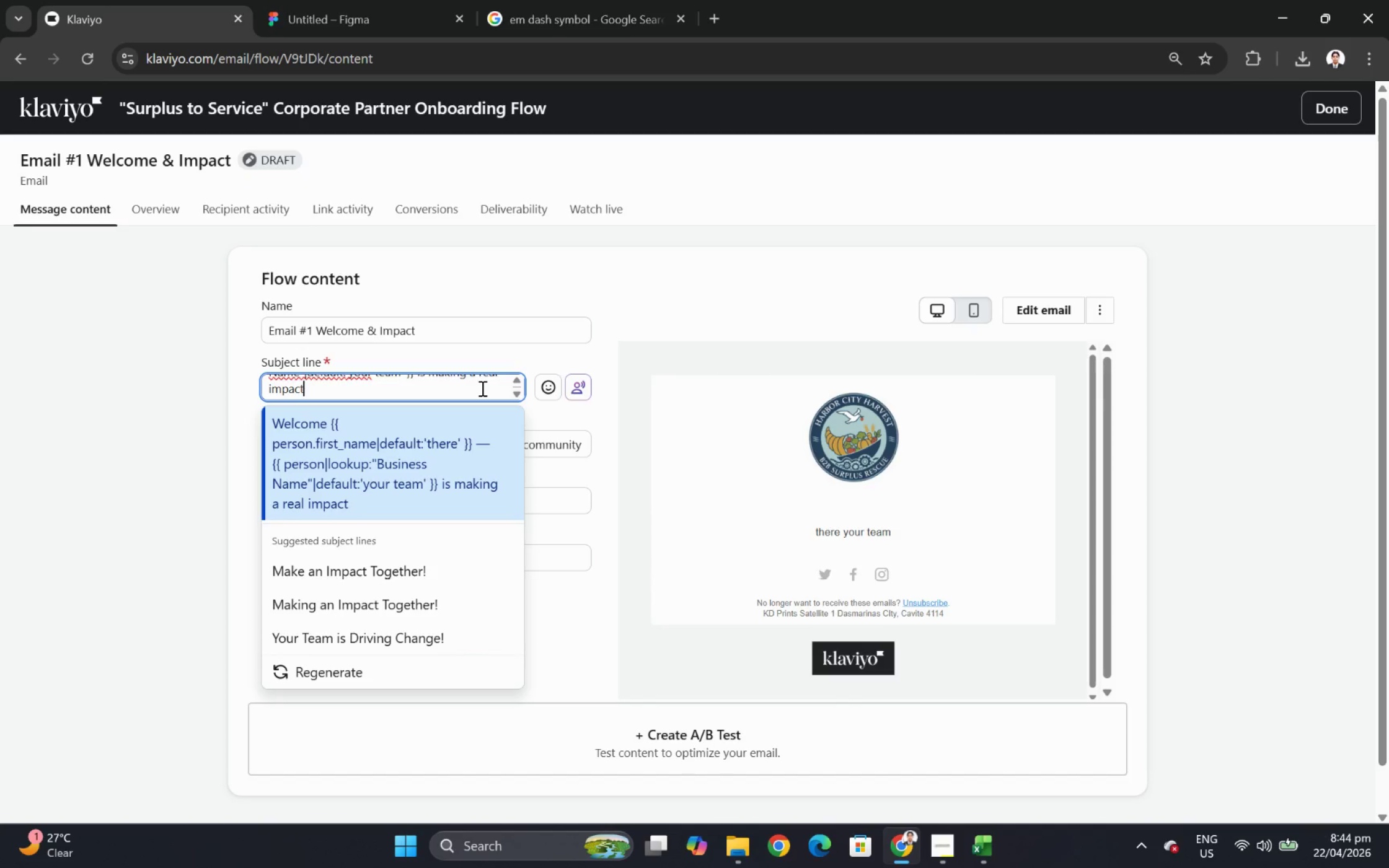 
scroll: coordinate [481, 388], scroll_direction: up, amount: 1.0
 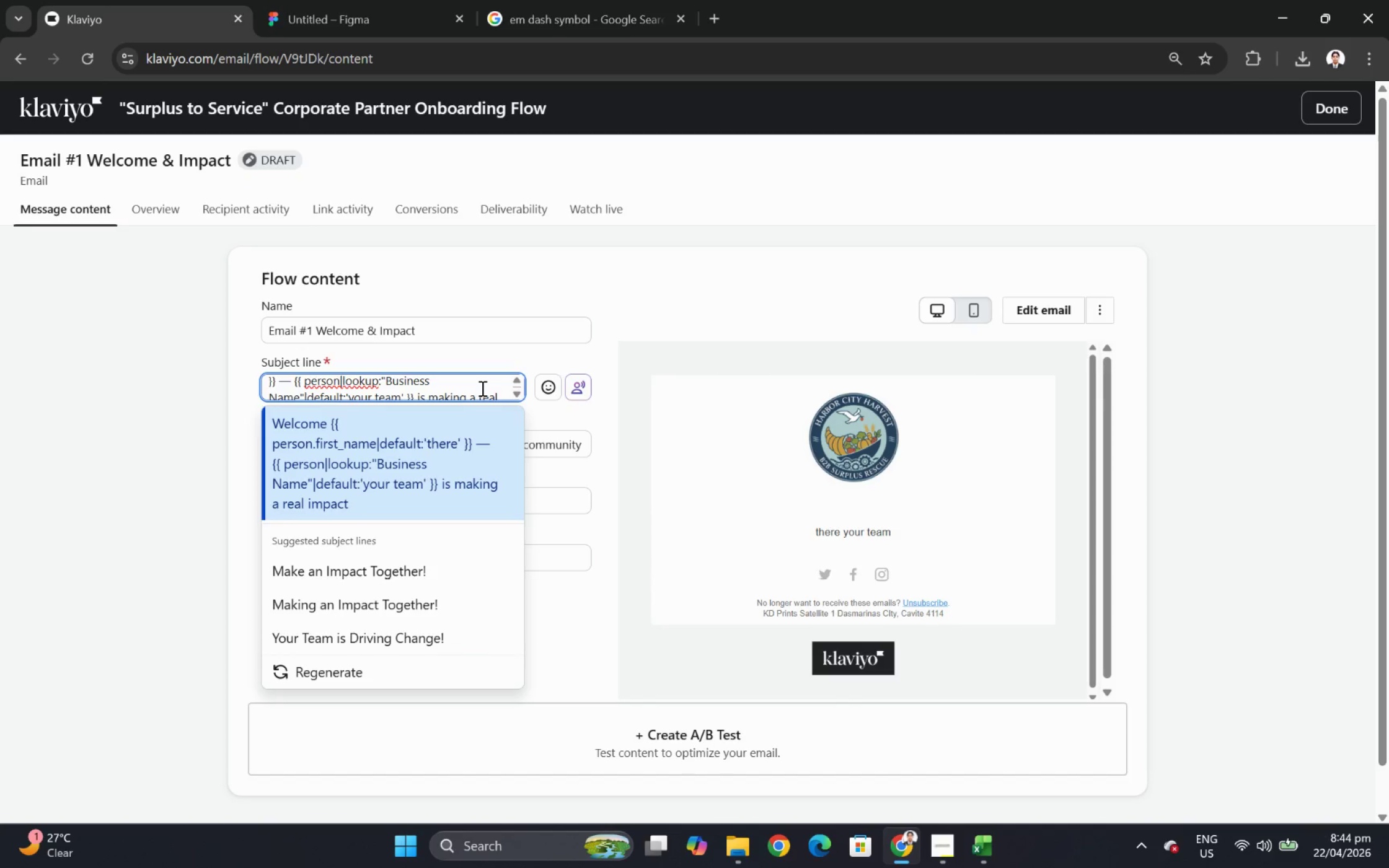 
scroll: coordinate [481, 388], scroll_direction: down, amount: 2.0
 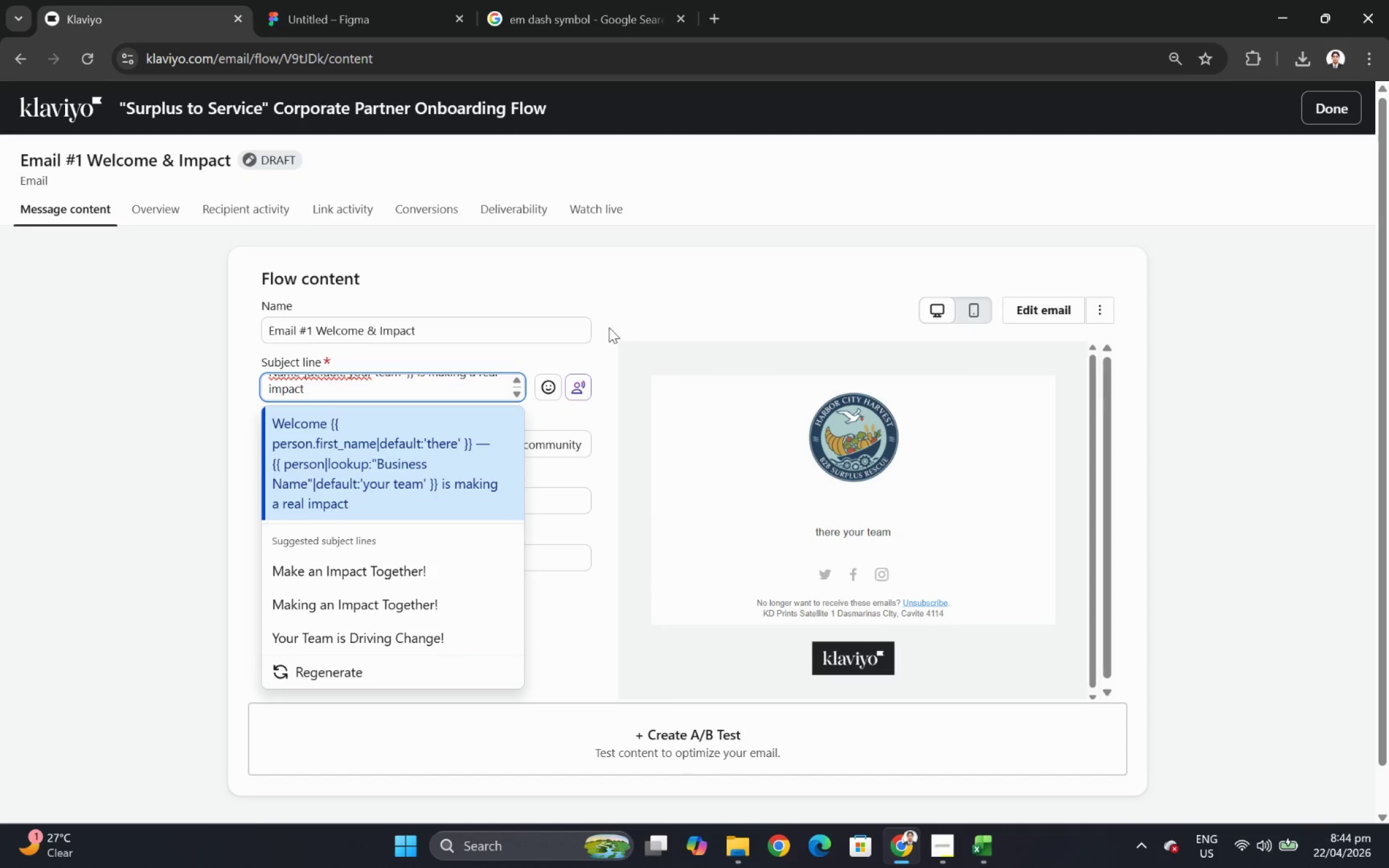 
left_click([672, 292])
 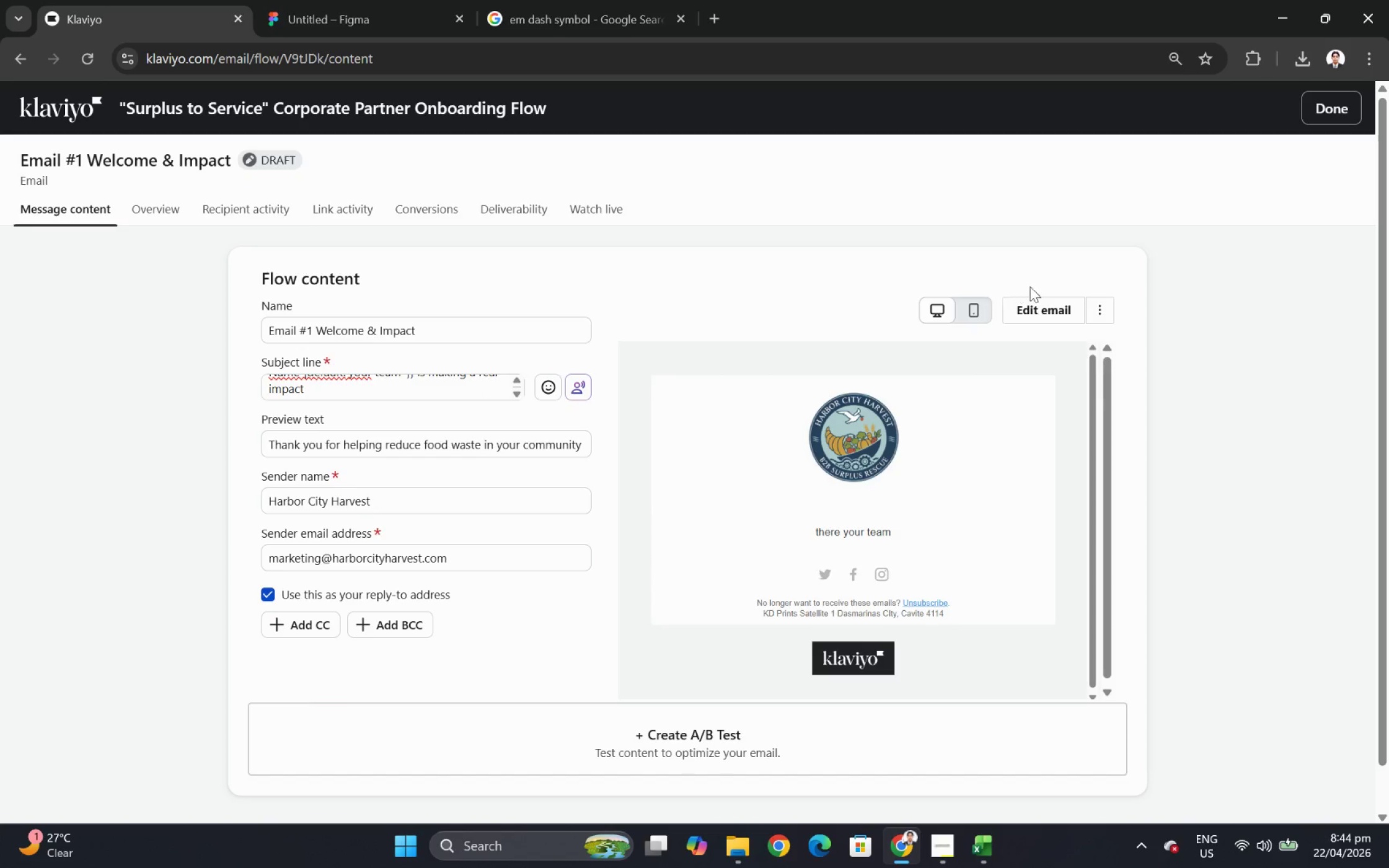 
left_click([1058, 304])
 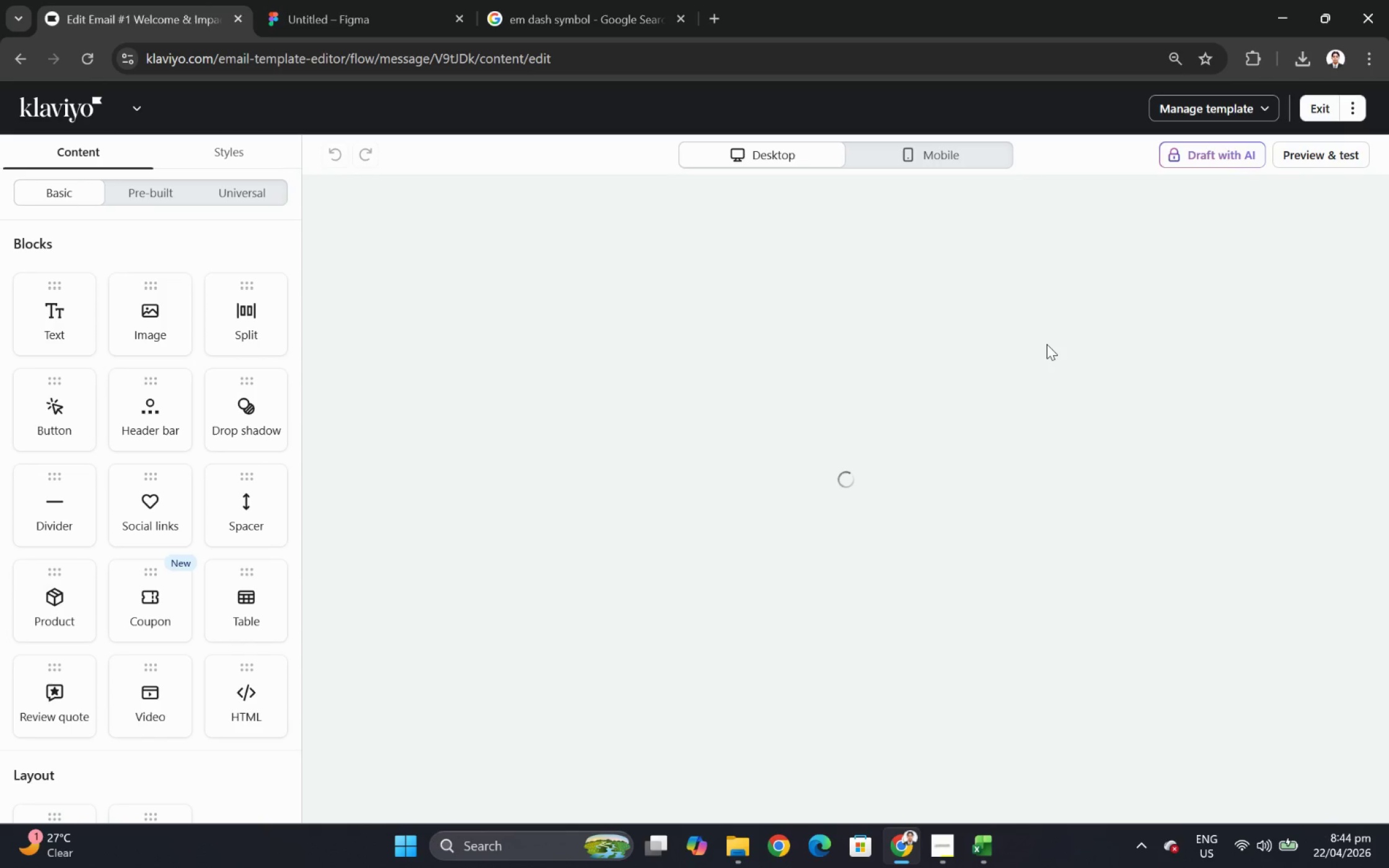 
wait(12.12)
 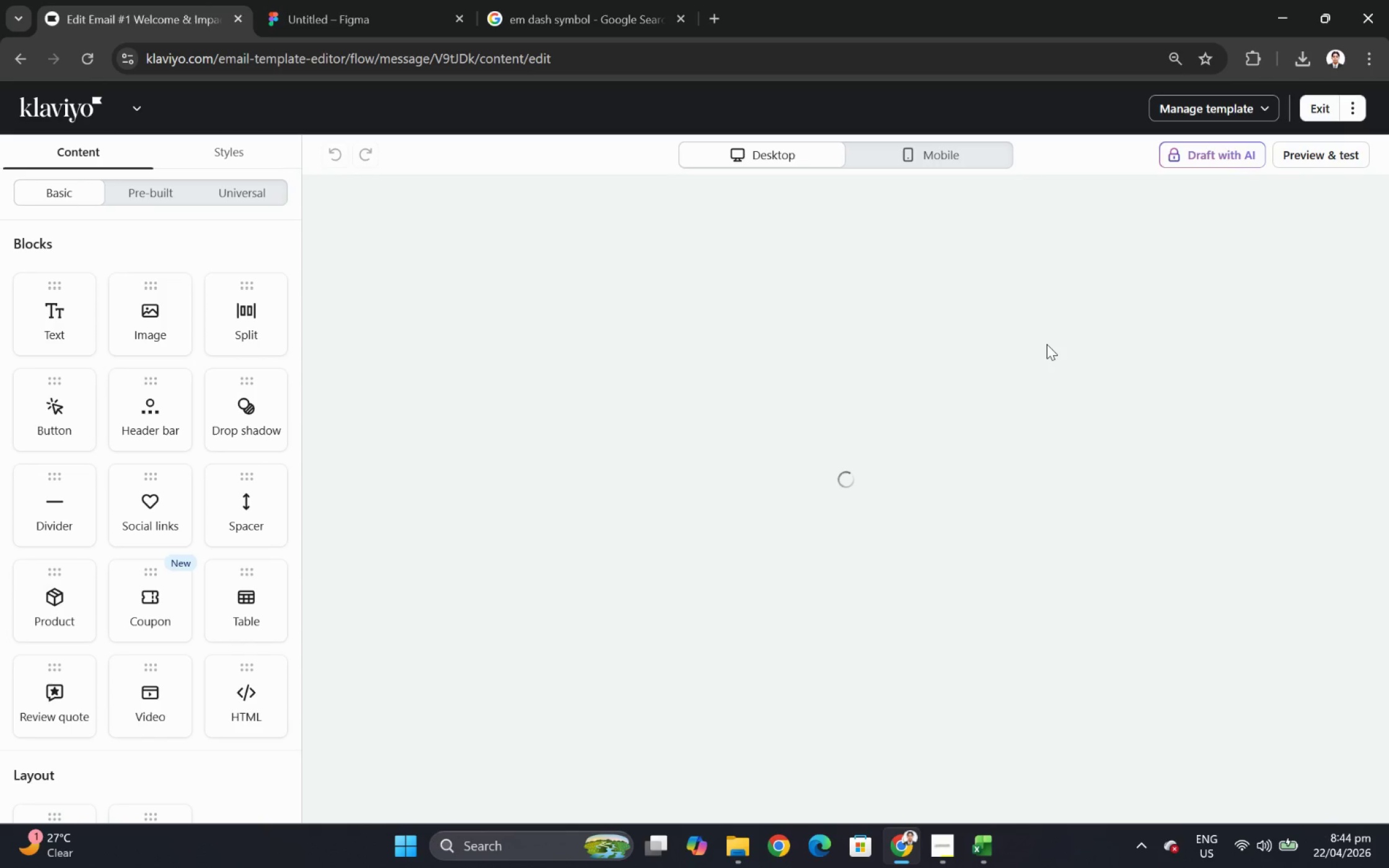 
double_click([907, 411])
 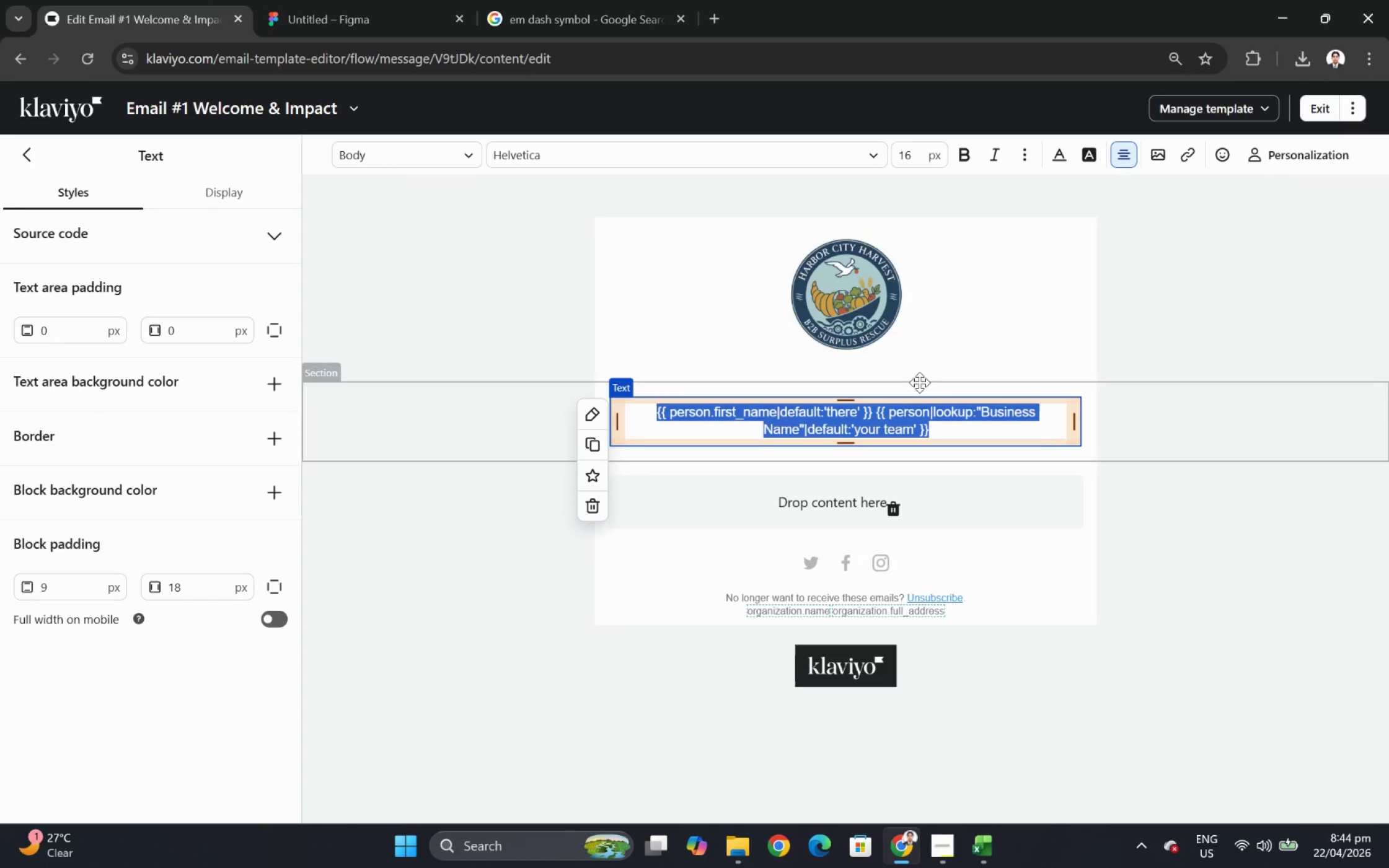 
left_click([917, 379])
 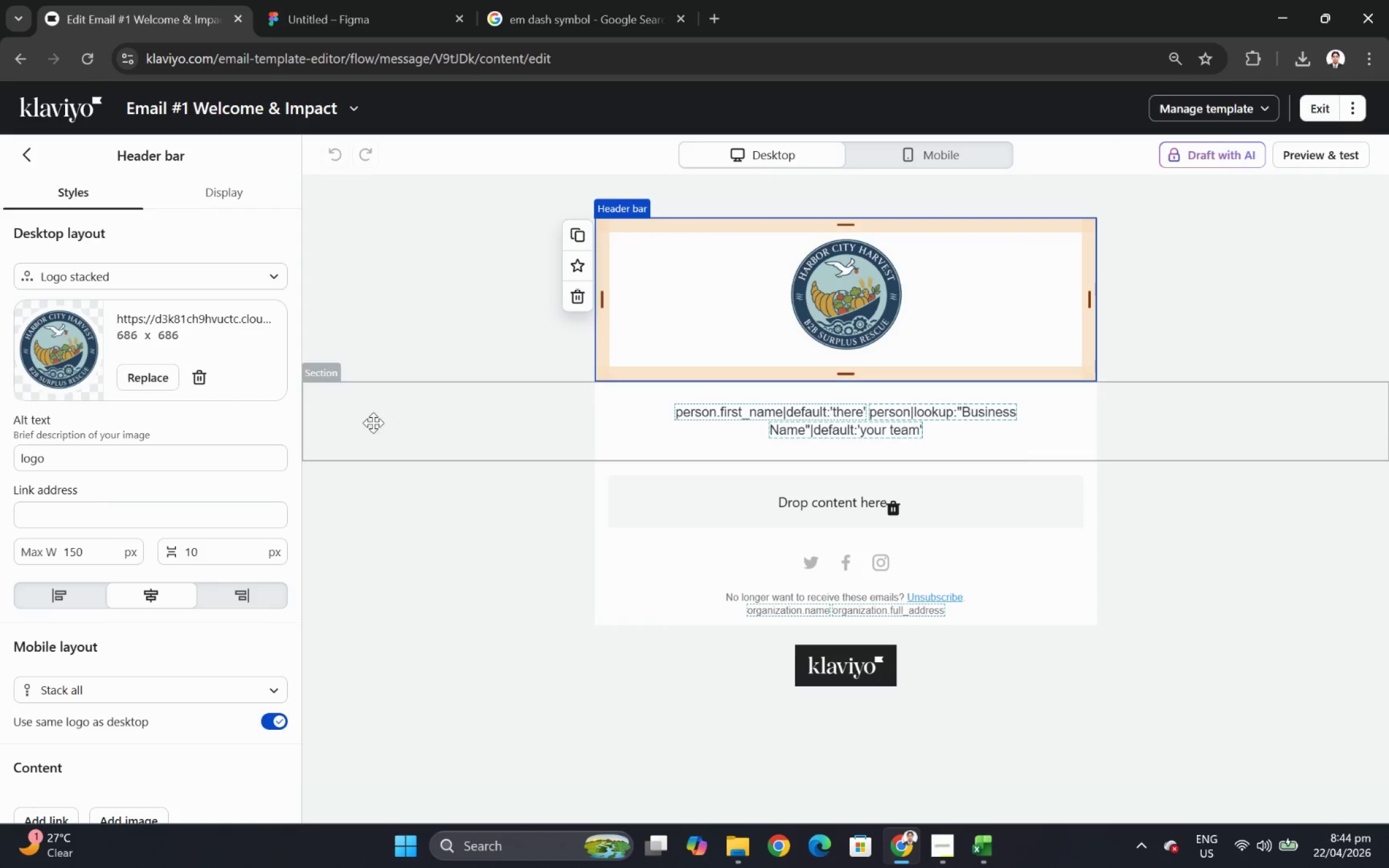 
left_click([373, 423])
 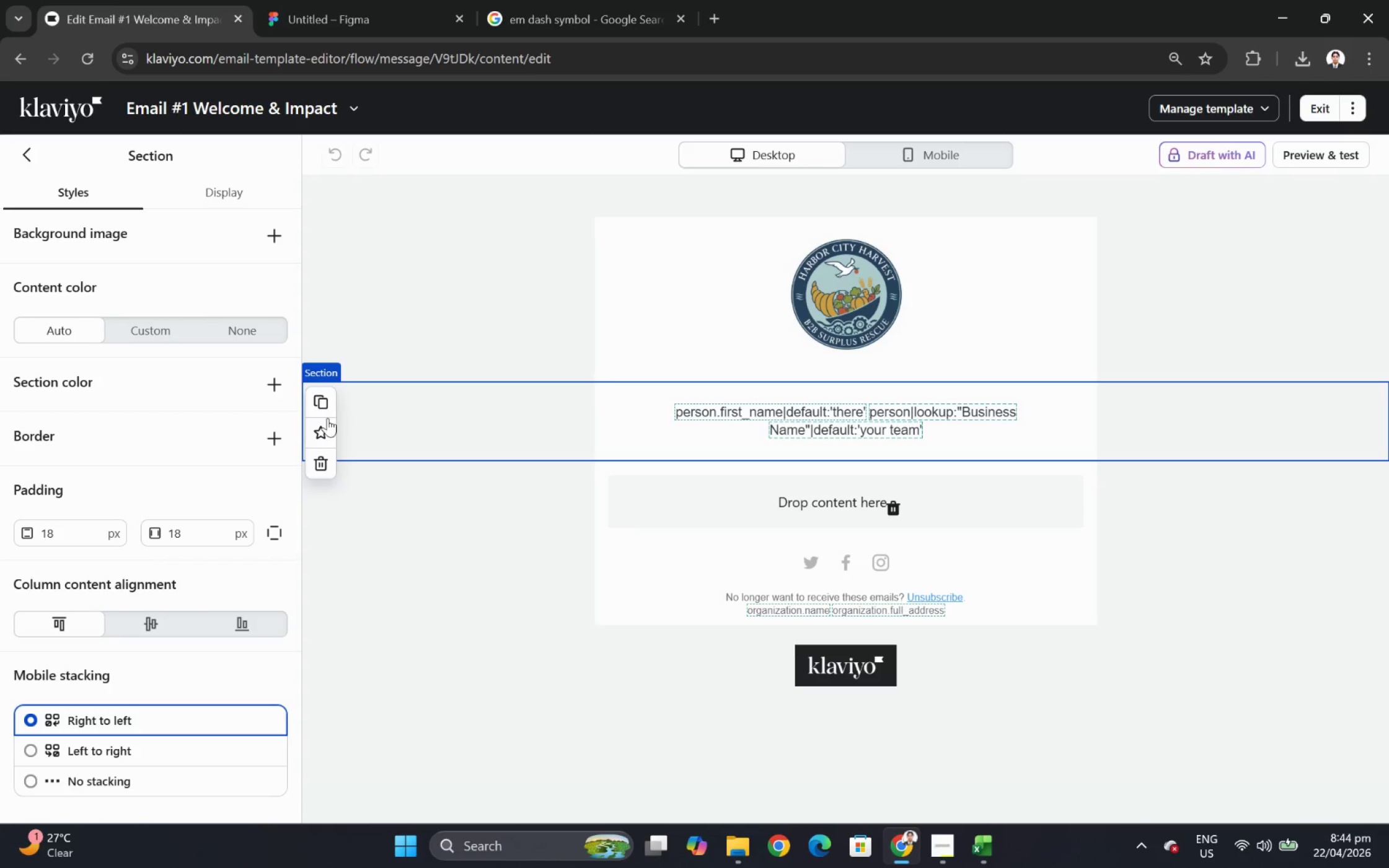 
left_click([314, 400])
 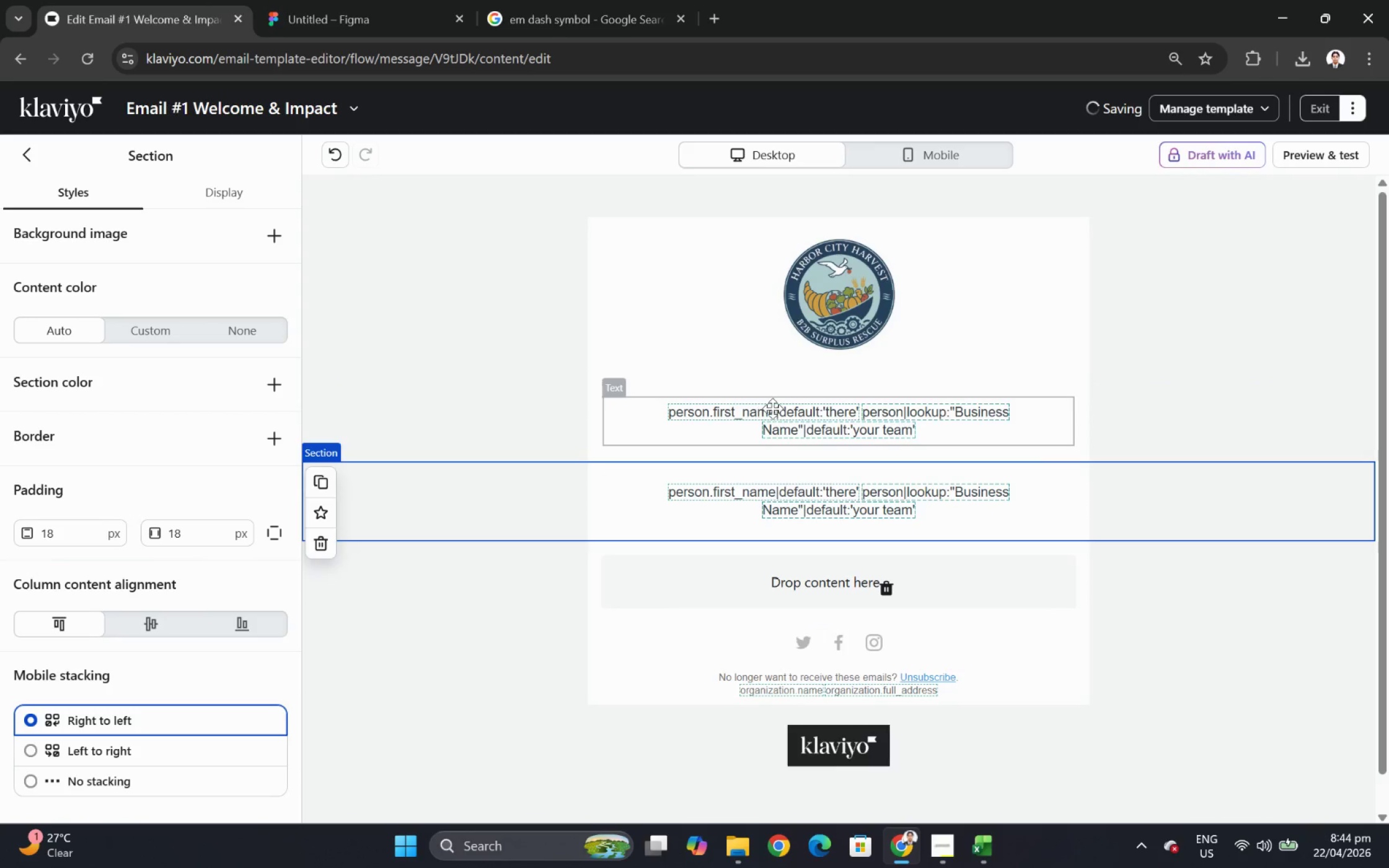 
double_click([773, 408])
 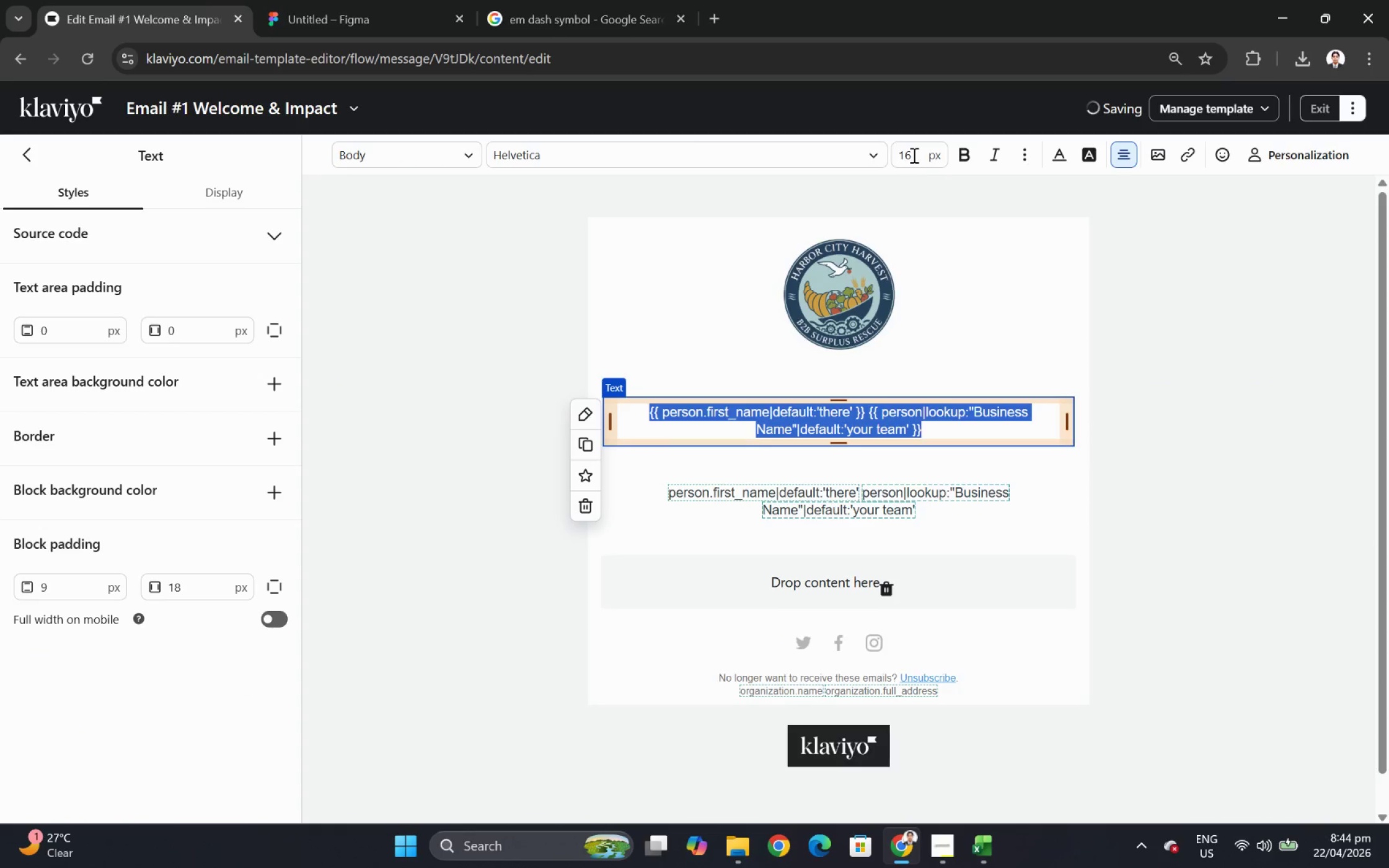 
double_click([913, 150])
 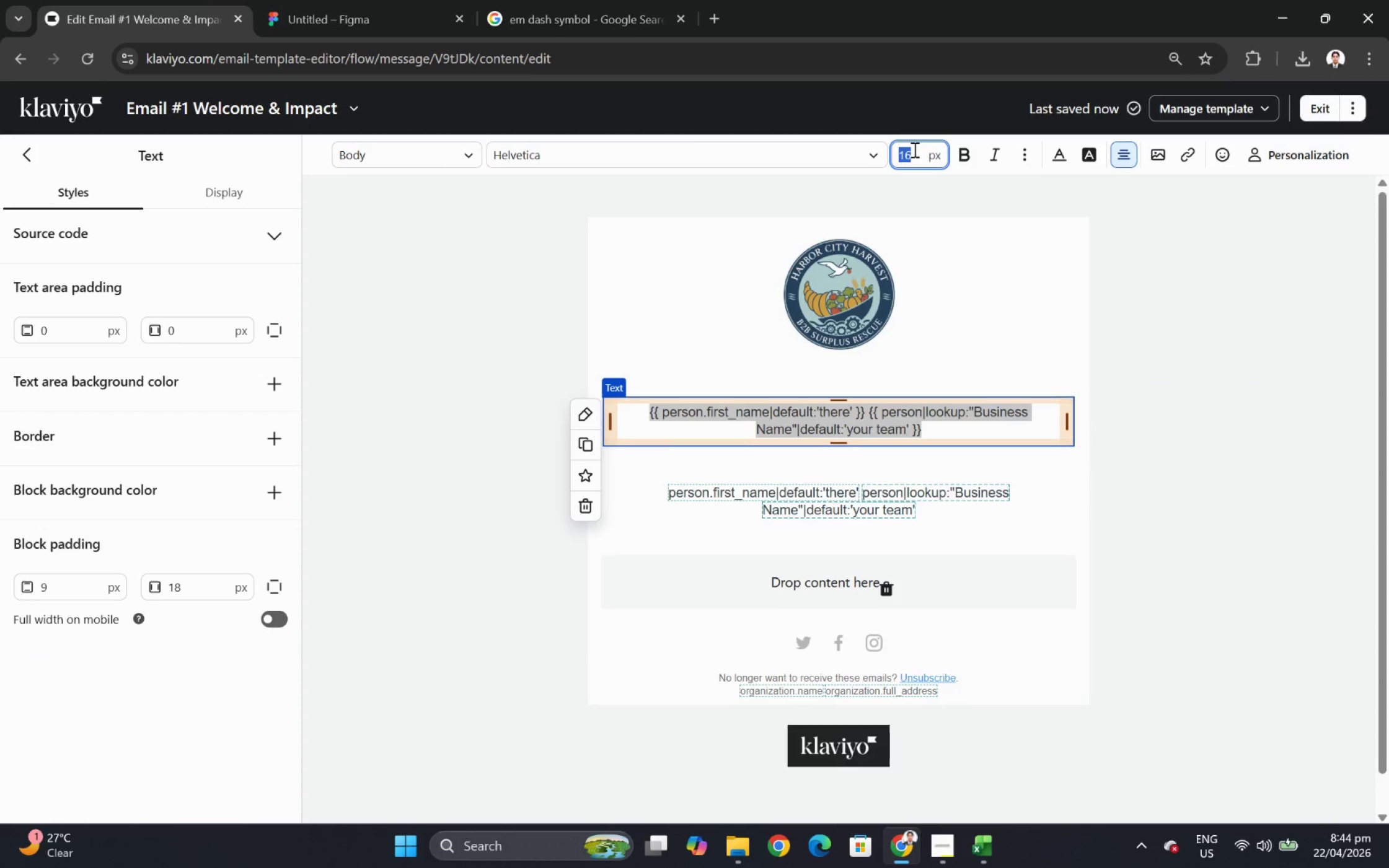 
key(Numpad3)
 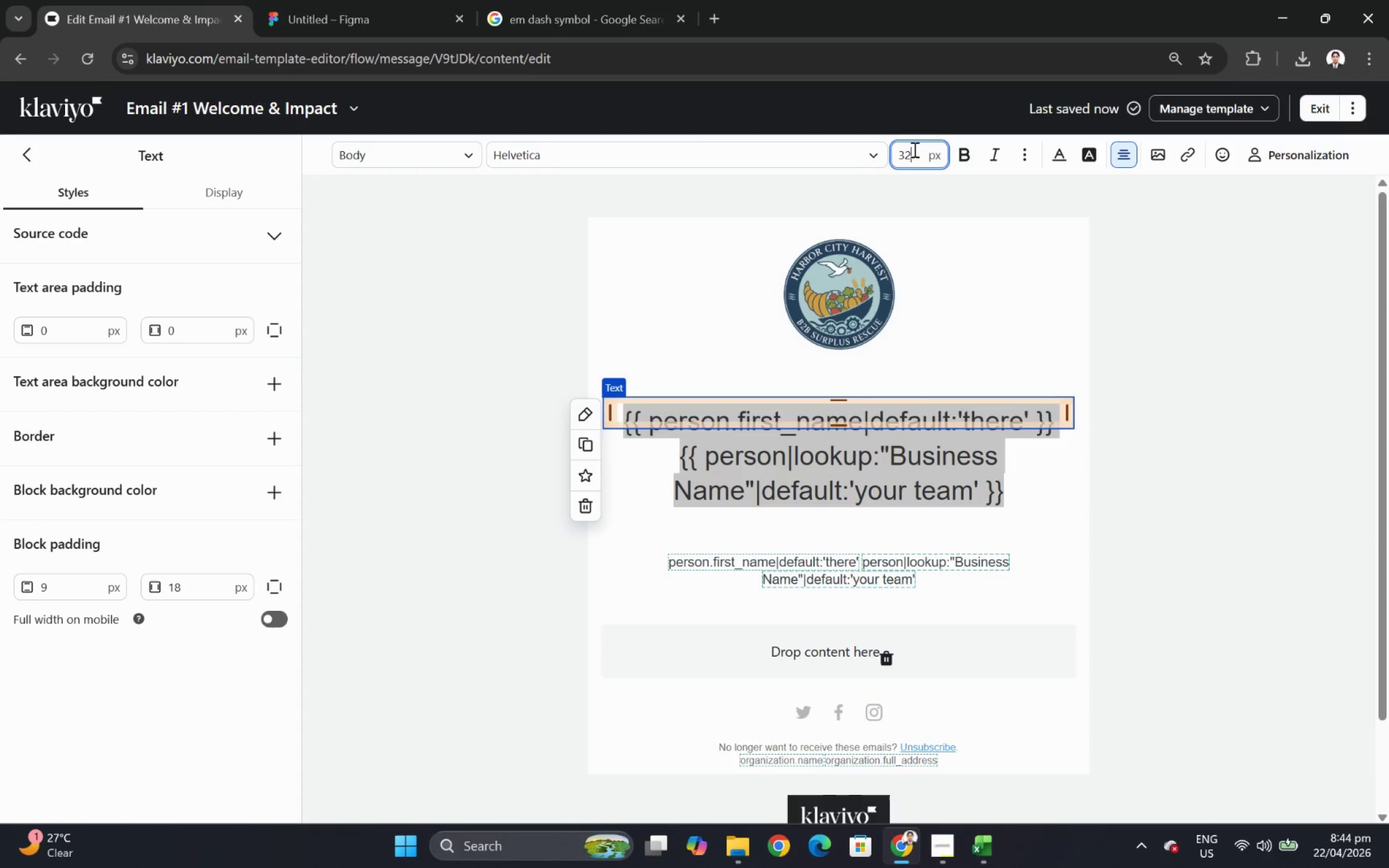 
key(Numpad2)
 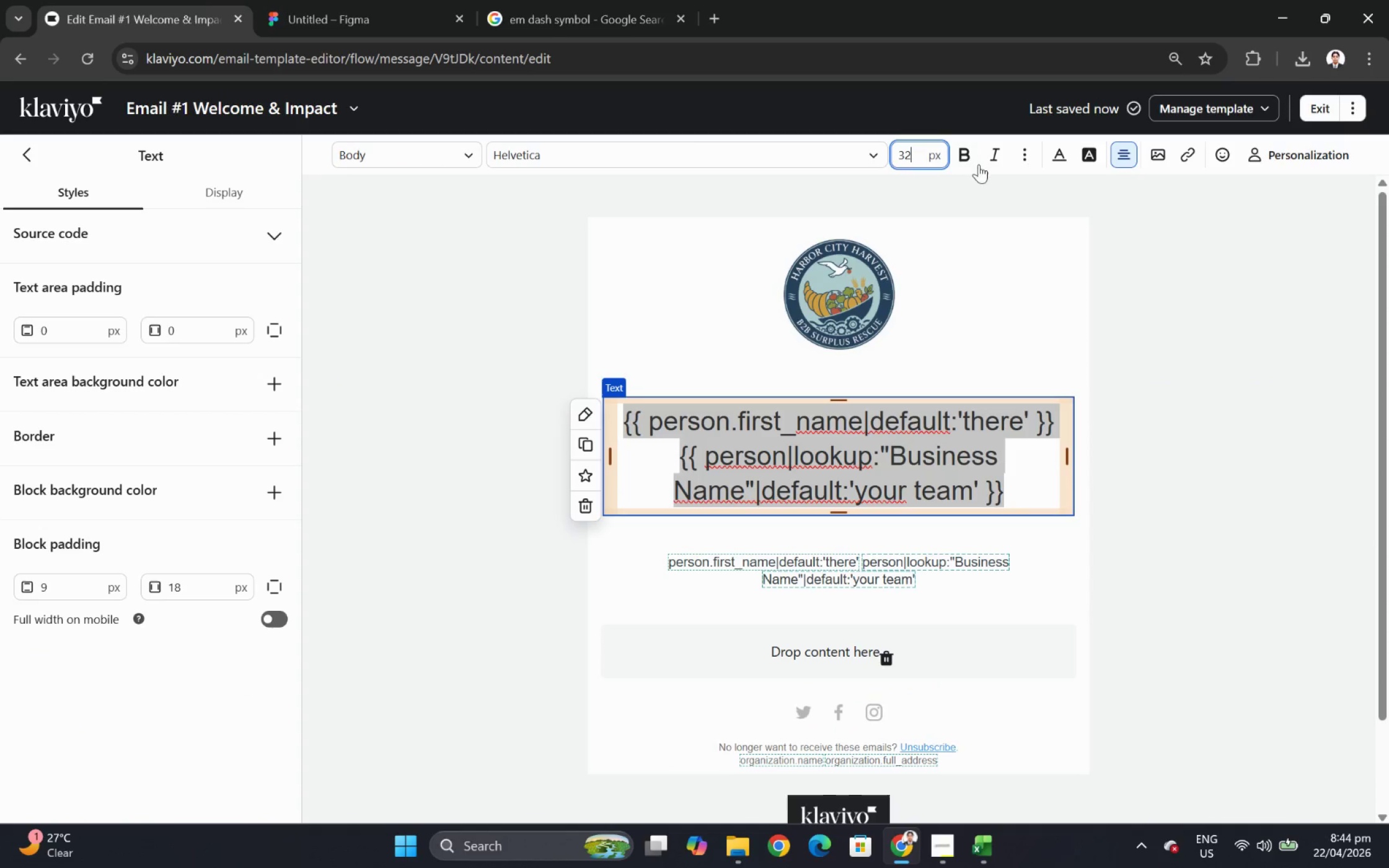 
left_click([961, 149])
 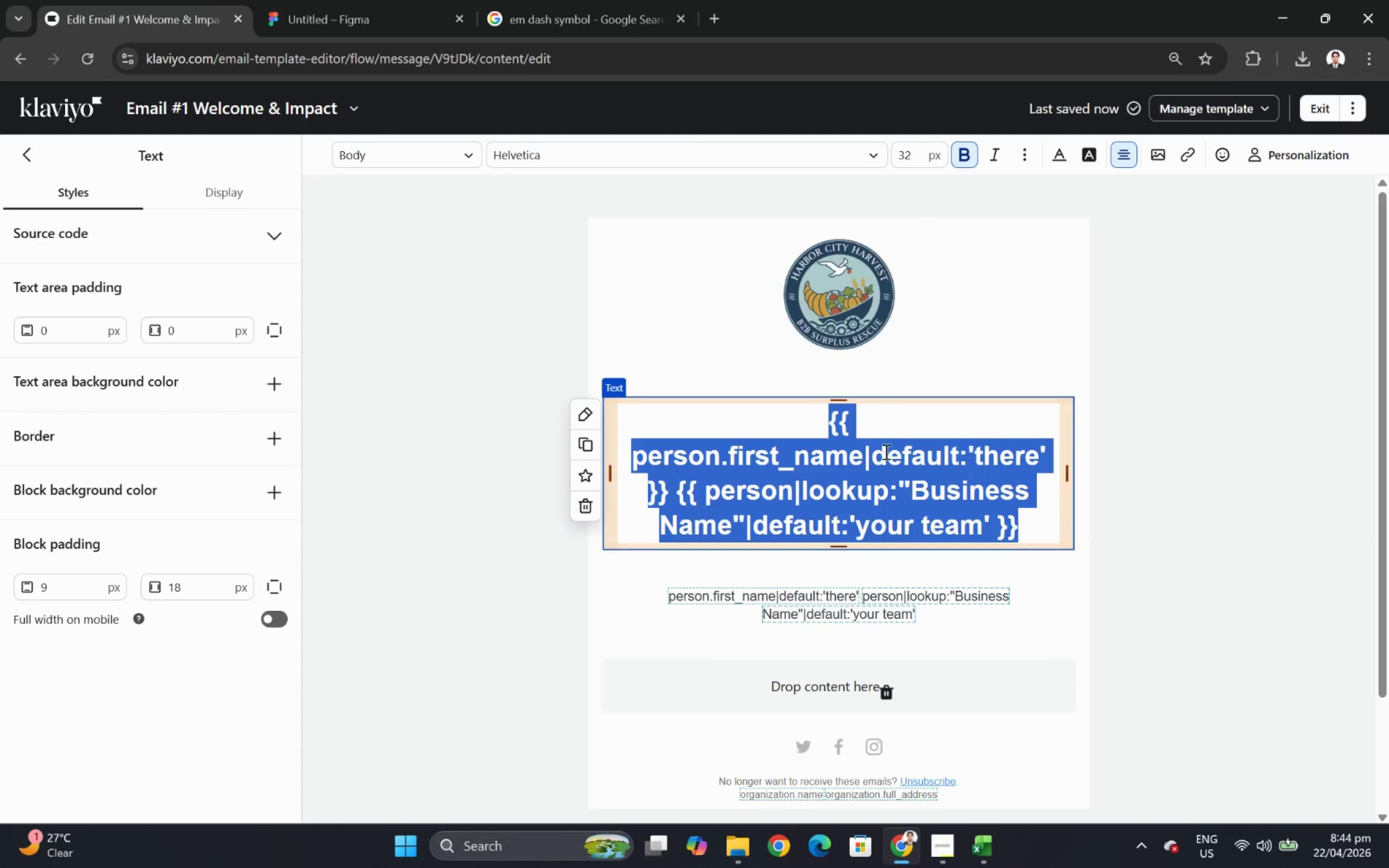 
type(Welcxo)
key(Backspace)
key(Backspace)
type(ome to the Surplus Rescue Network)
 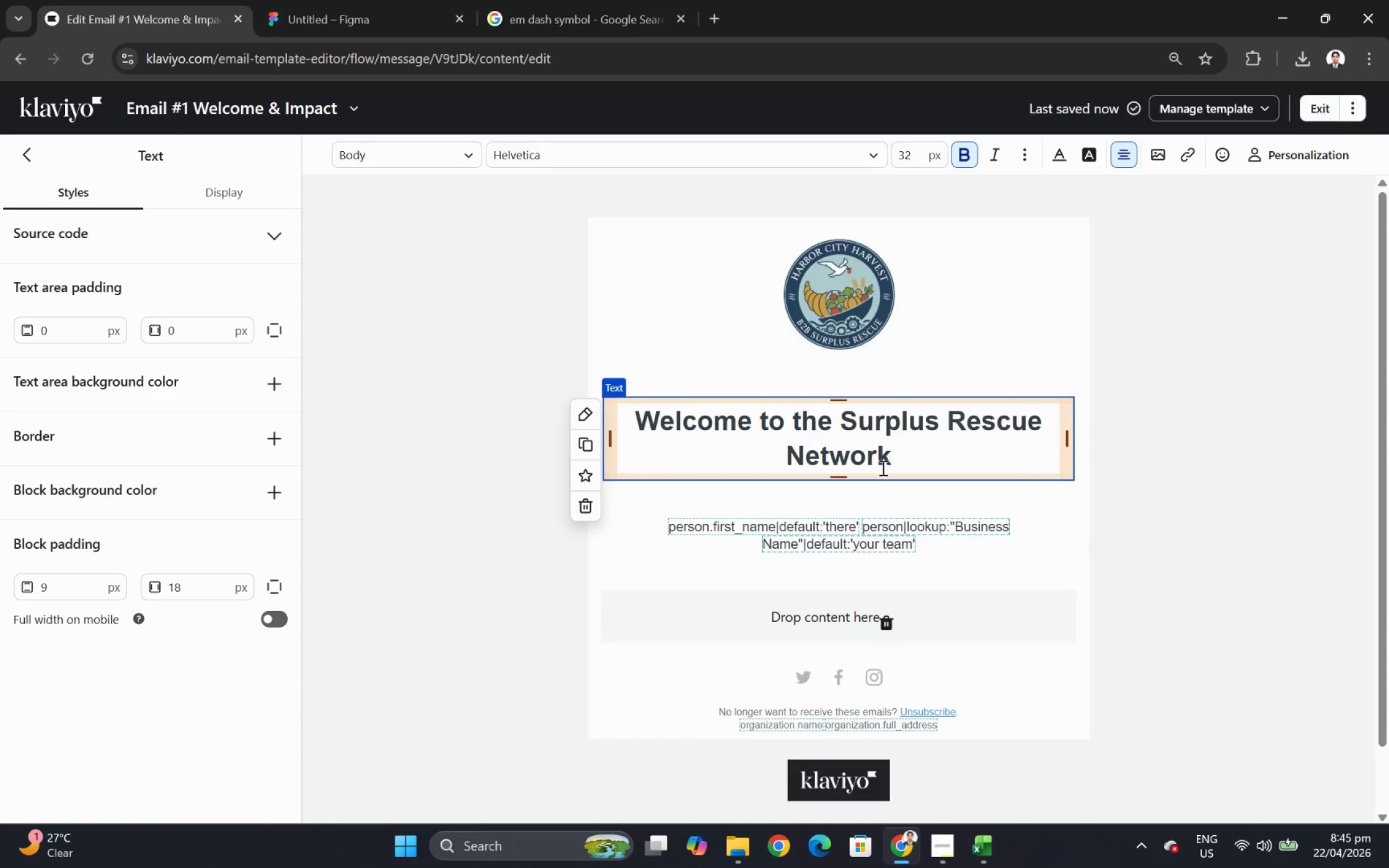 
left_click([950, 838])